 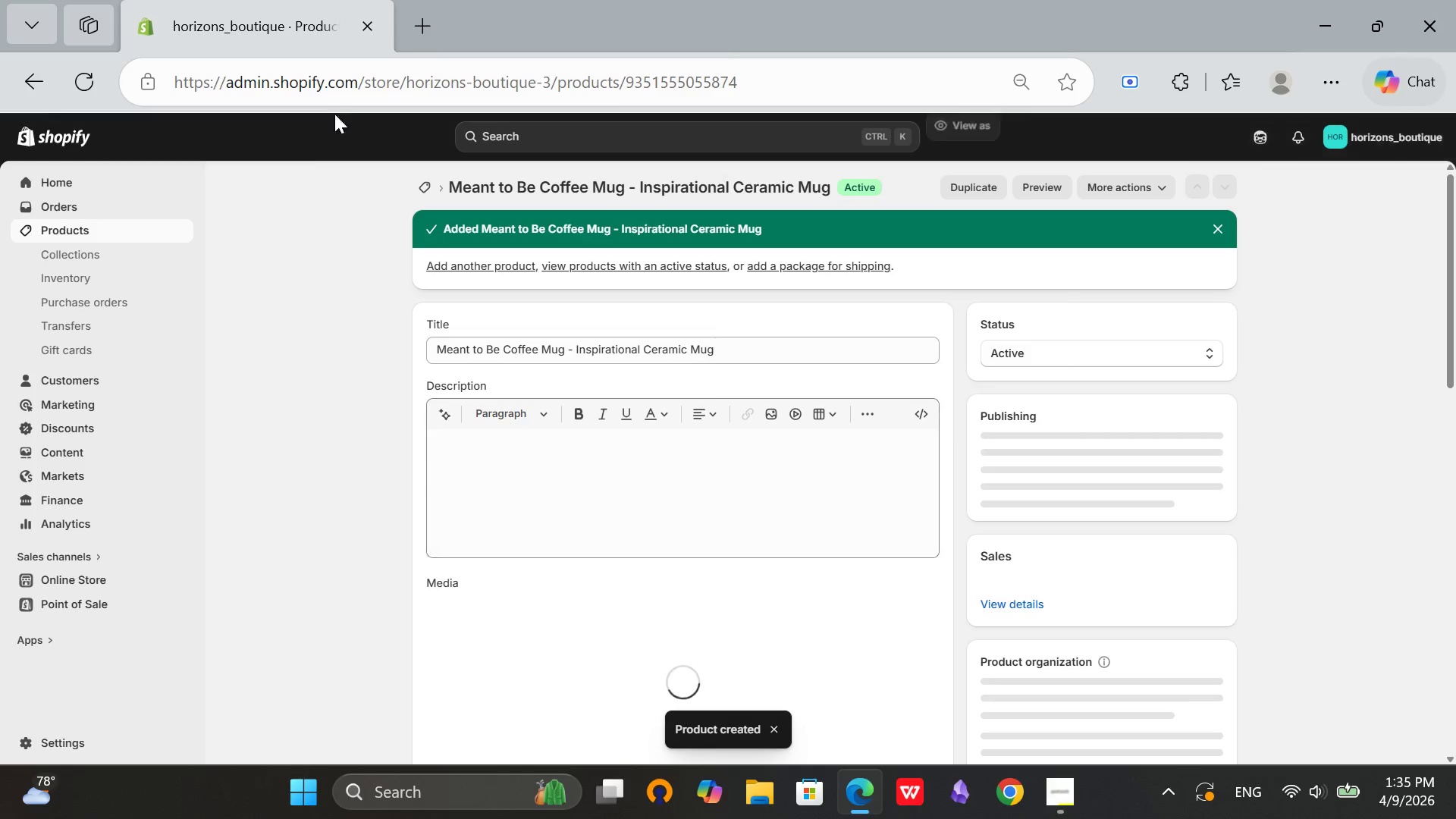 
left_click([69, 233])
 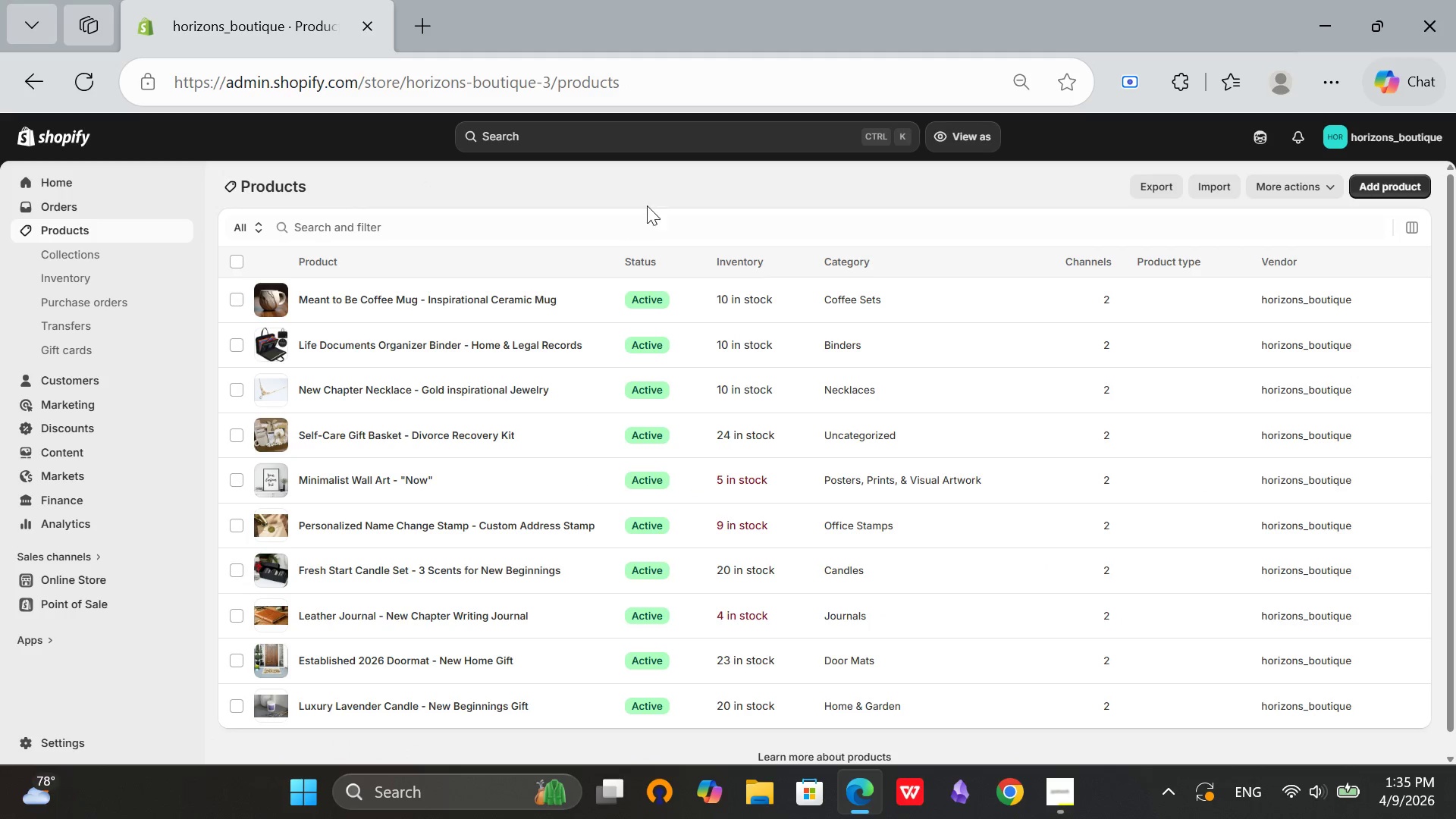 
wait(5.23)
 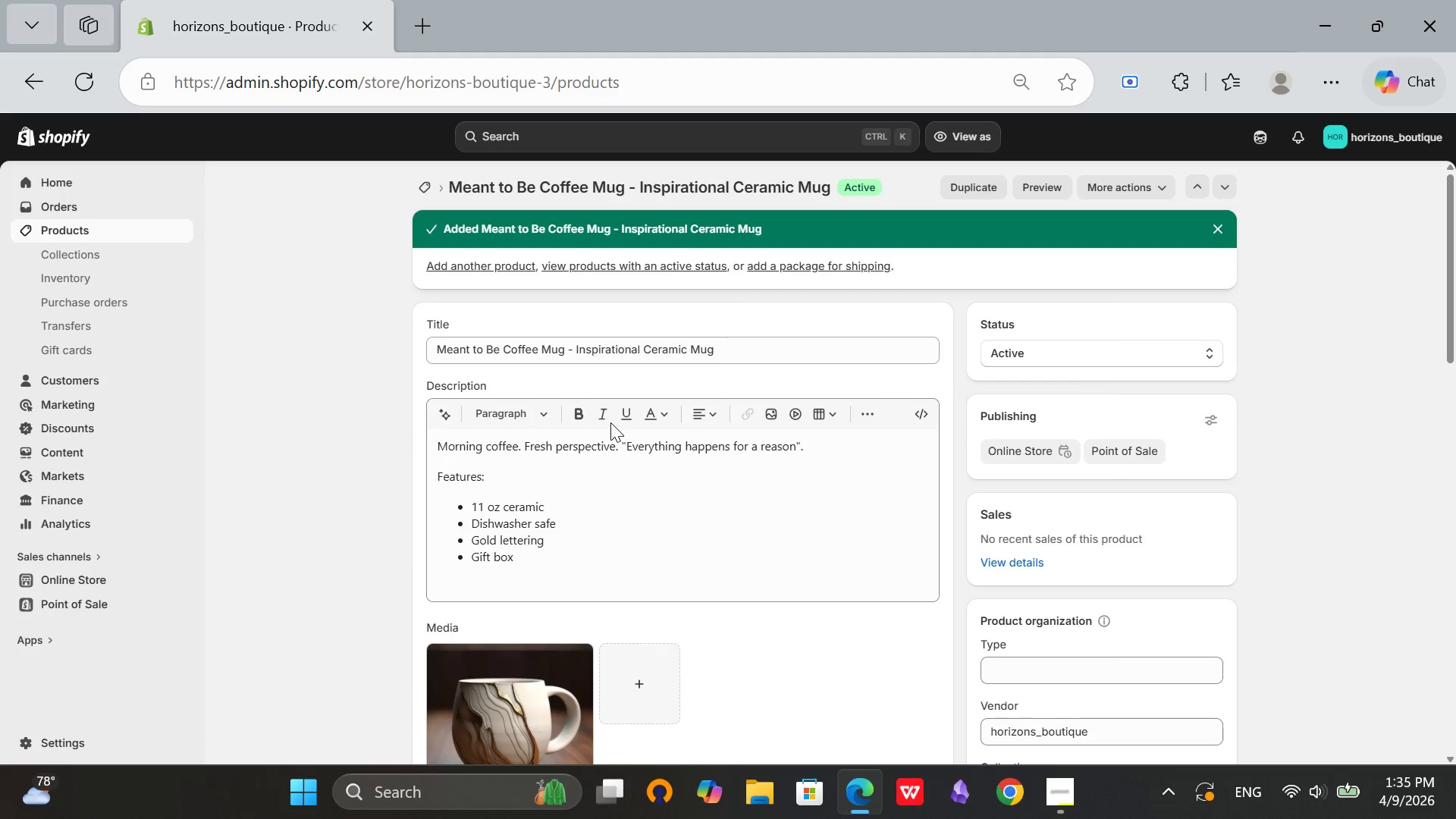 
left_click([1376, 180])
 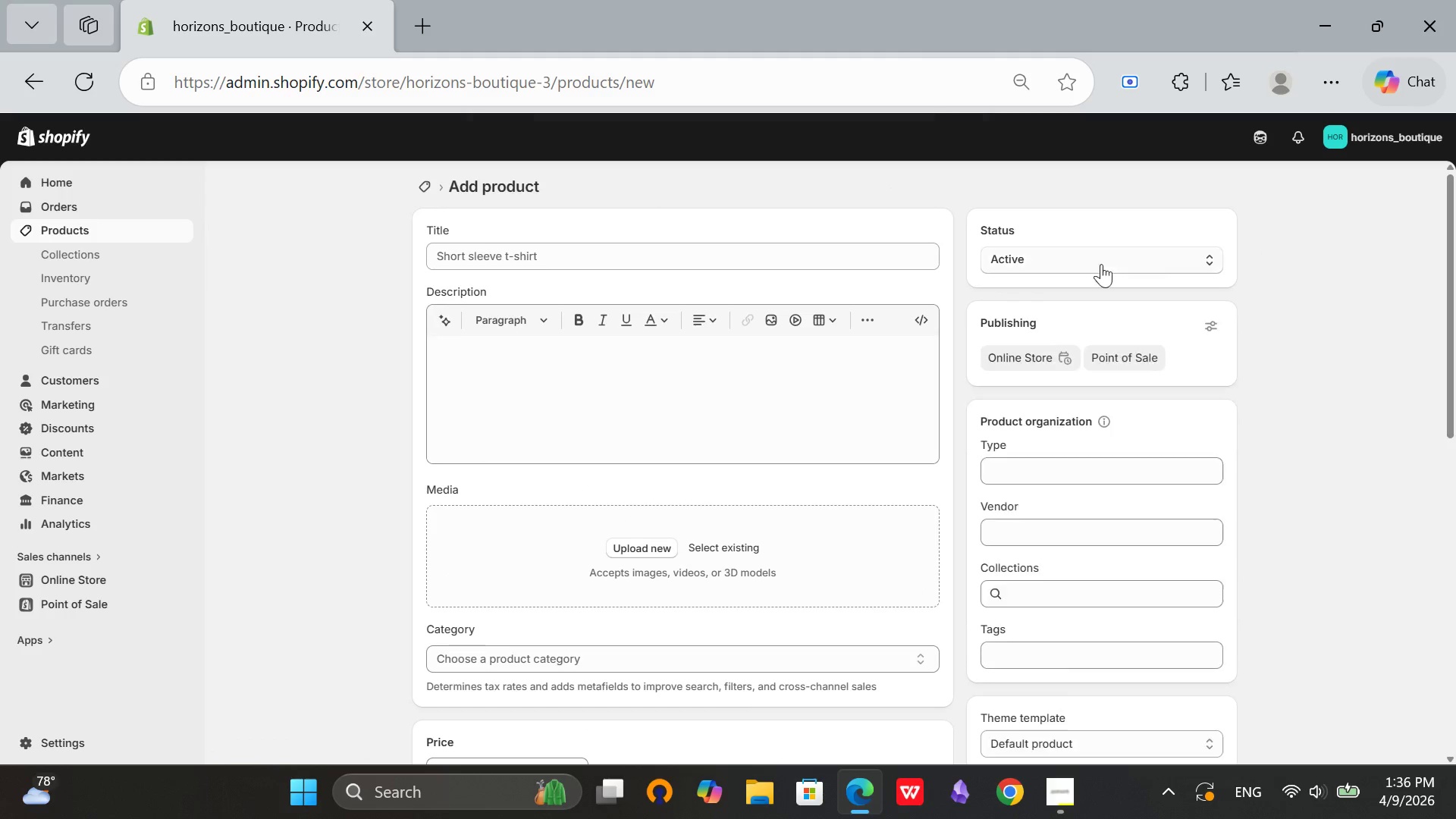 
left_click([624, 264])
 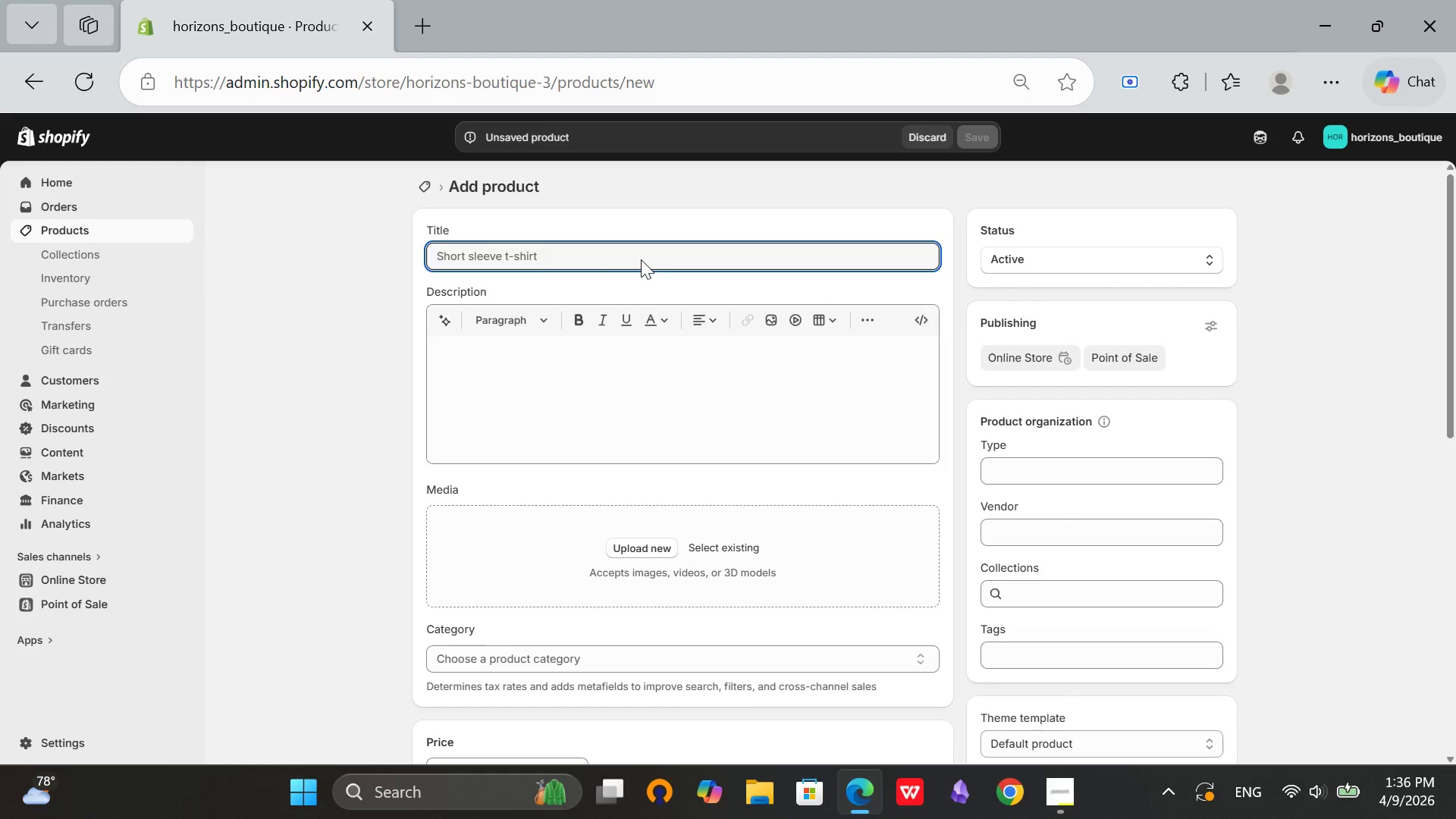 
type(Essential Oil d)
key(Backspace)
type(Diffuser - Calm & Relax Home)
 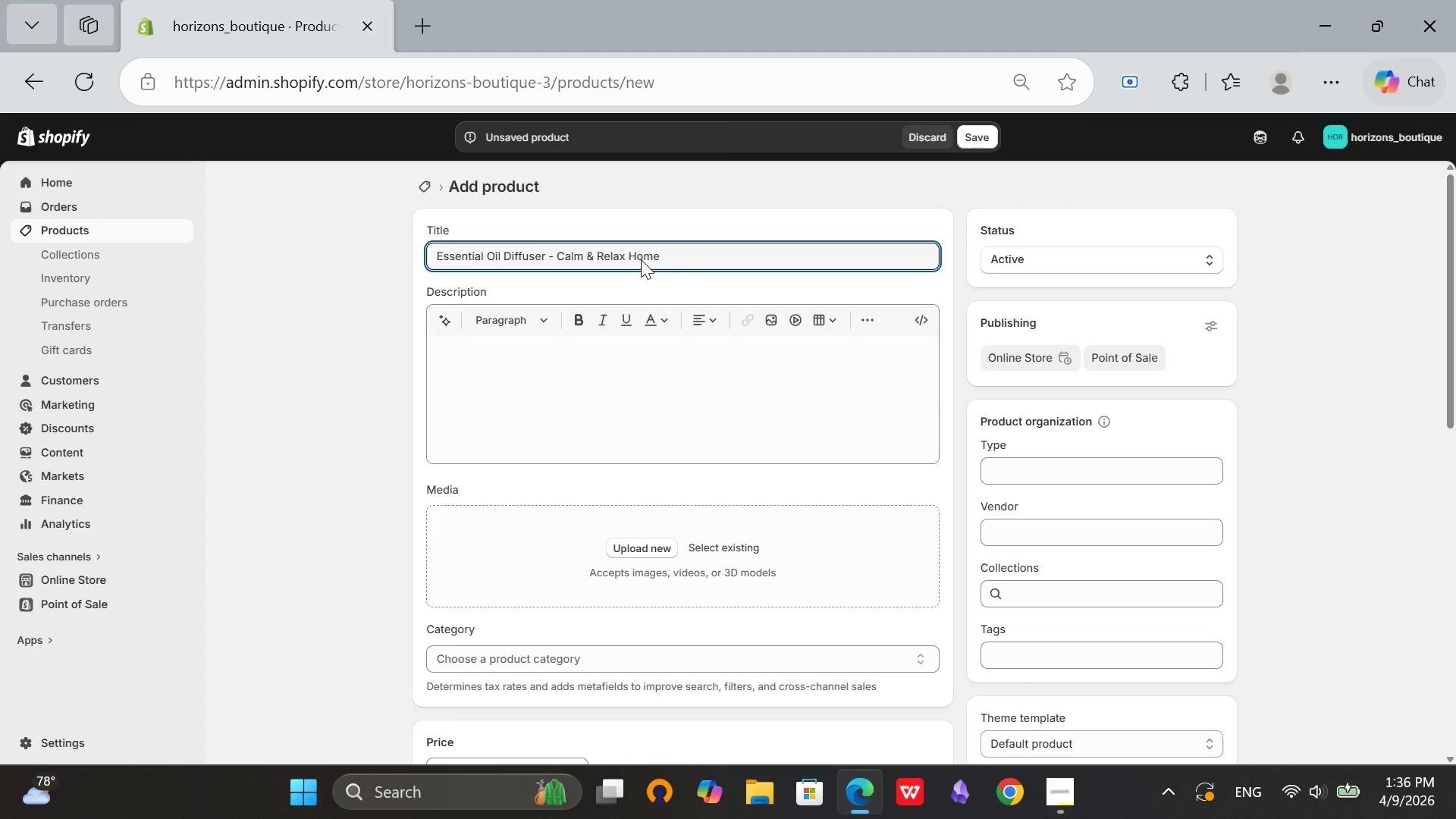 
type( Spa)
 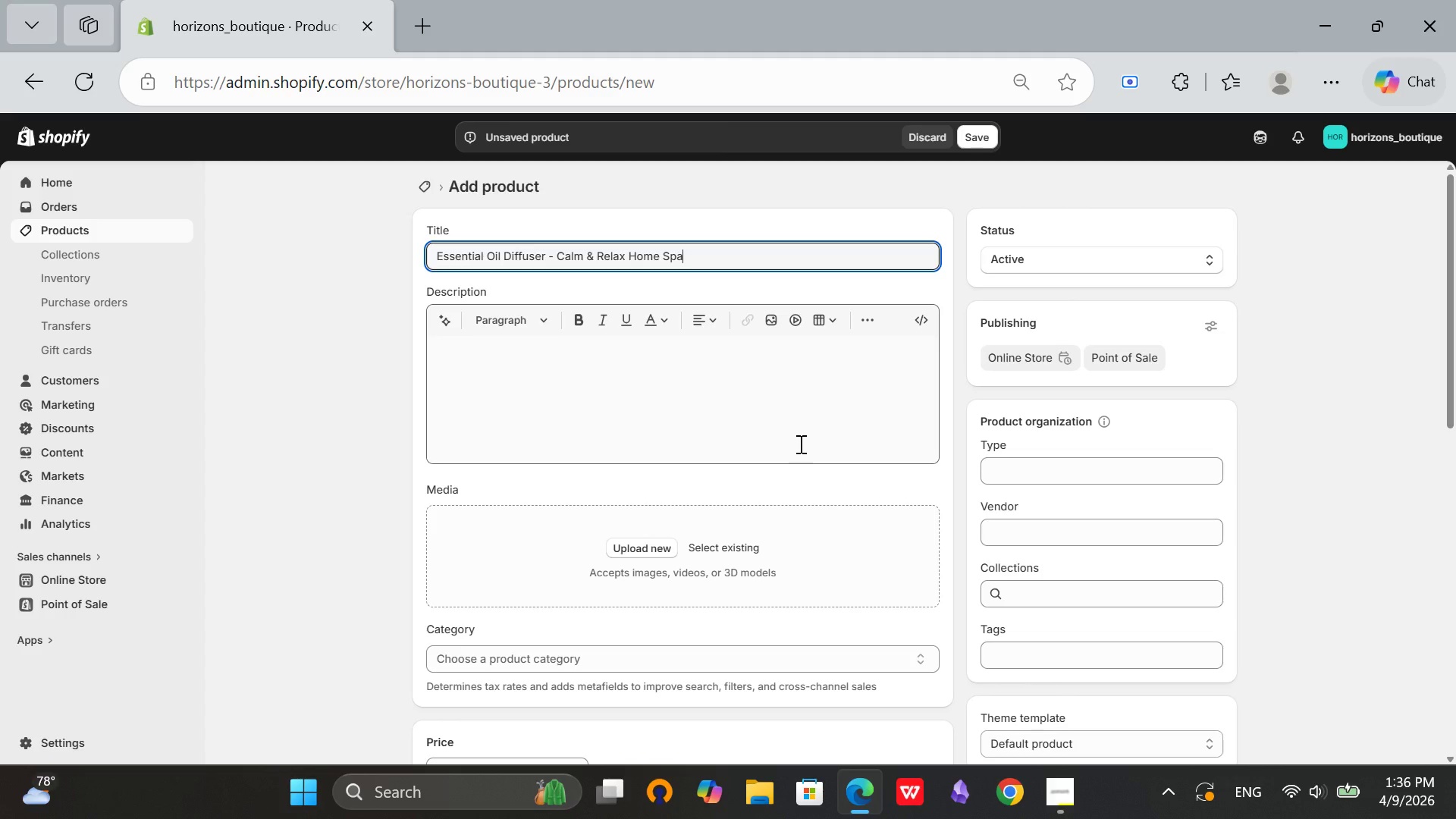 
wait(15.88)
 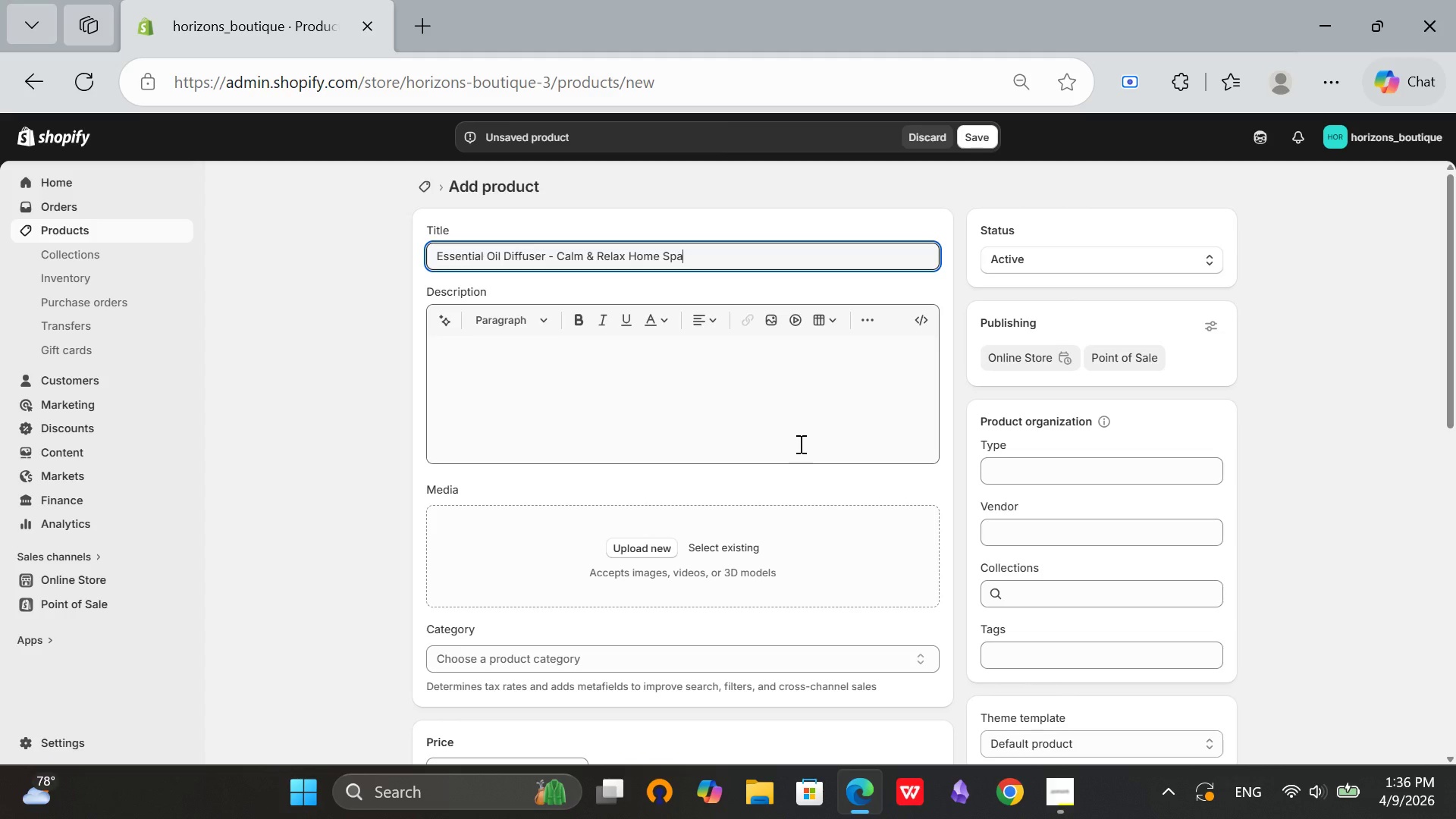 
type(se)
 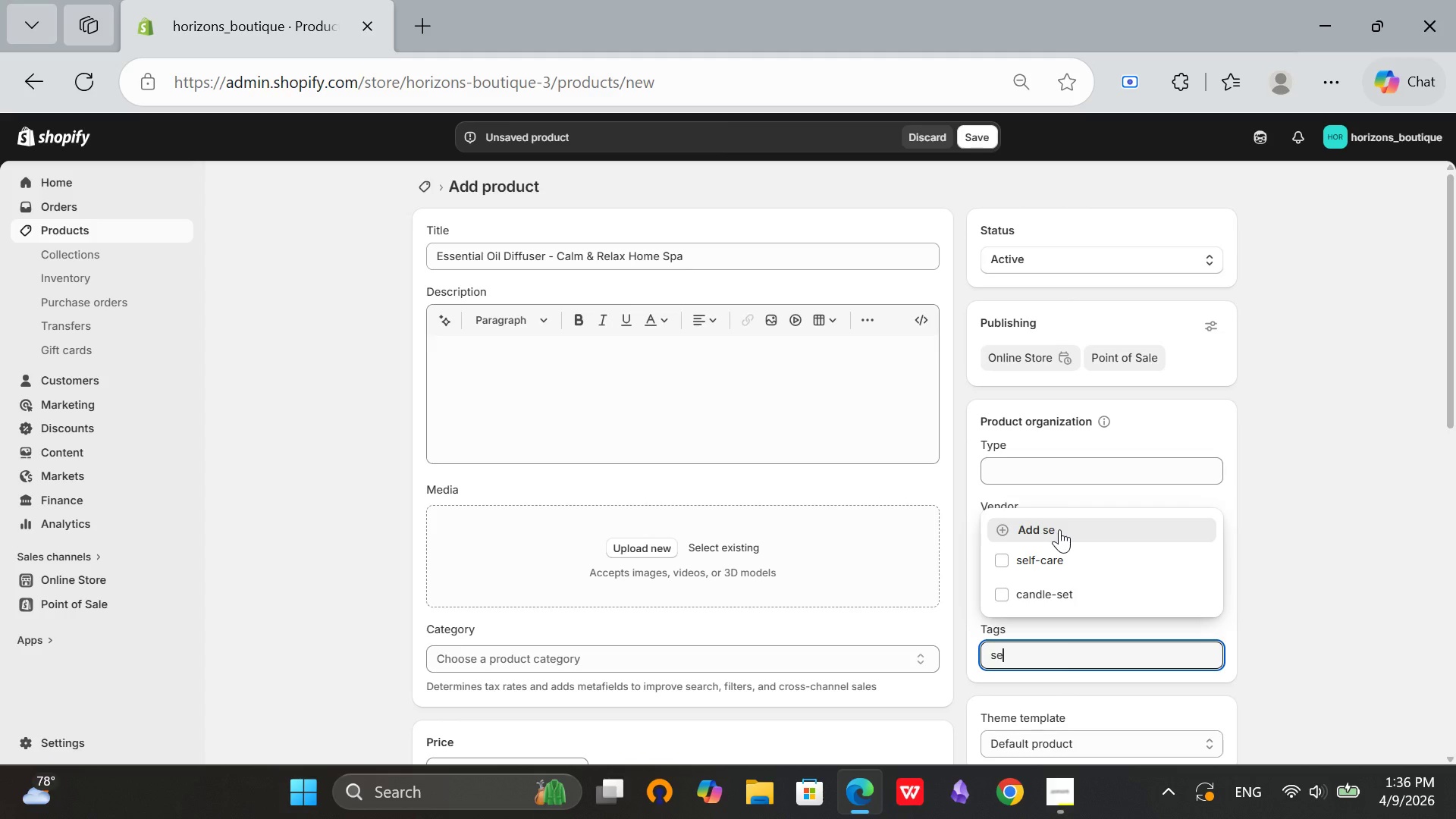 
wait(5.72)
 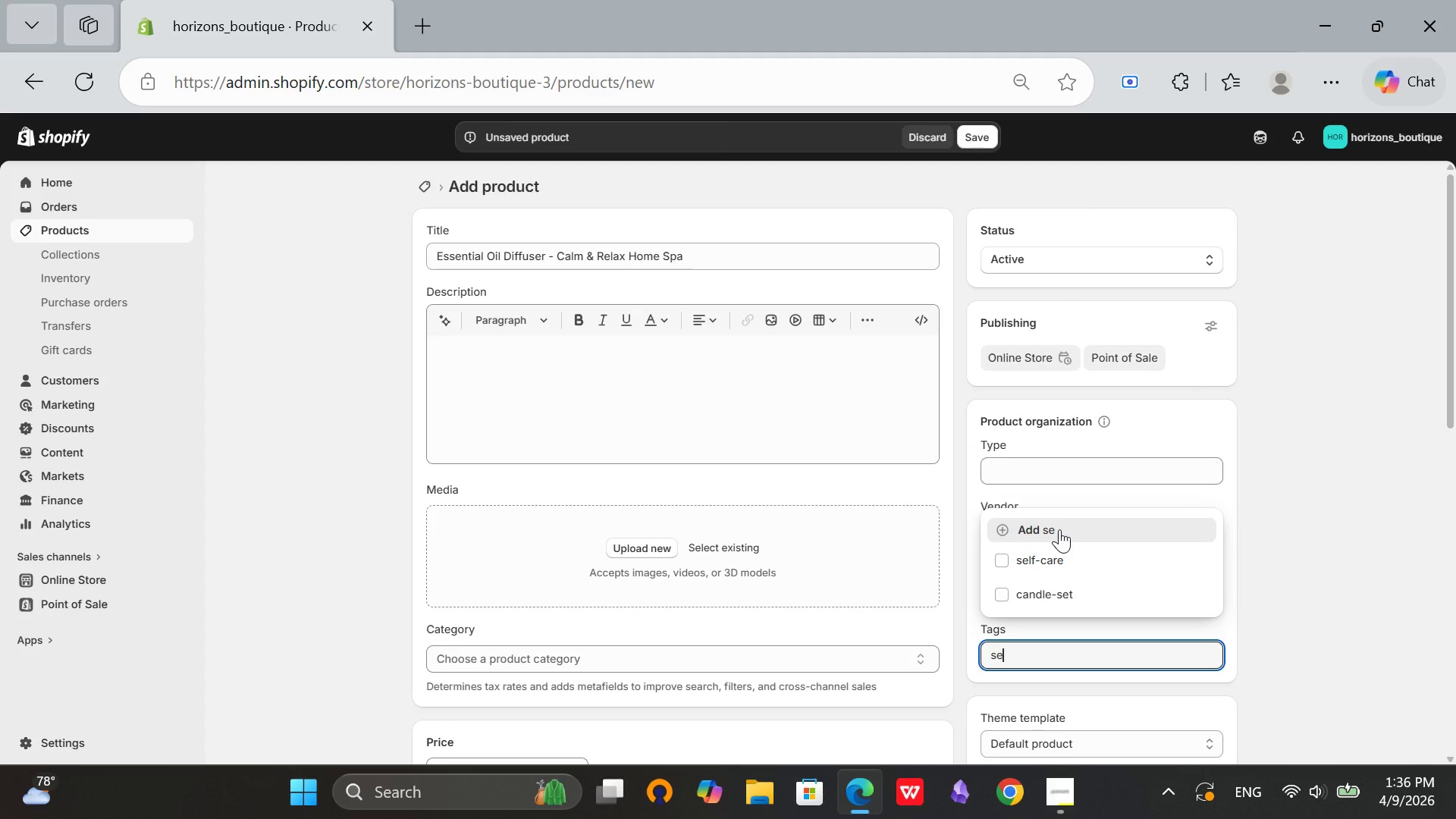 
left_click([1080, 563])
 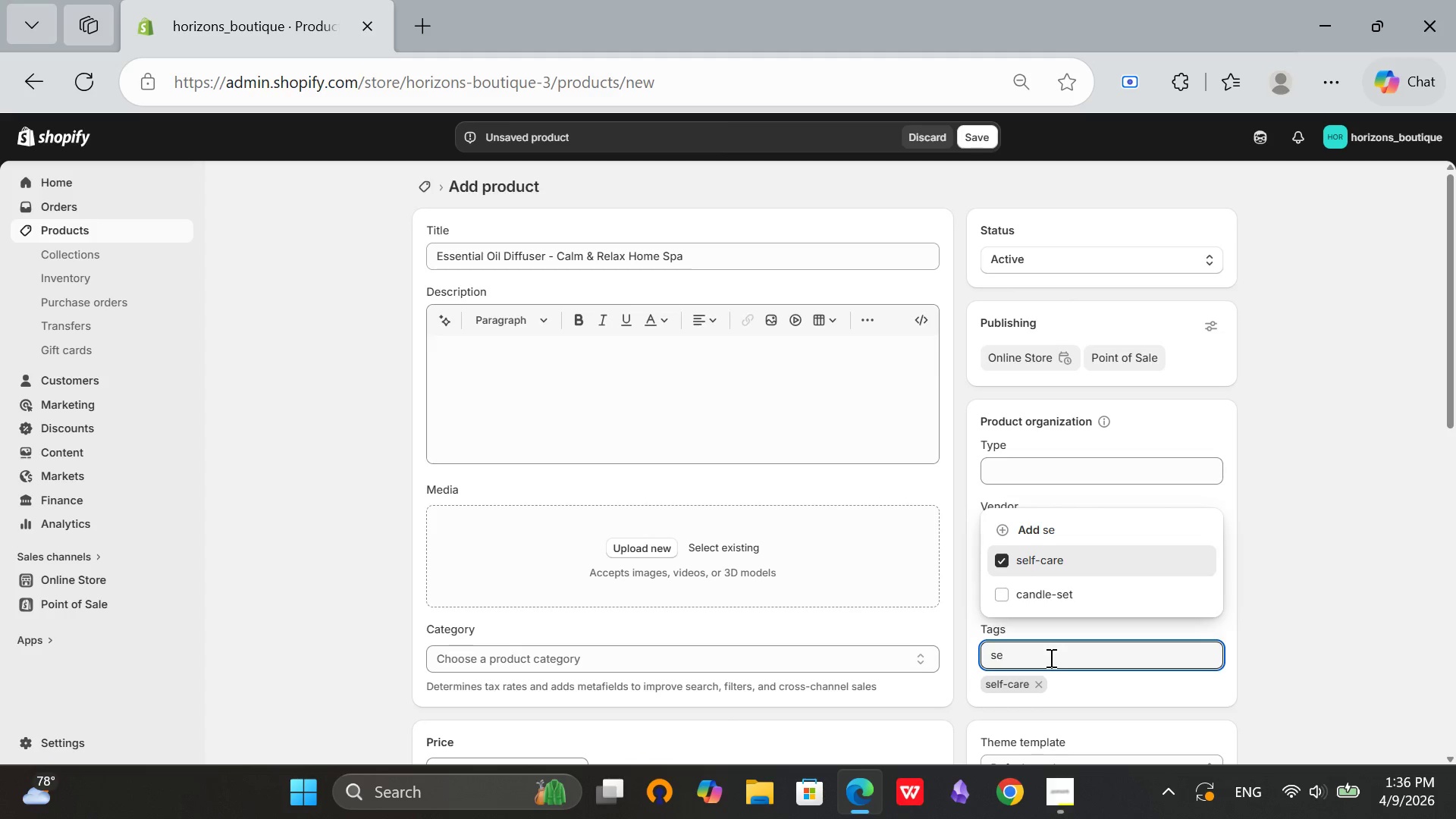 
key(Backspace)
 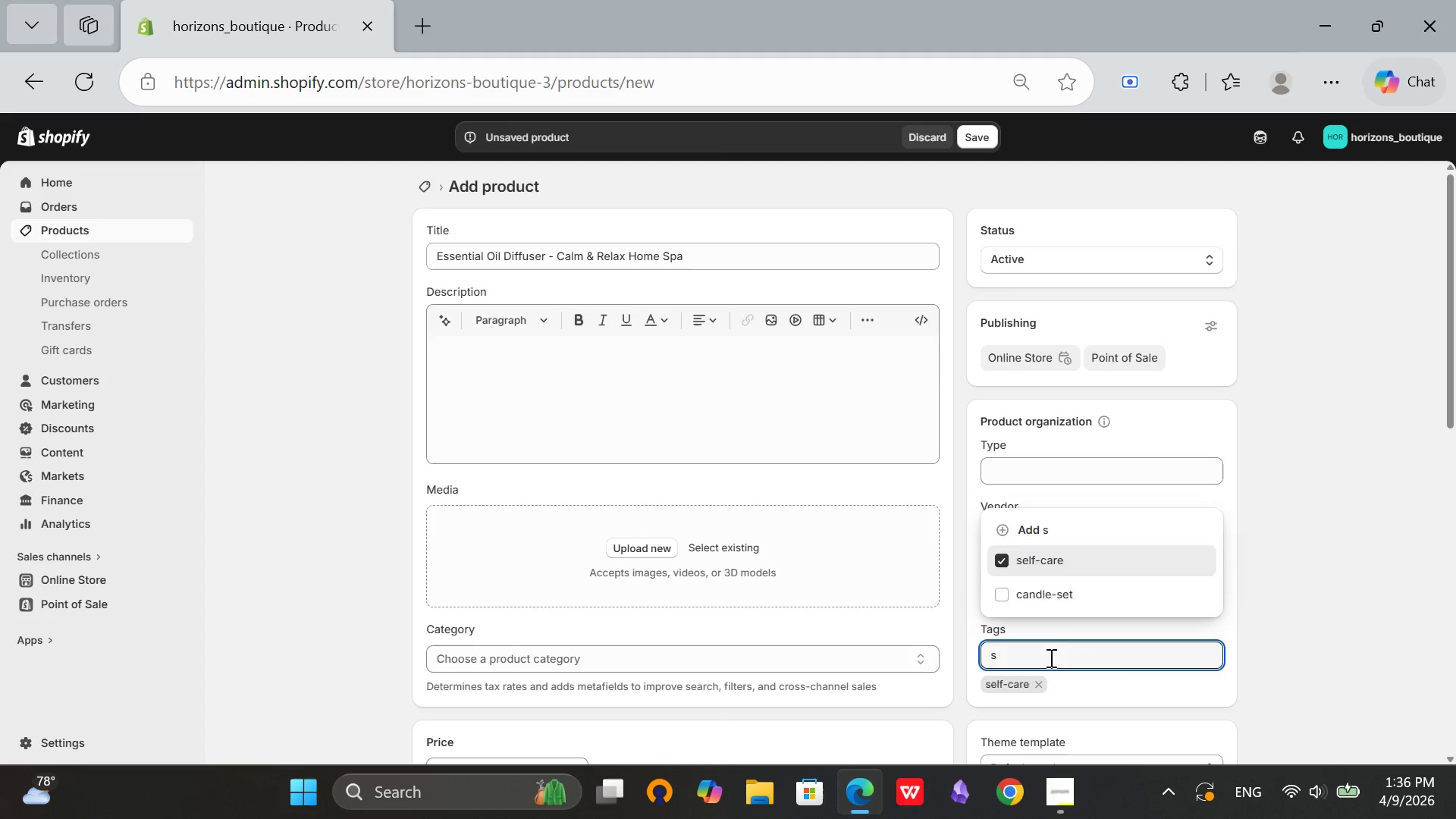 
key(Backspace)
 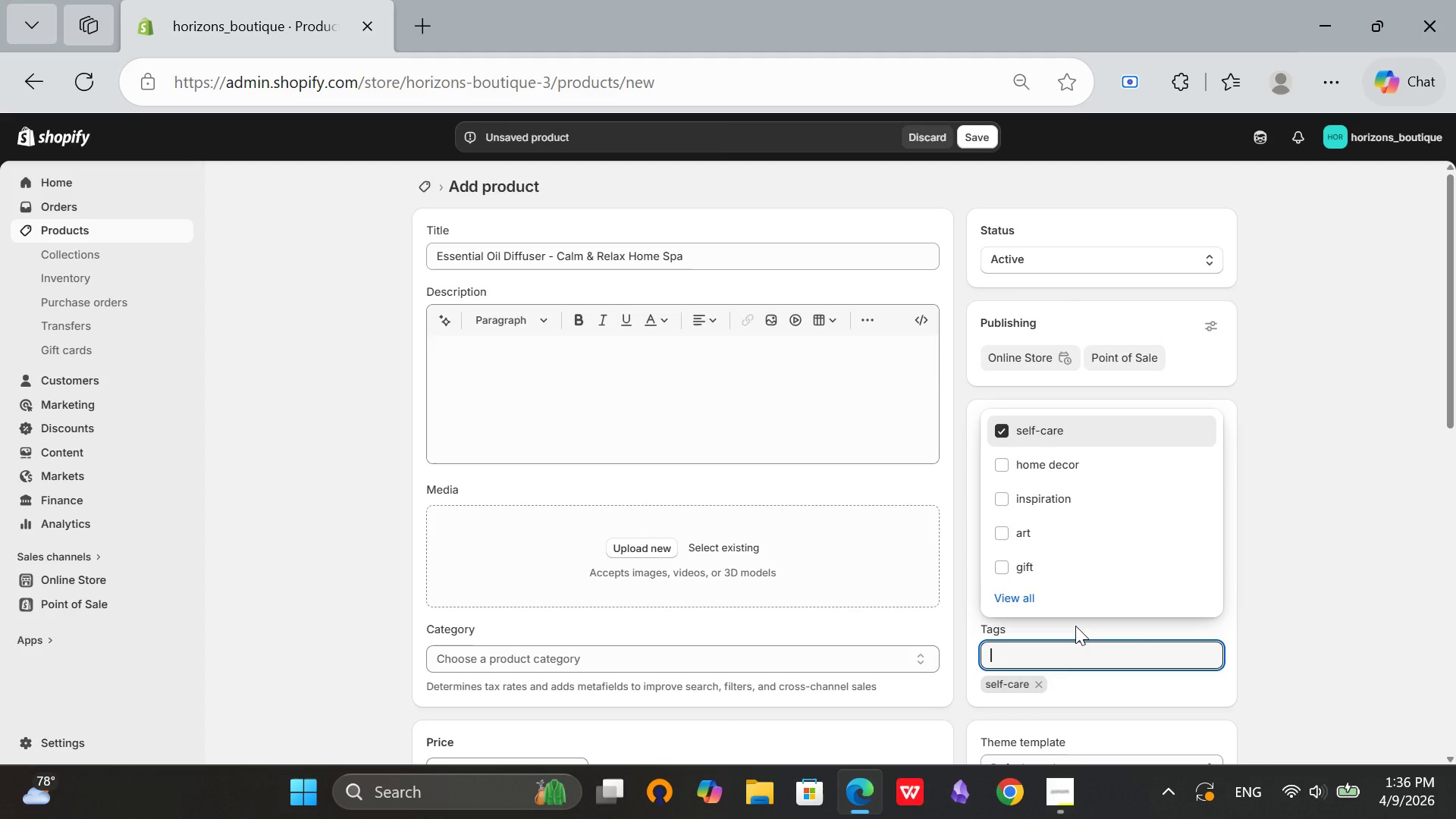 
key(H)
 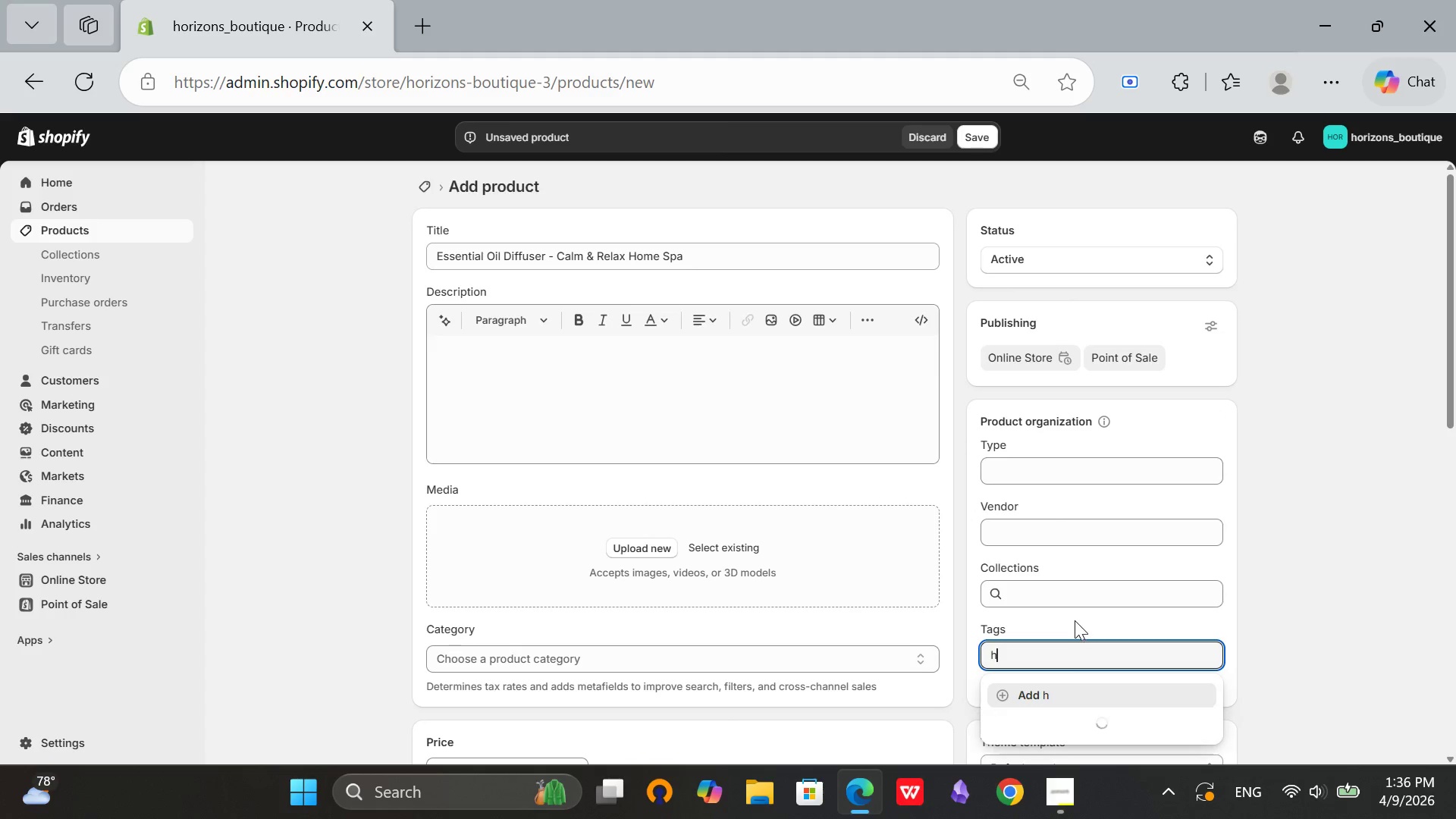 
type(ome)
 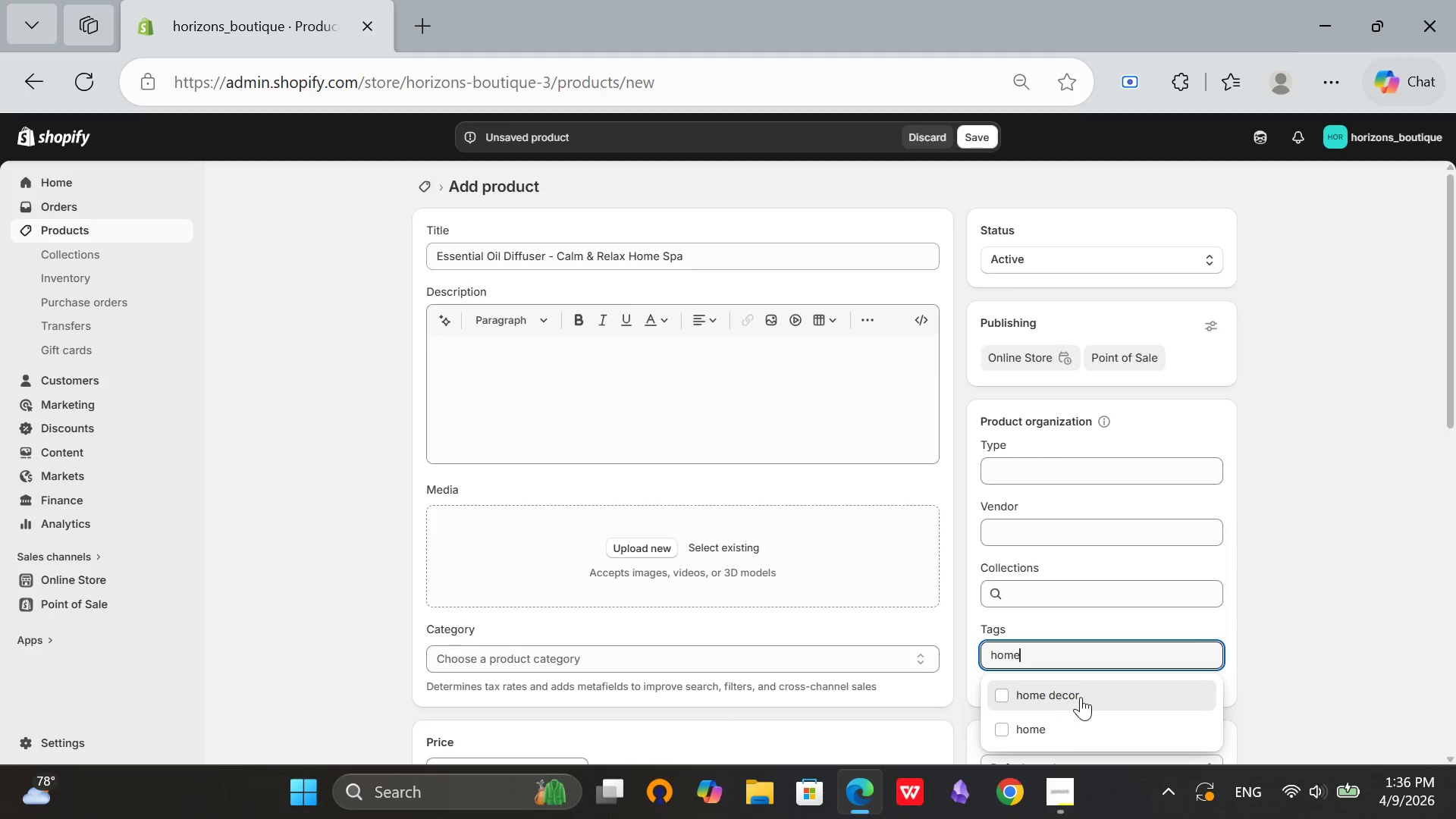 
left_click([1062, 733])
 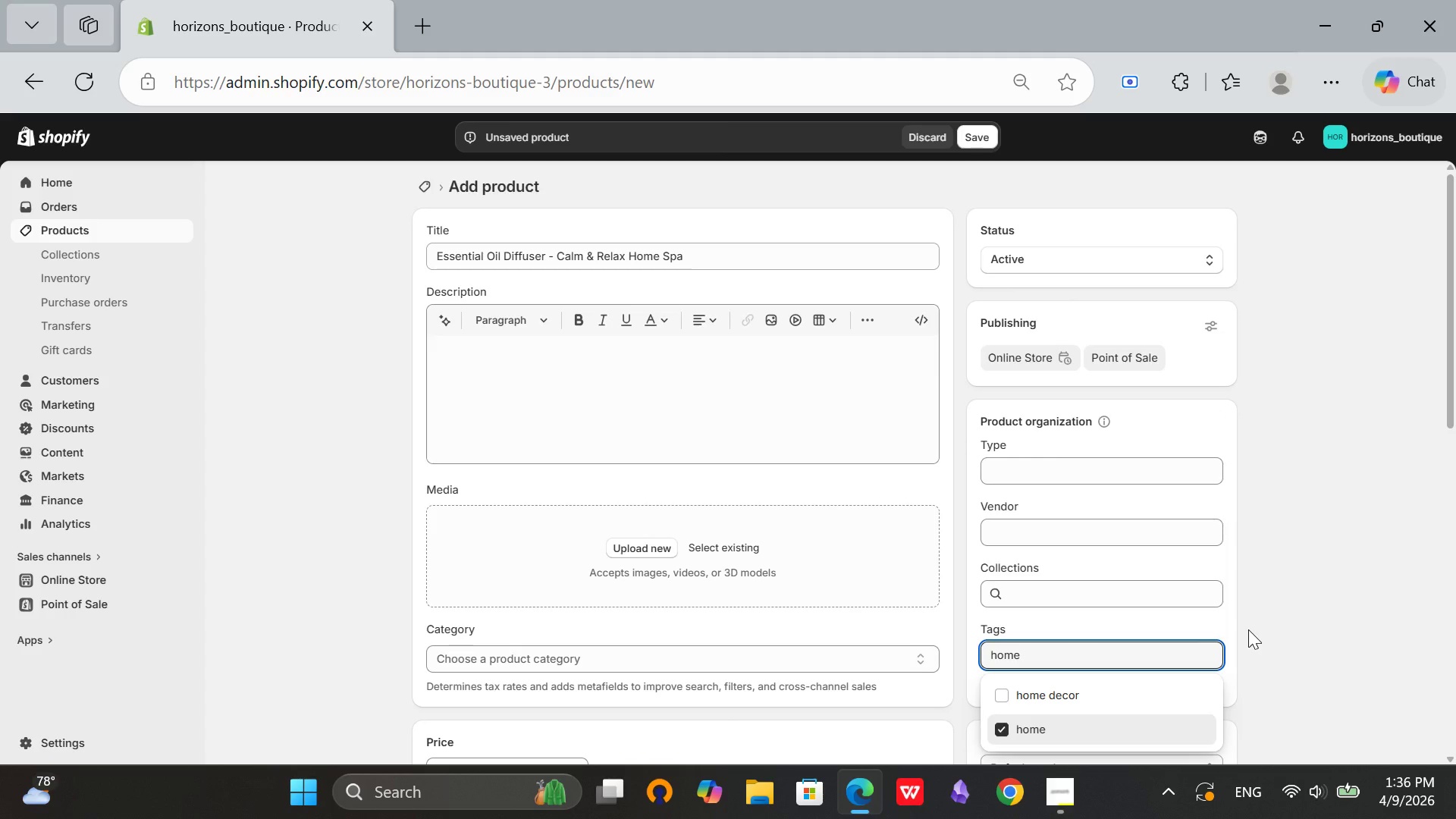 
left_click([1253, 620])
 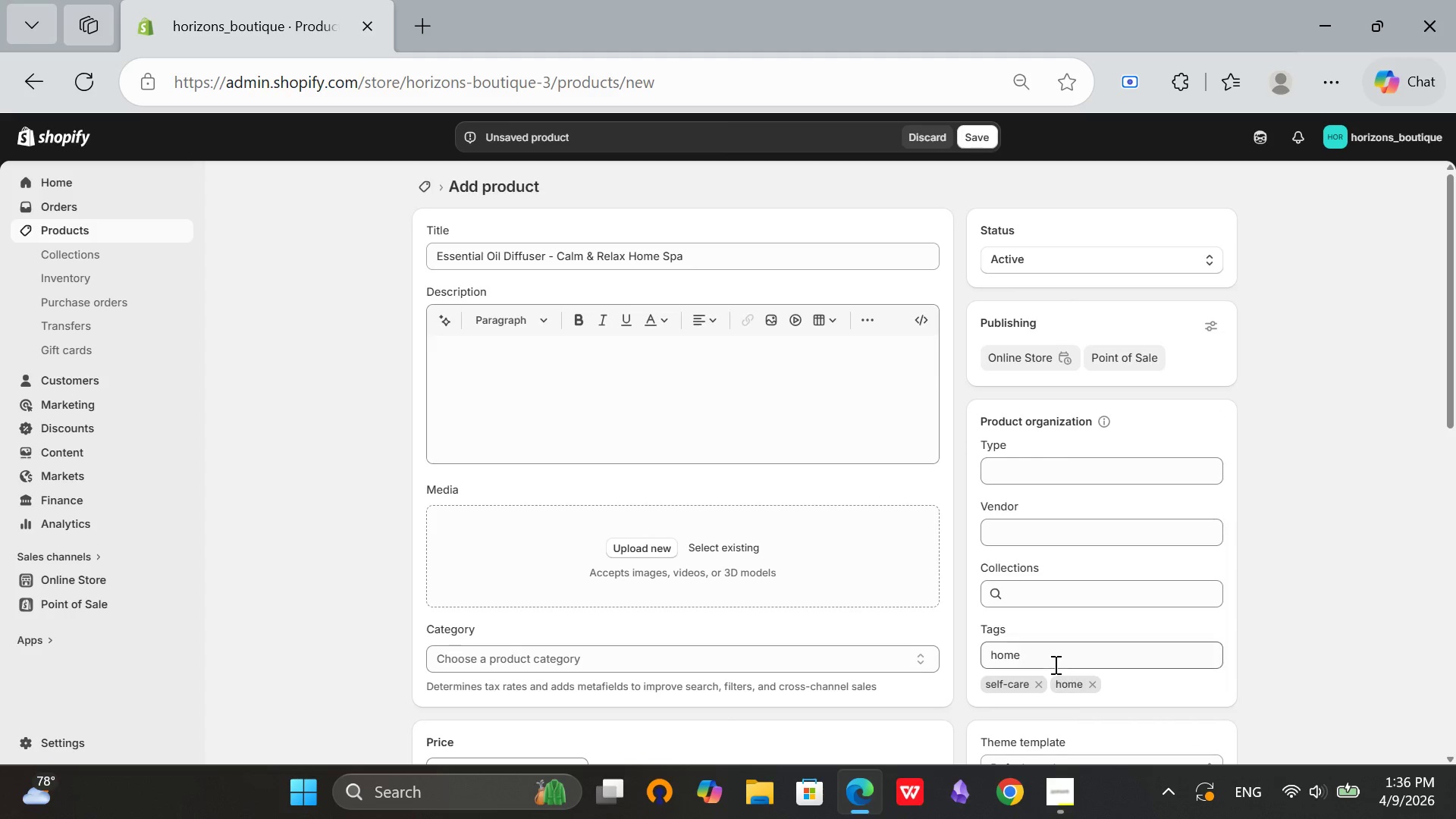 
left_click([1052, 659])
 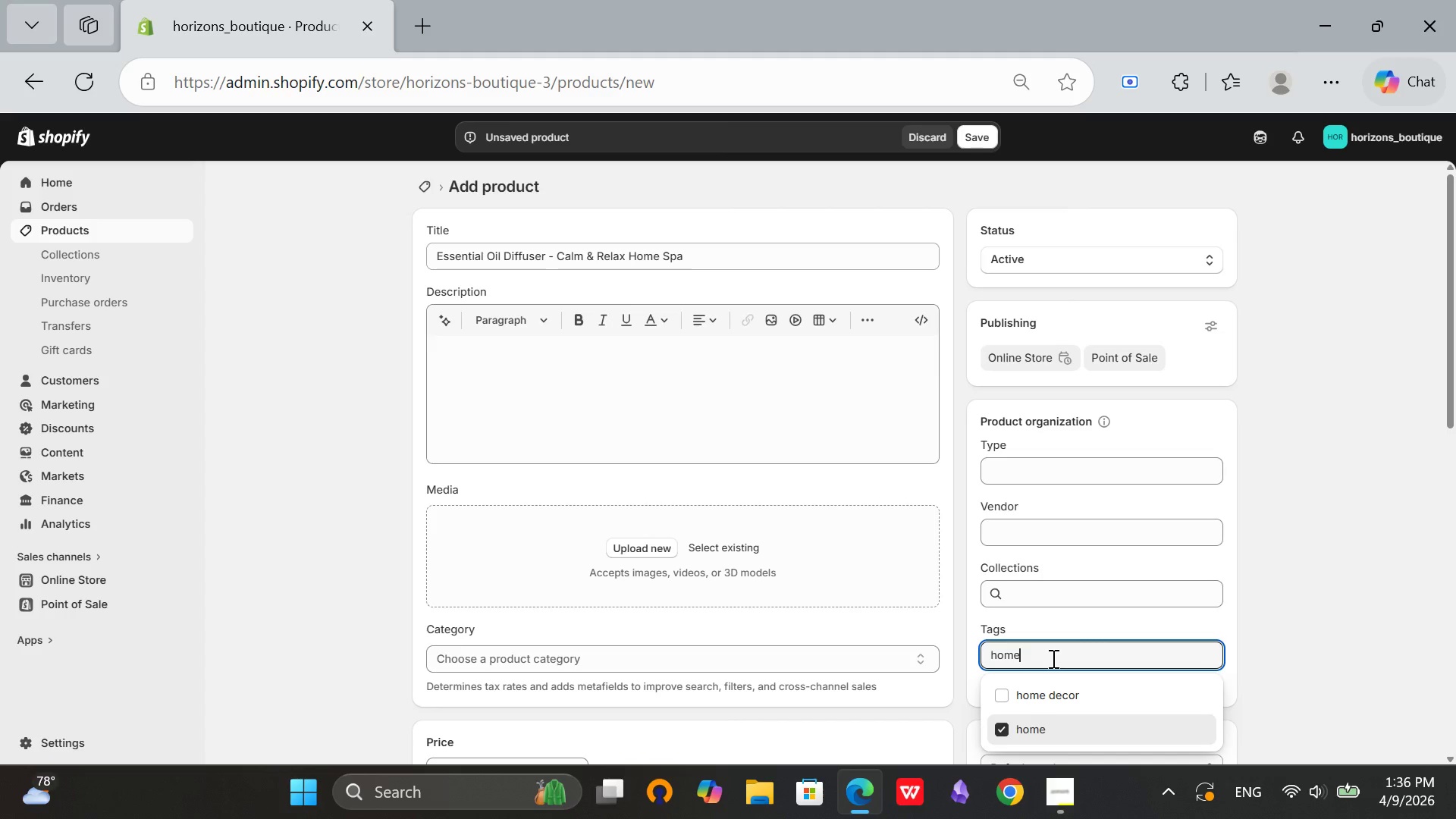 
key(Backspace)
 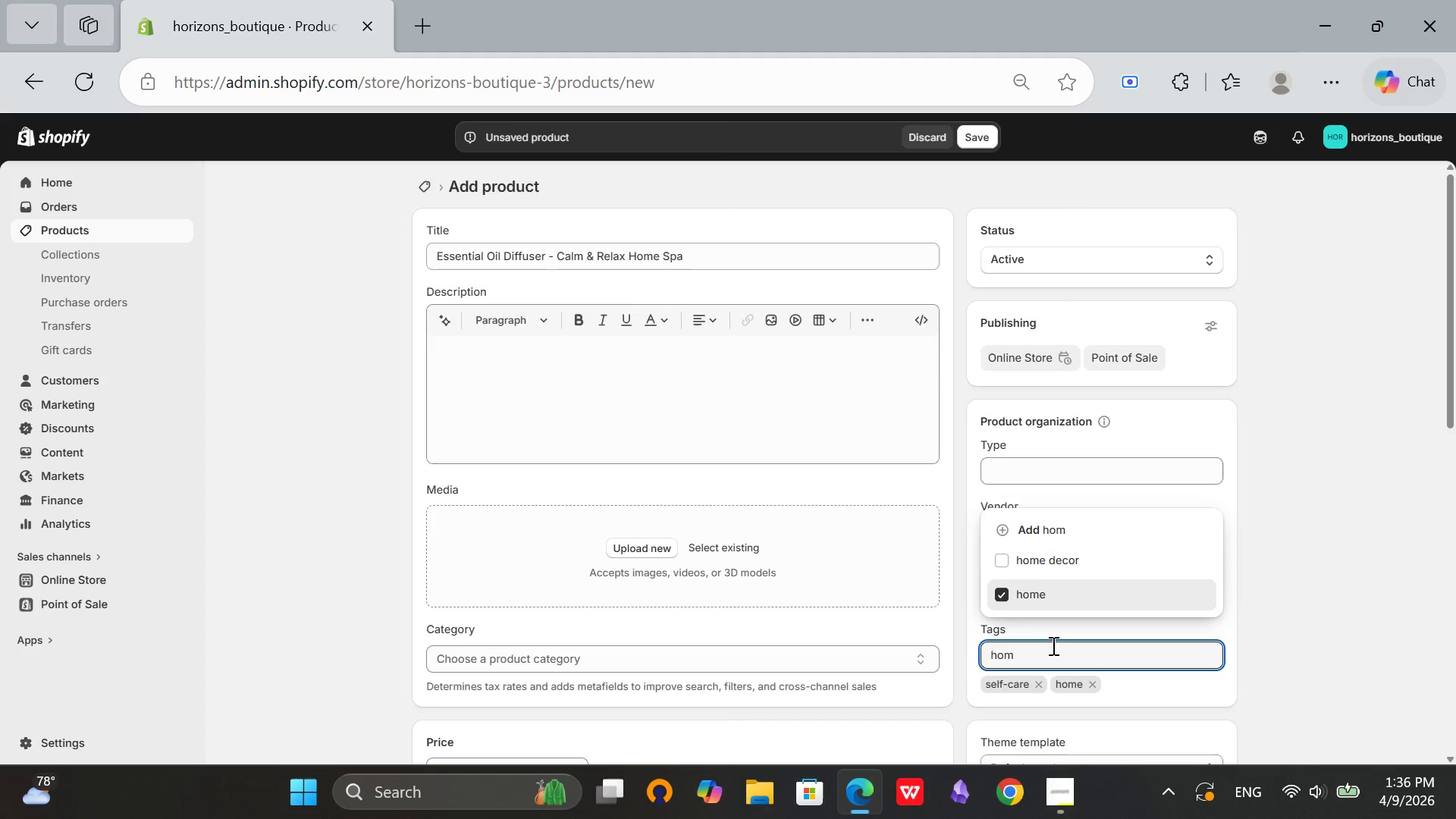 
key(Backspace)
 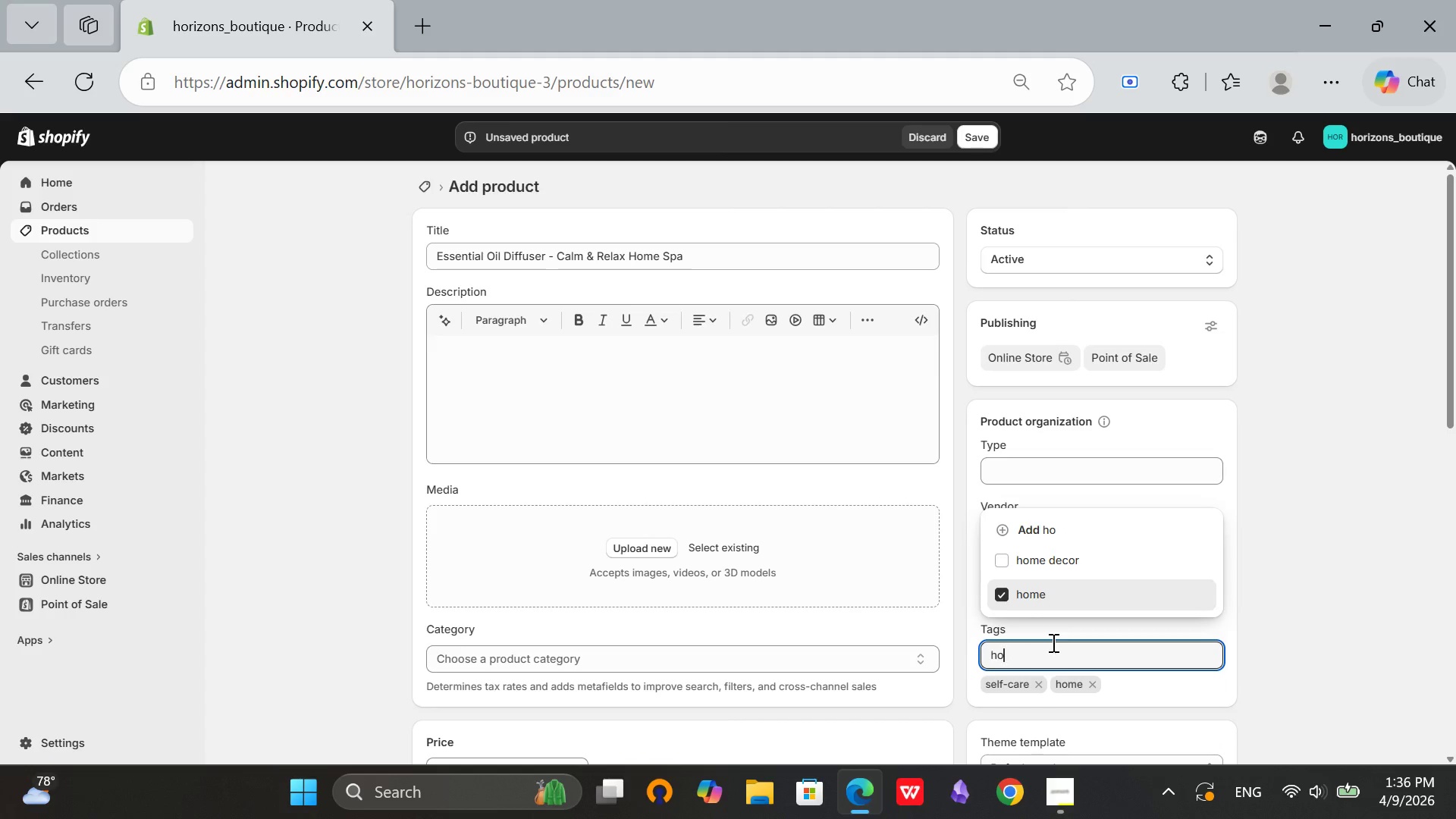 
key(Backspace)
 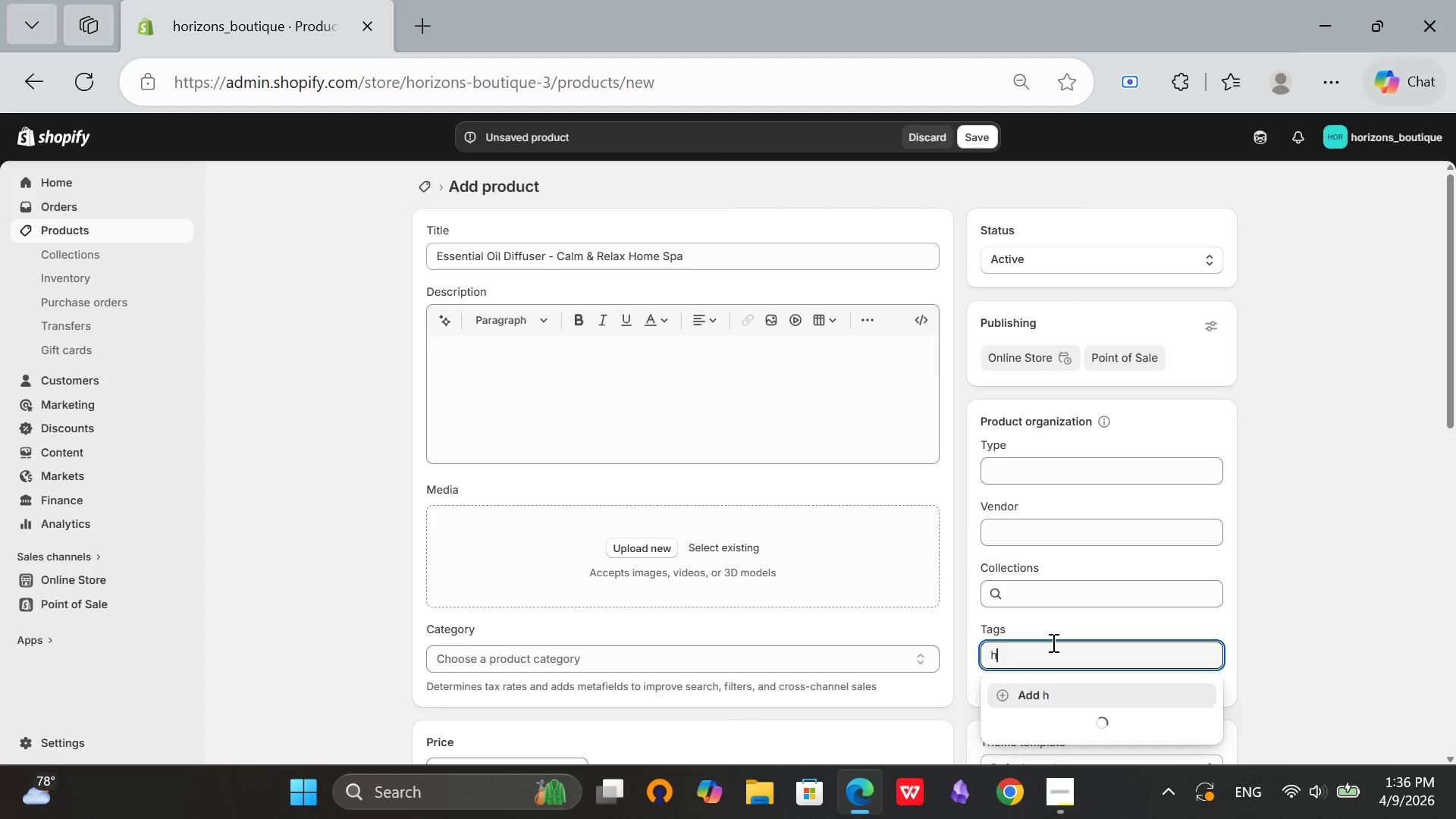 
key(Backspace)
 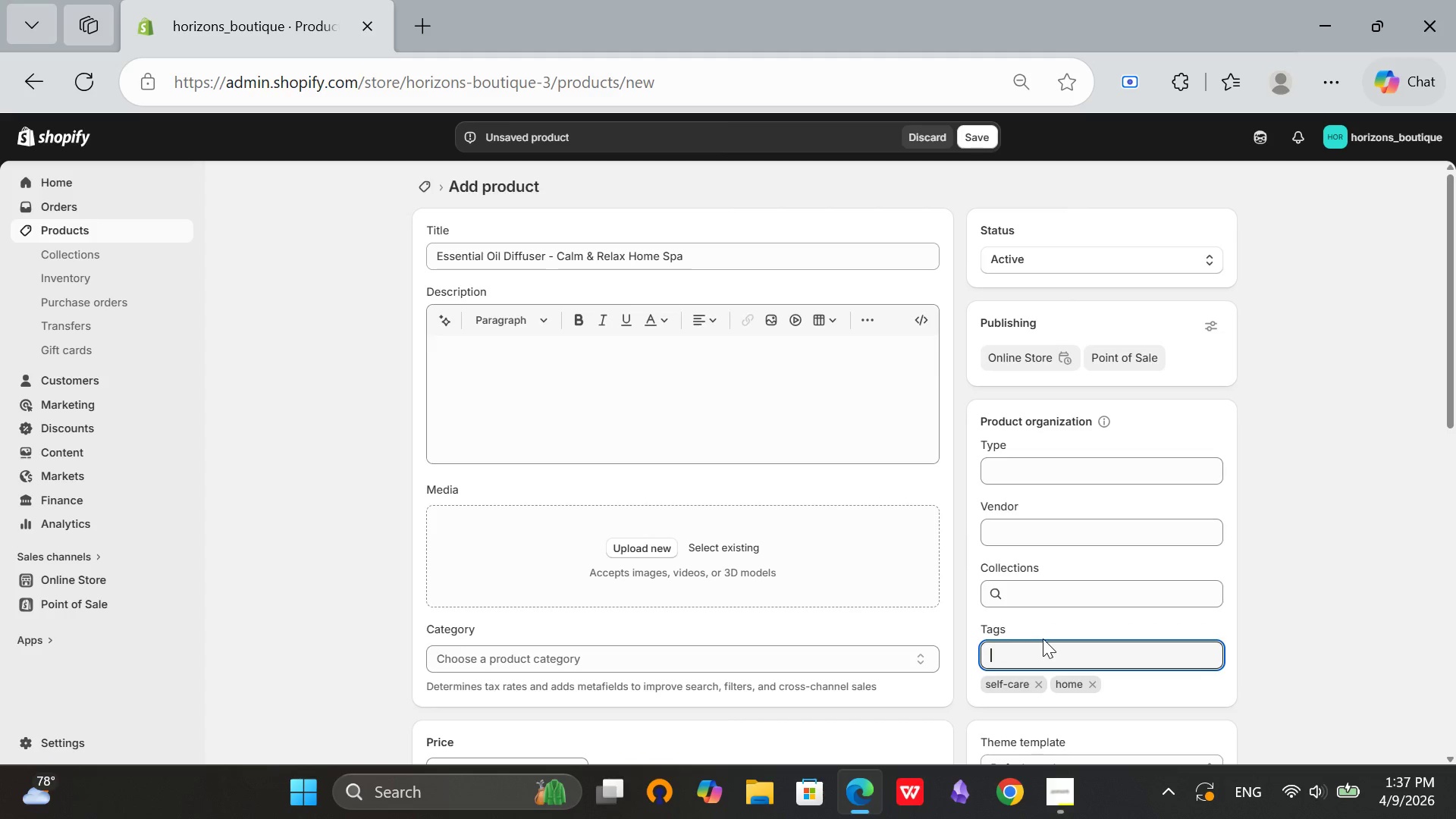 
type(relaxation)
 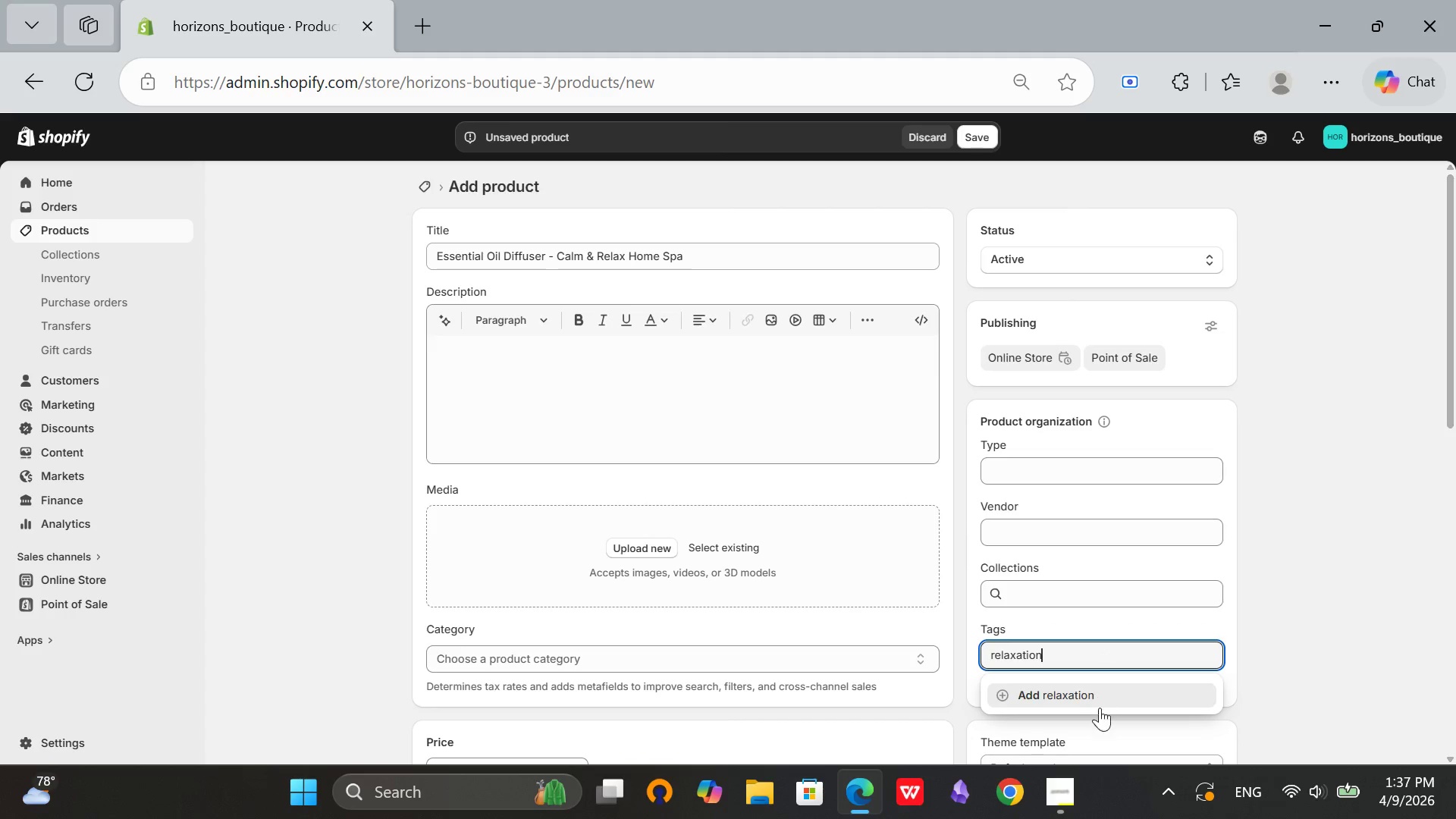 
left_click([1092, 696])
 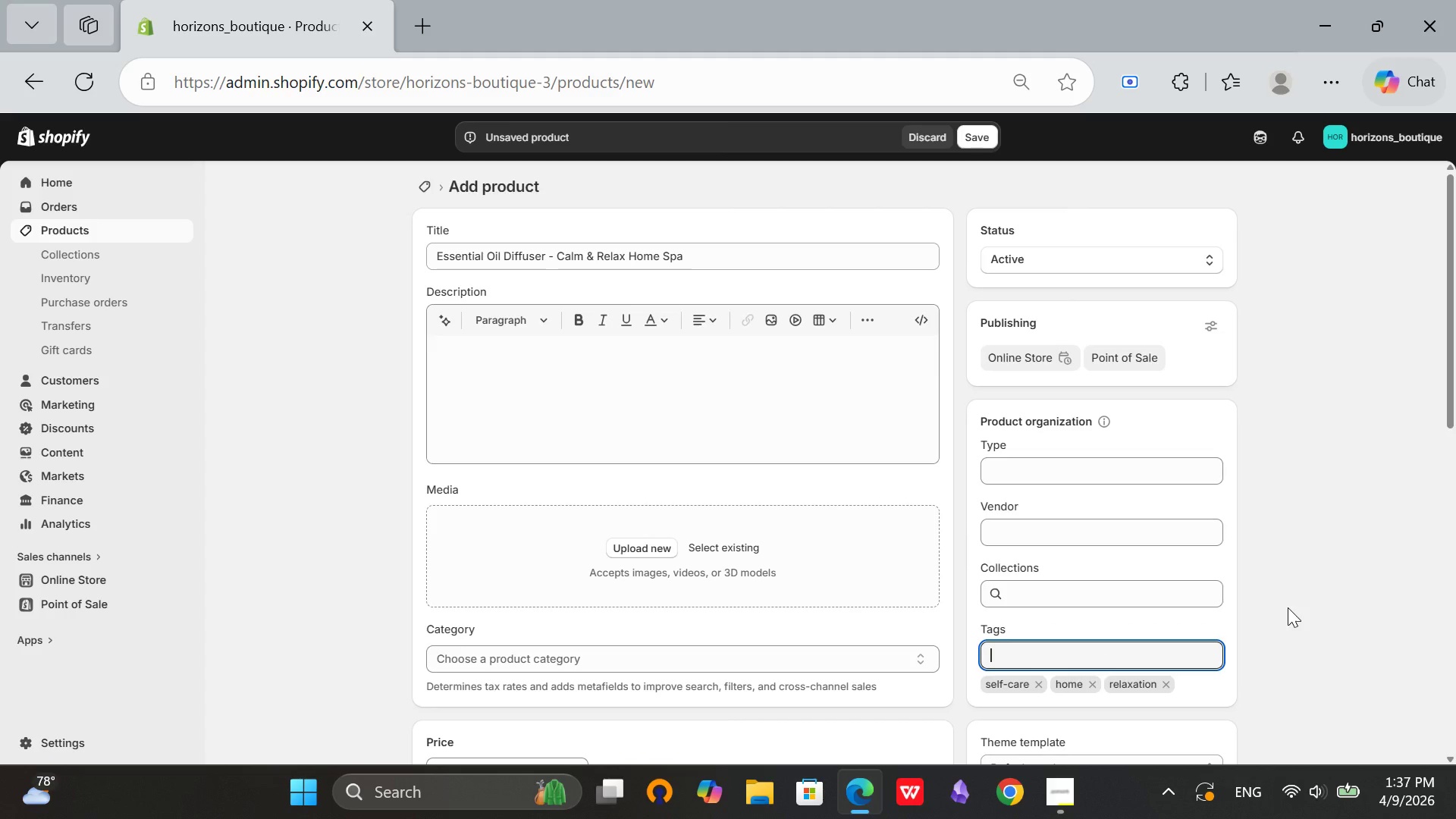 
scroll: coordinate [1185, 630], scroll_direction: down, amount: 4.0
 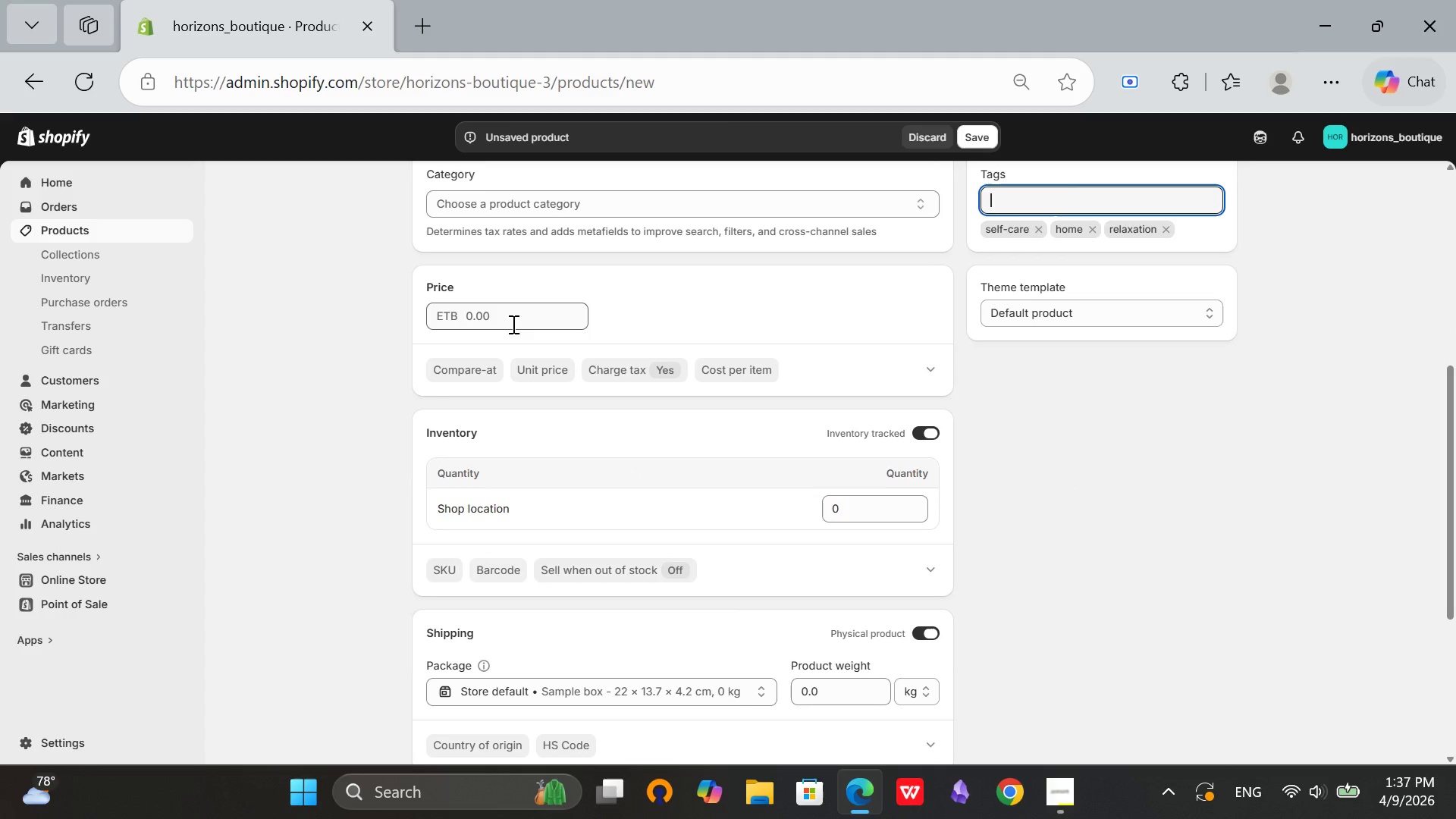 
left_click([507, 315])
 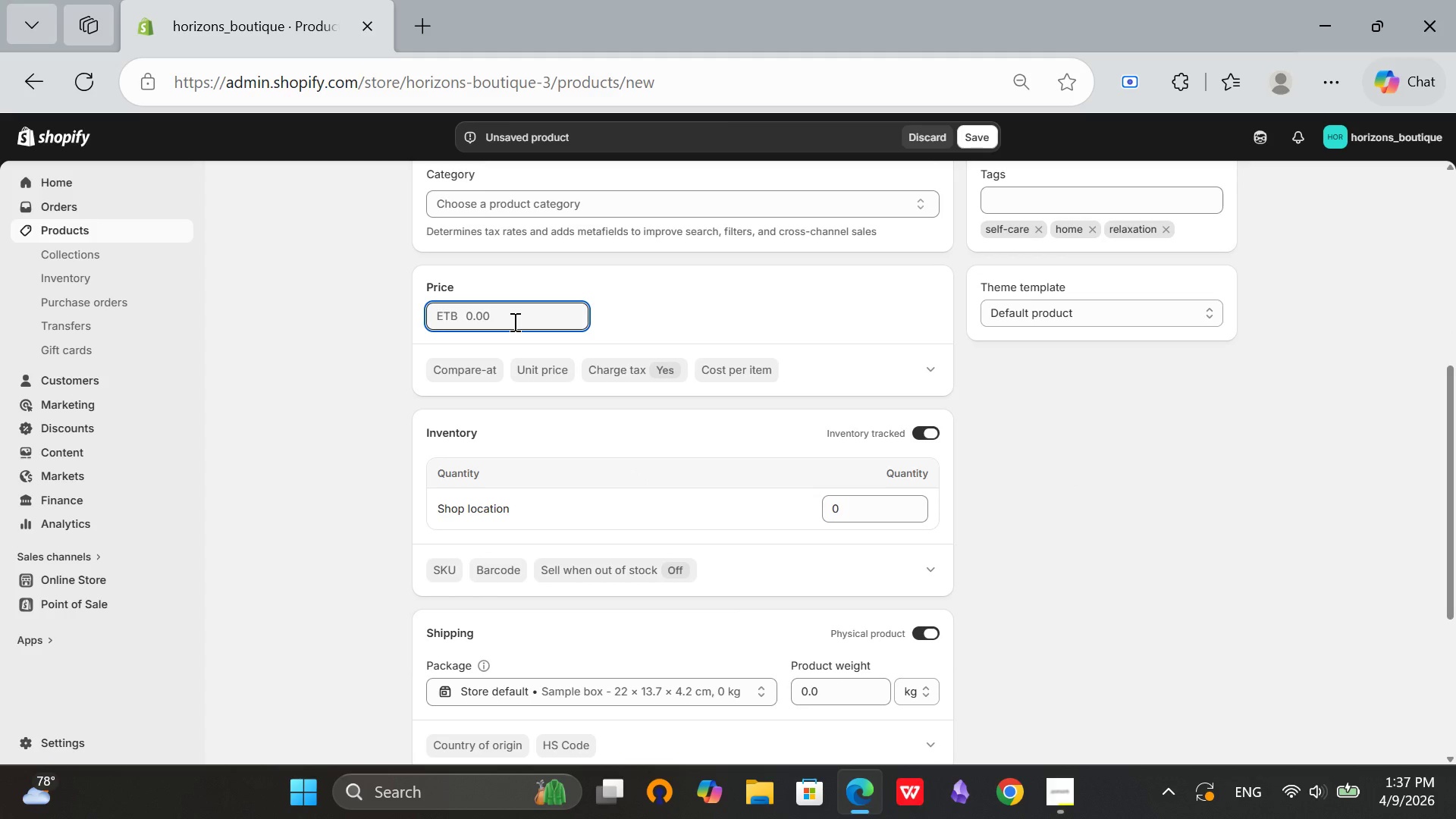 
type(49.99)
 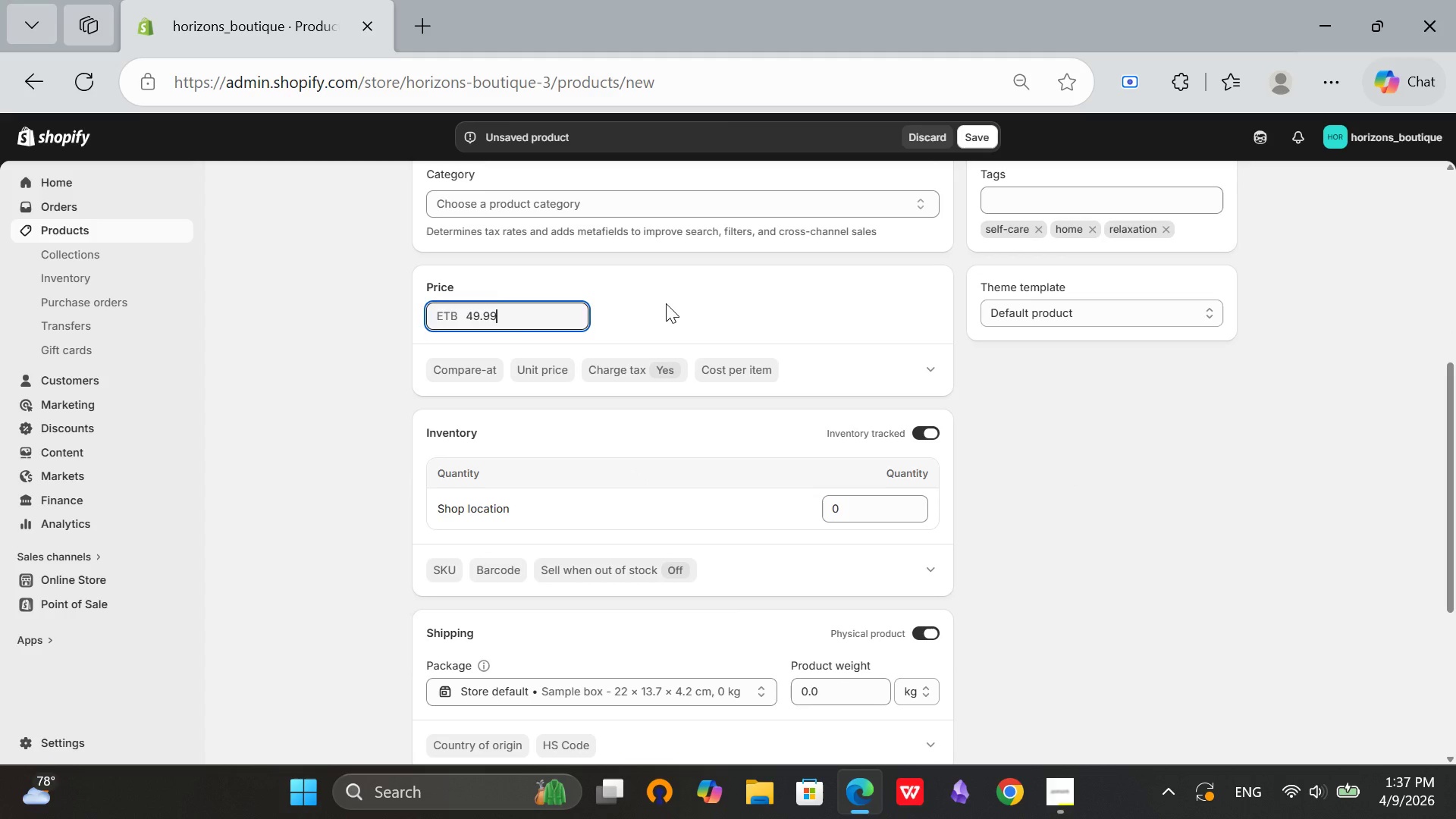 
left_click([666, 303])
 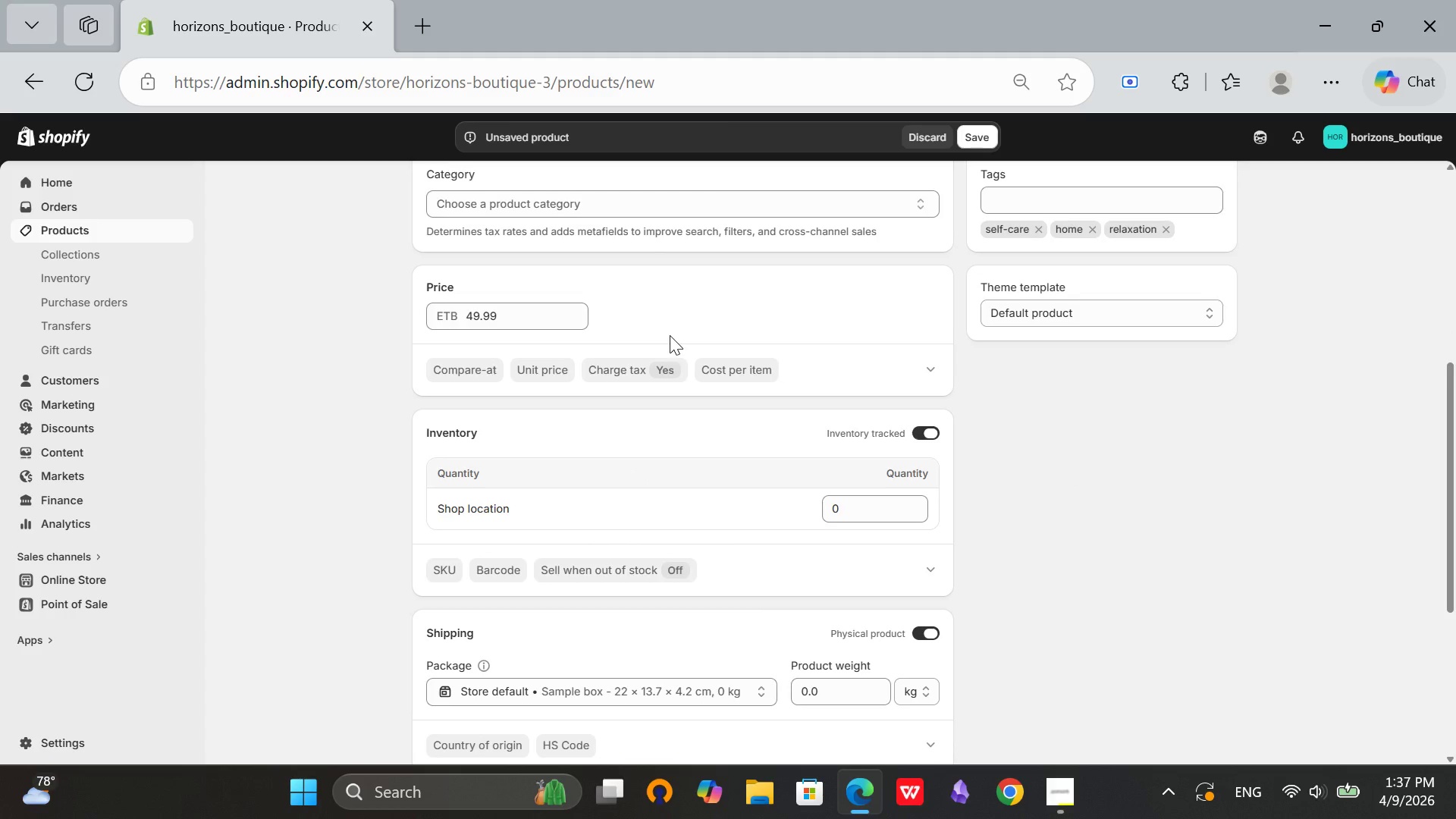 
scroll: coordinate [675, 339], scroll_direction: down, amount: 1.0
 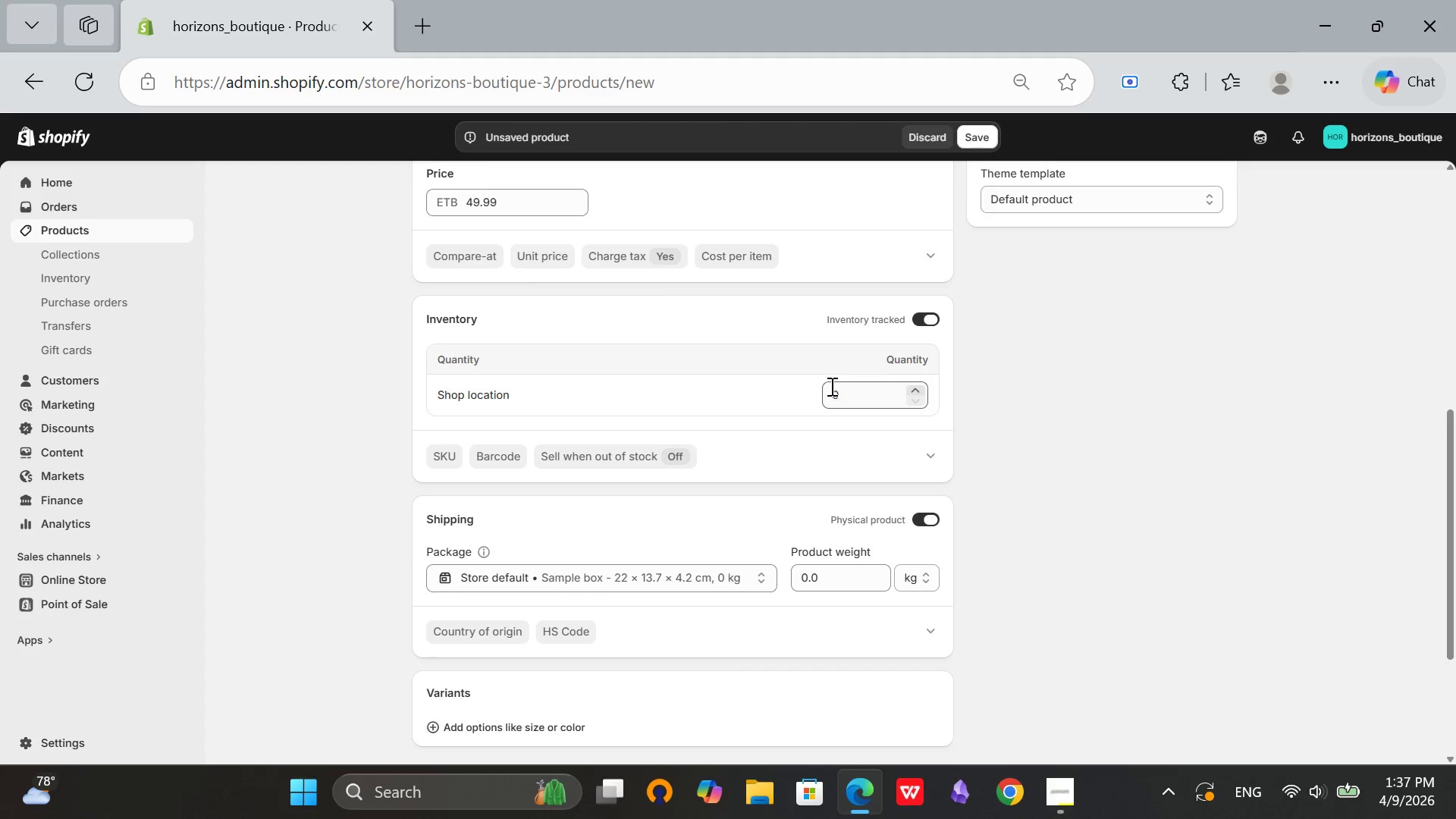 
left_click([834, 397])
 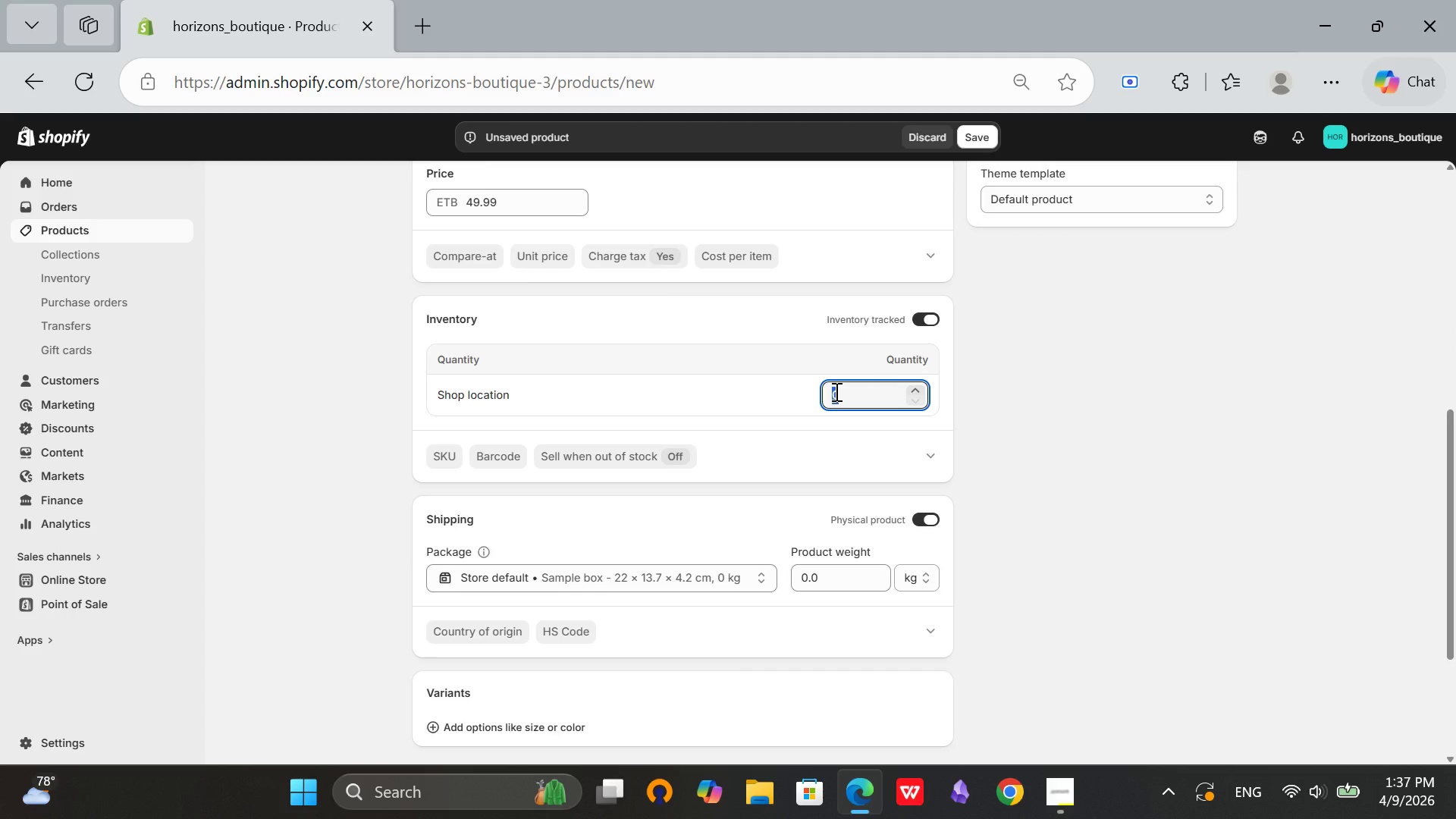 
type(19)
 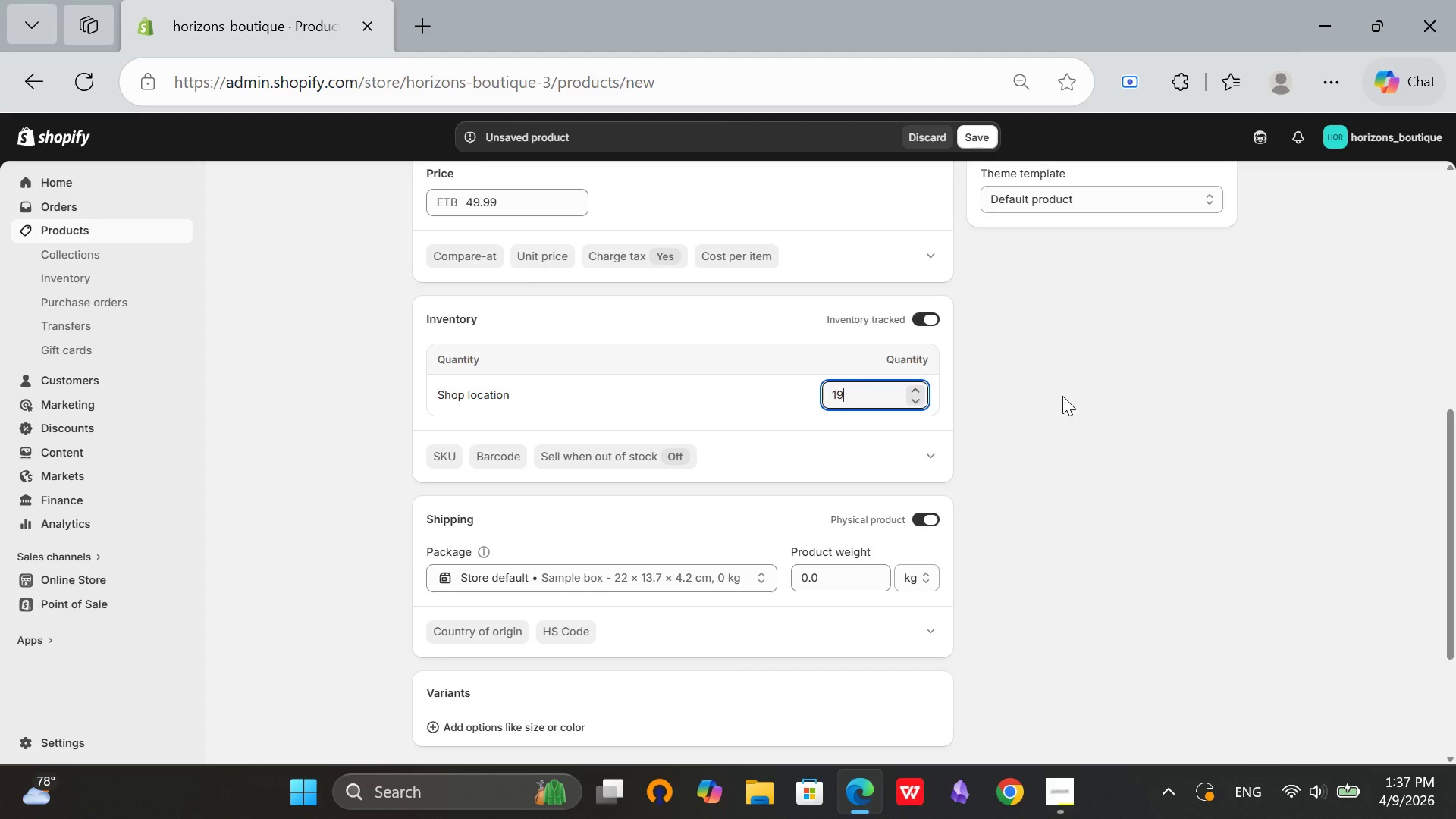 
left_click([1062, 396])
 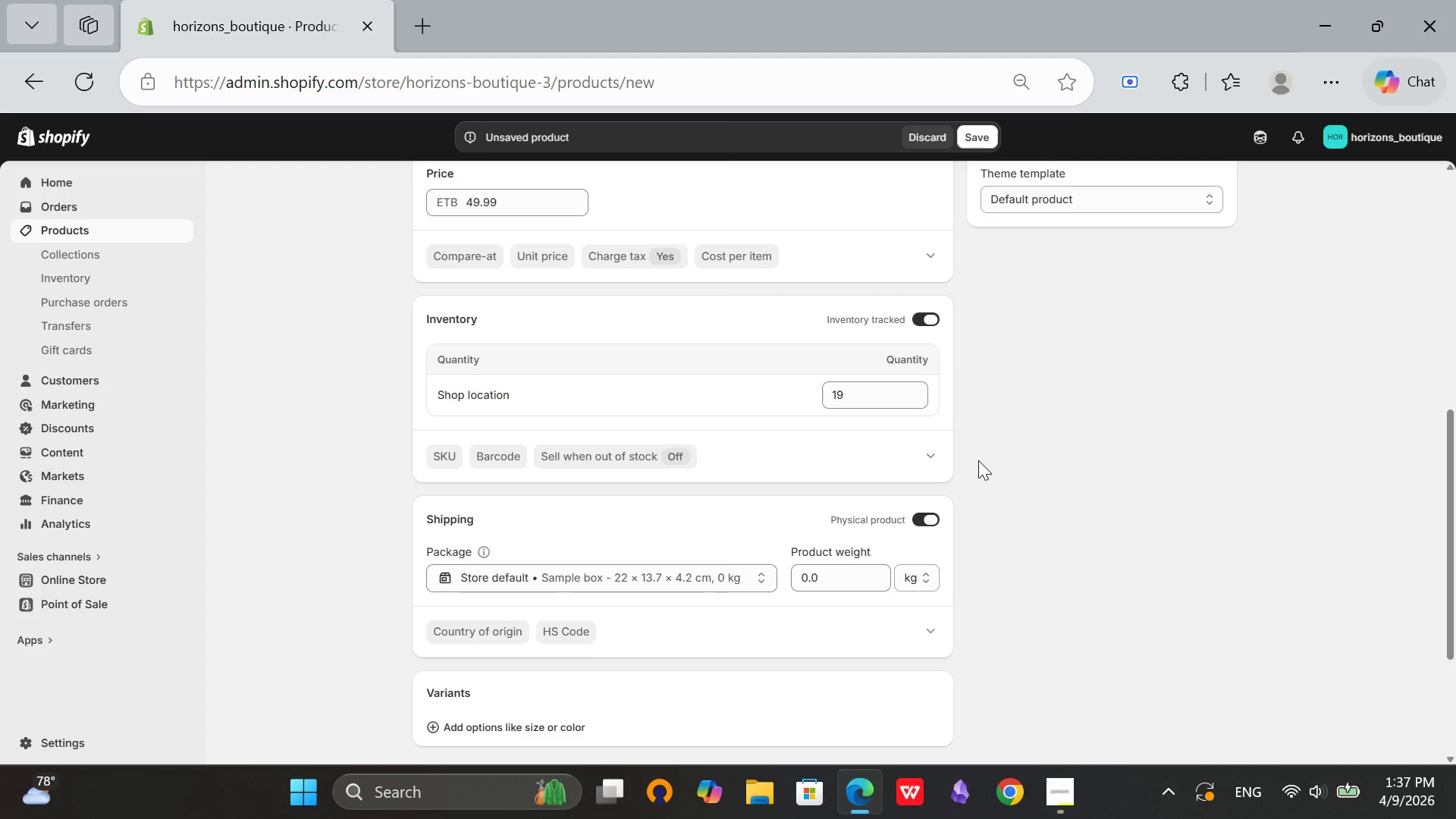 
wait(5.74)
 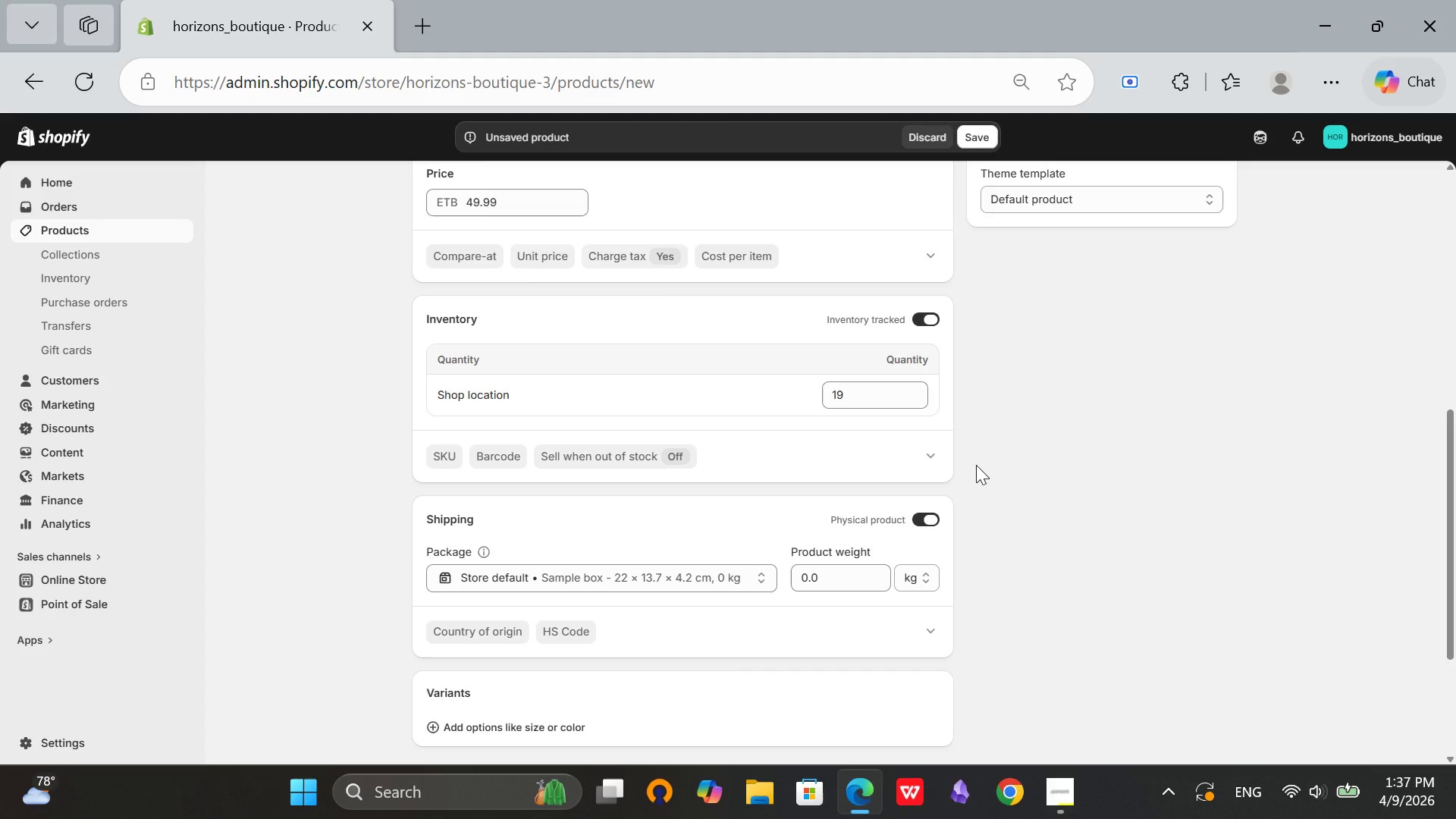 
scroll: coordinate [912, 451], scroll_direction: up, amount: 4.0
 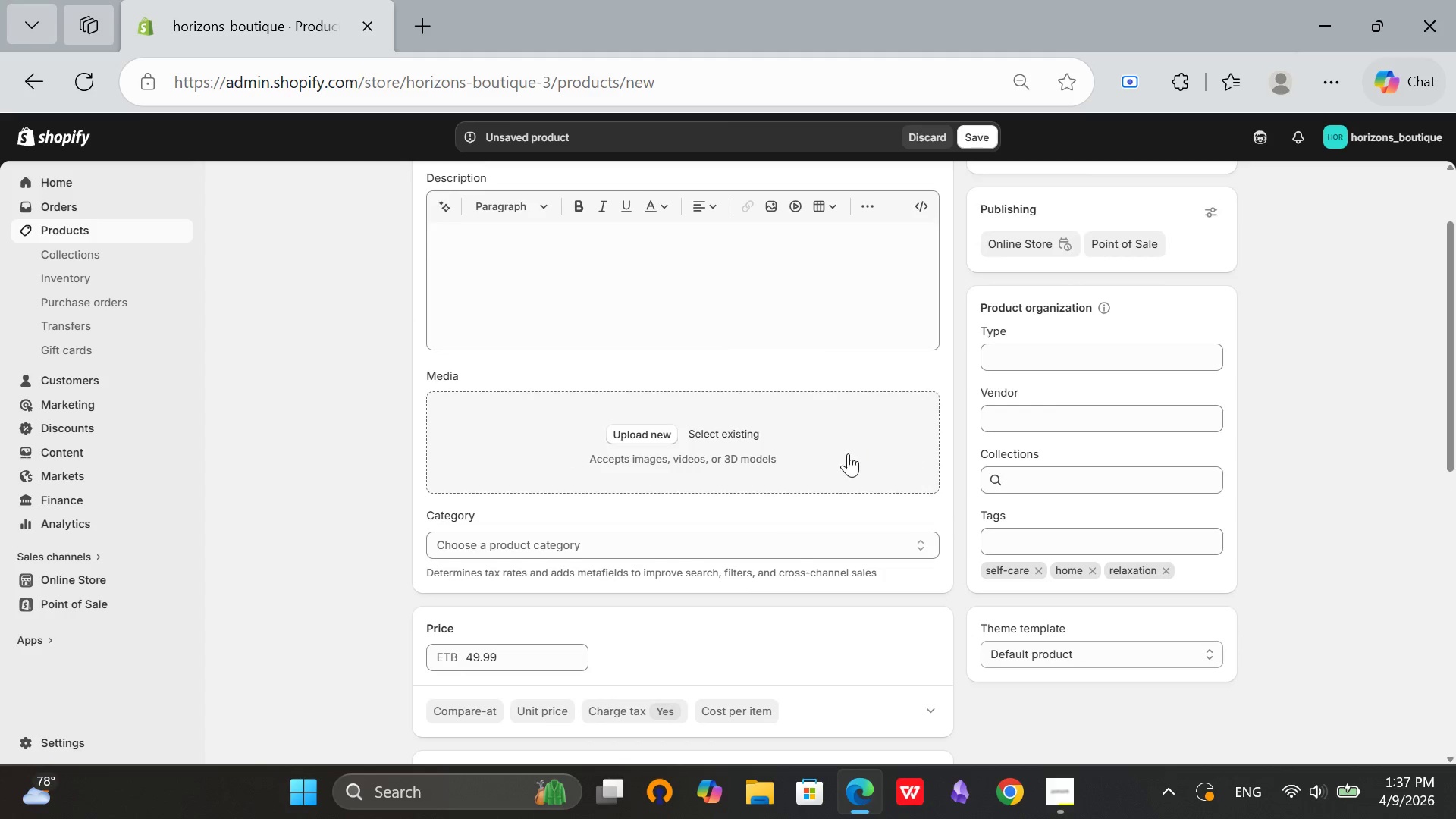 
scroll: coordinate [844, 453], scroll_direction: down, amount: 8.0
 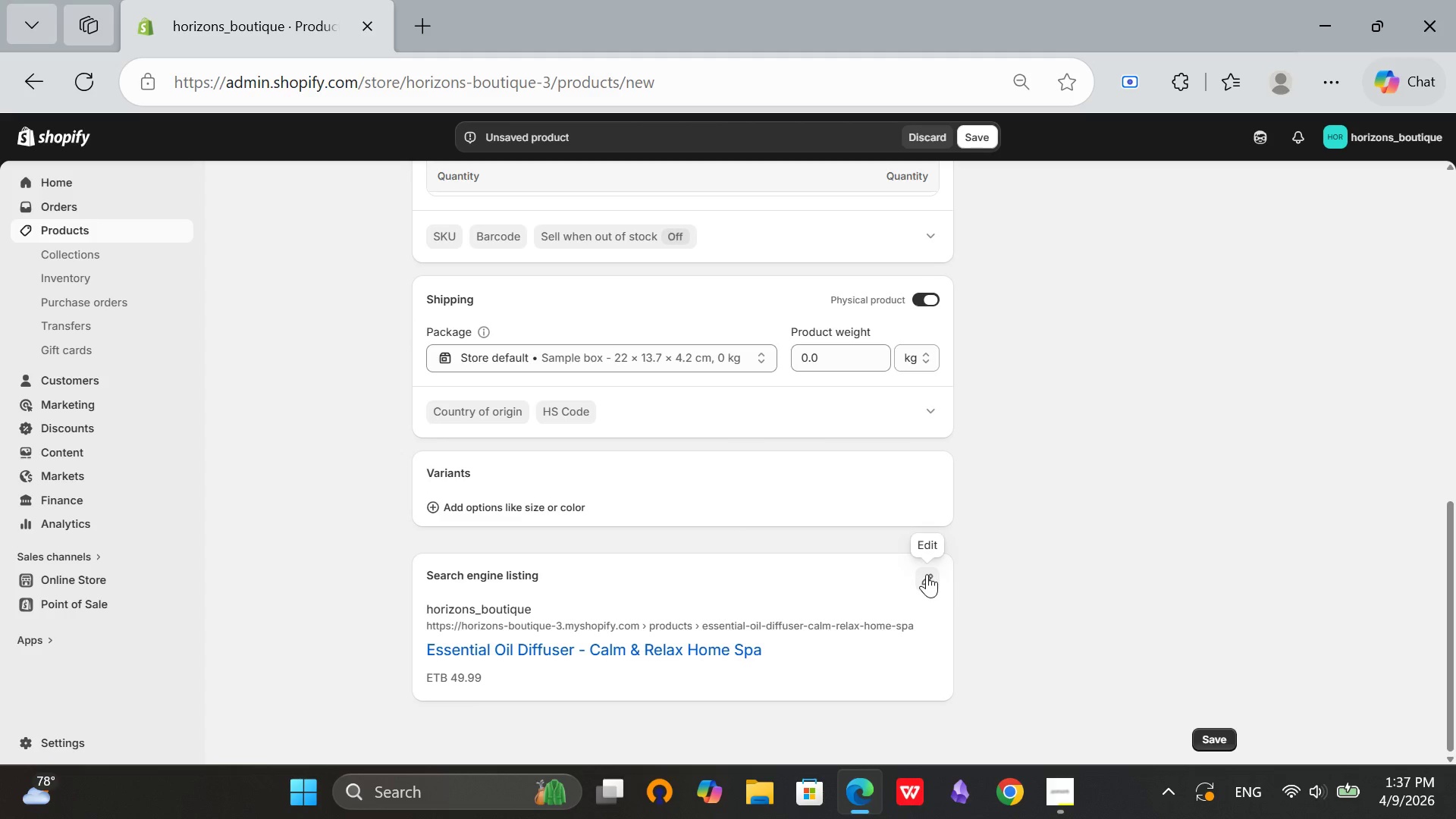 
left_click([927, 575])
 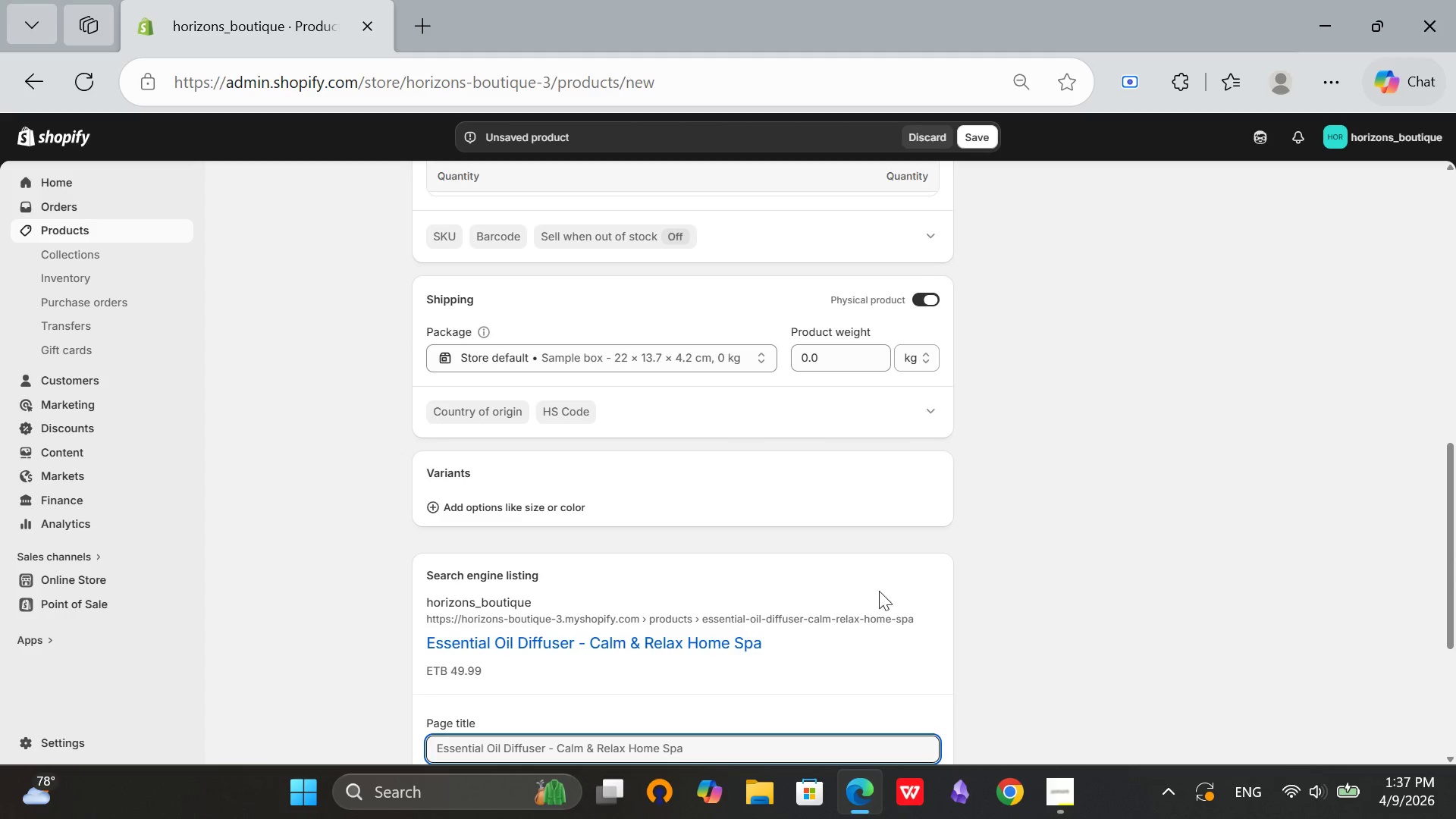 
scroll: coordinate [843, 596], scroll_direction: down, amount: 2.0
 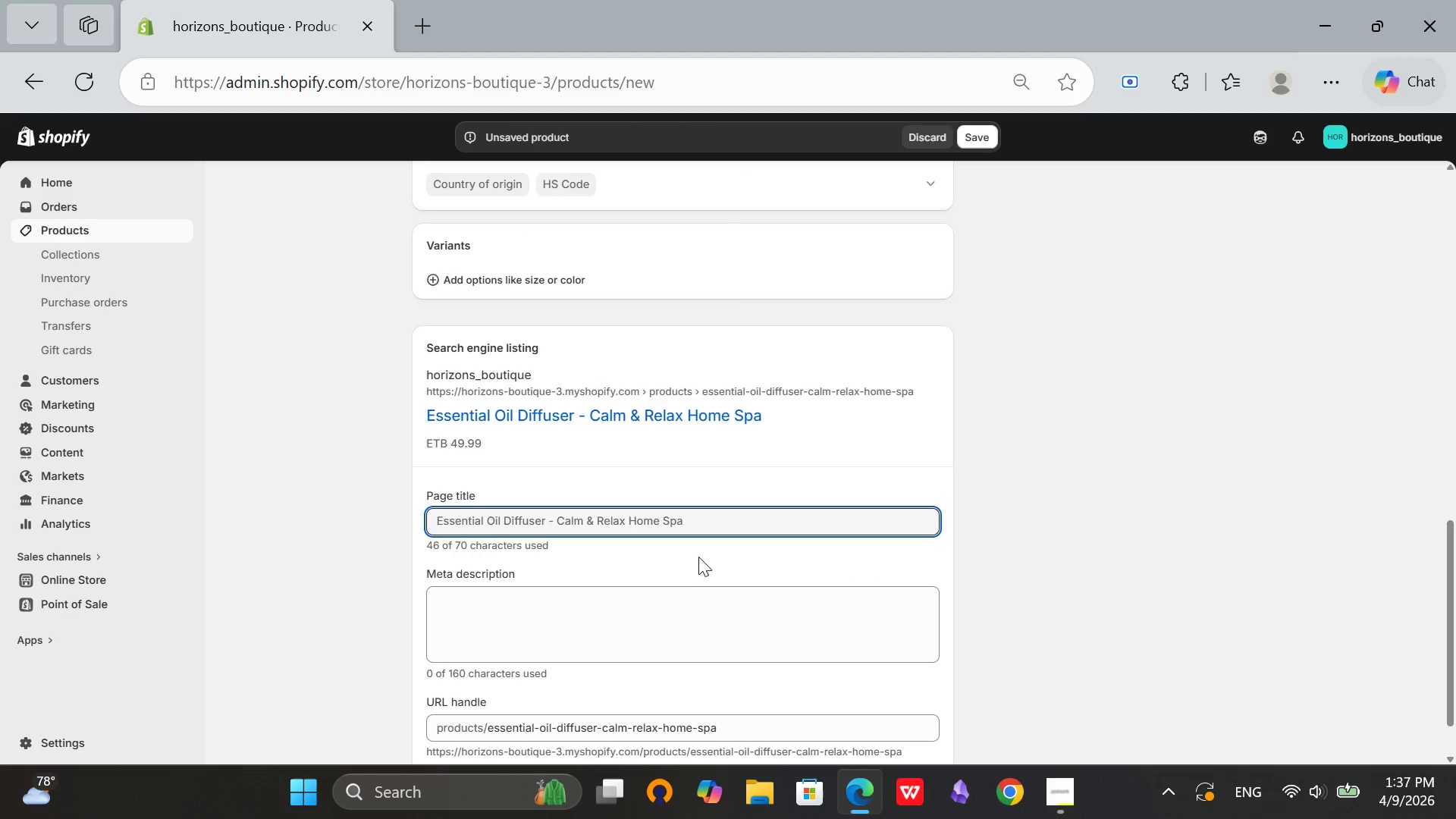 
left_click([612, 566])
 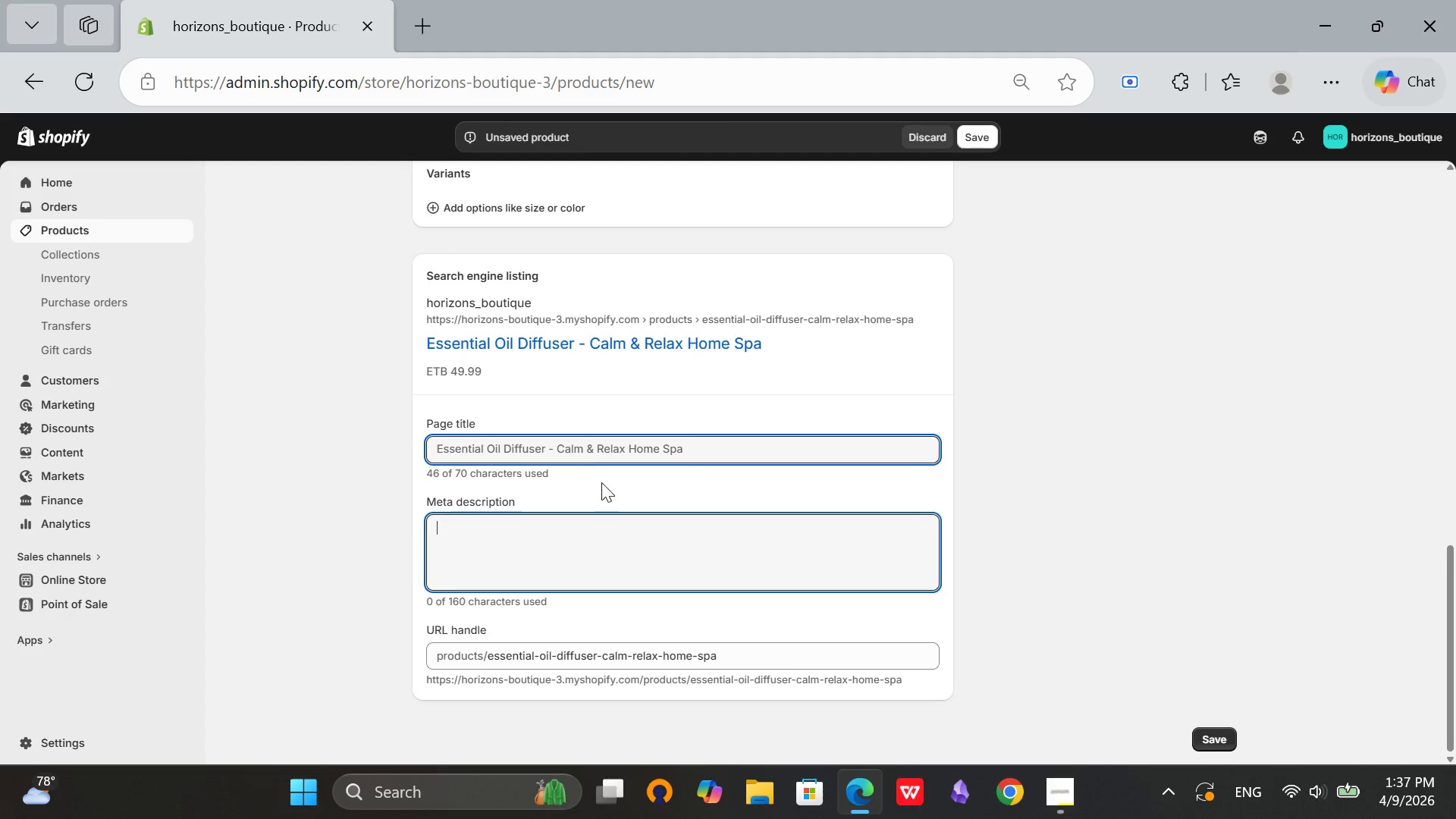 
scroll: coordinate [697, 560], scroll_direction: down, amount: 2.0
 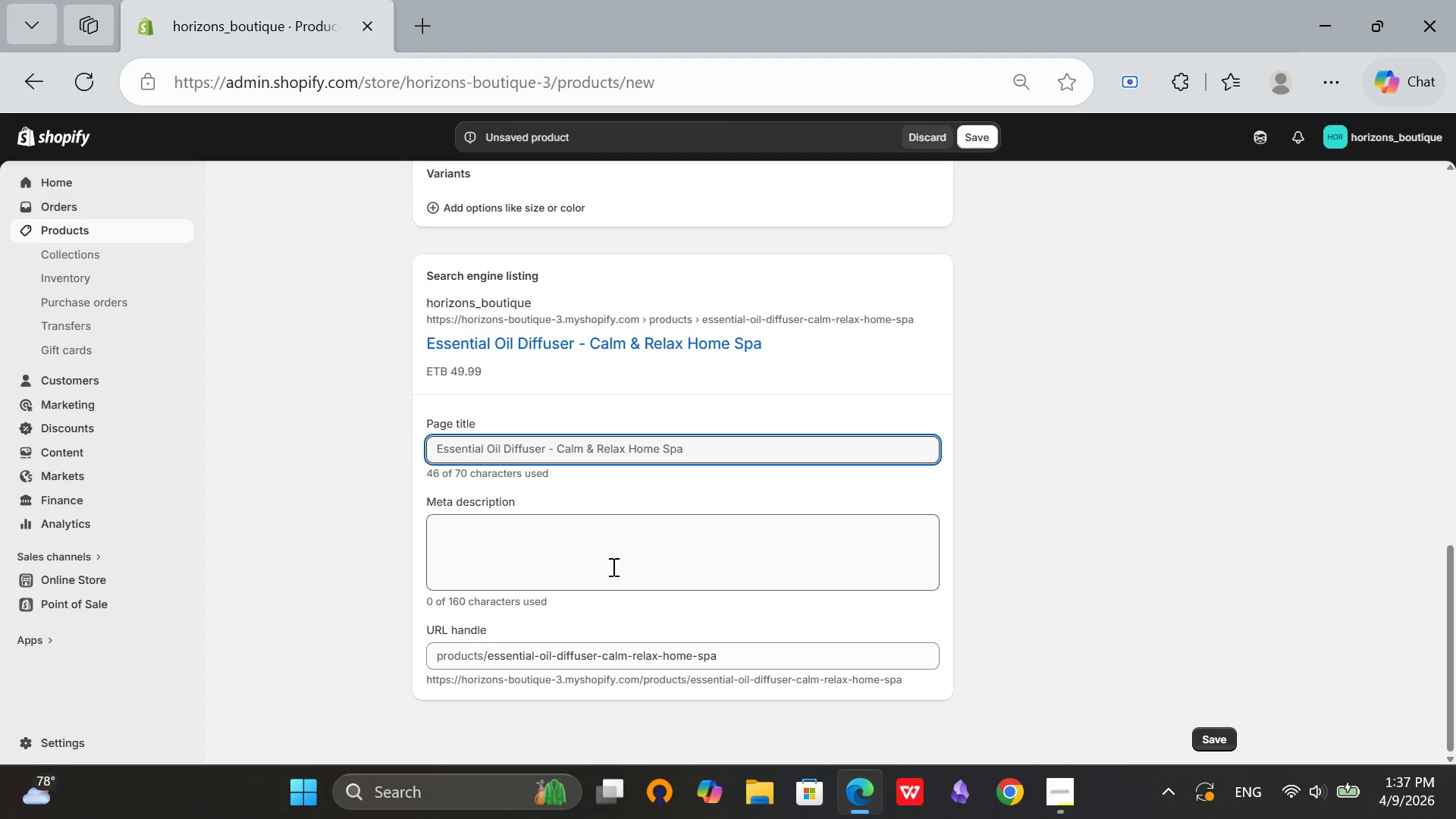 
type(Essential oil diffuser for home spa. Ultrasonic. Cam)
key(Backspace)
type(lming gift for divorce recovery and self-care. )
 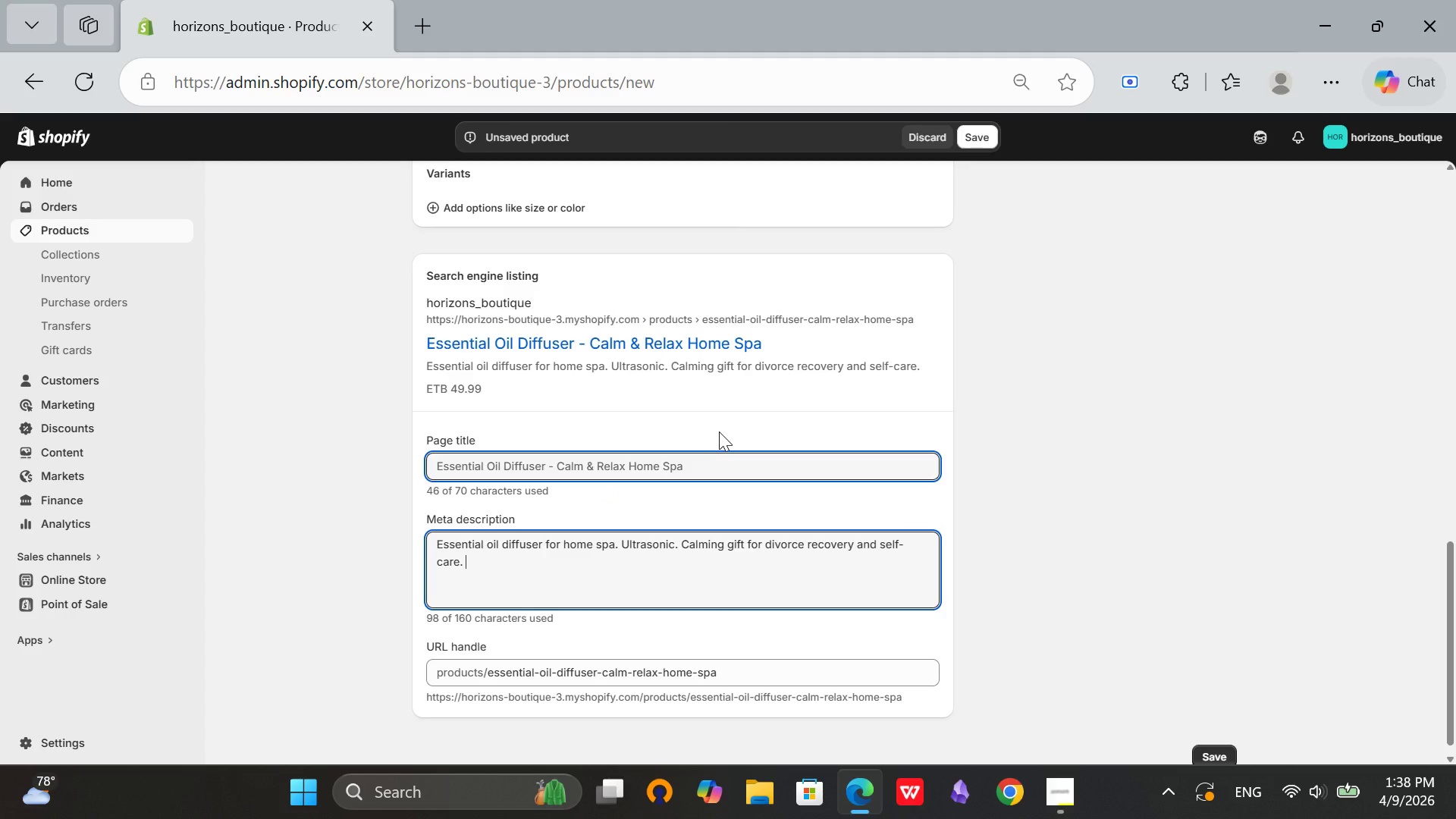 
wait(7.61)
 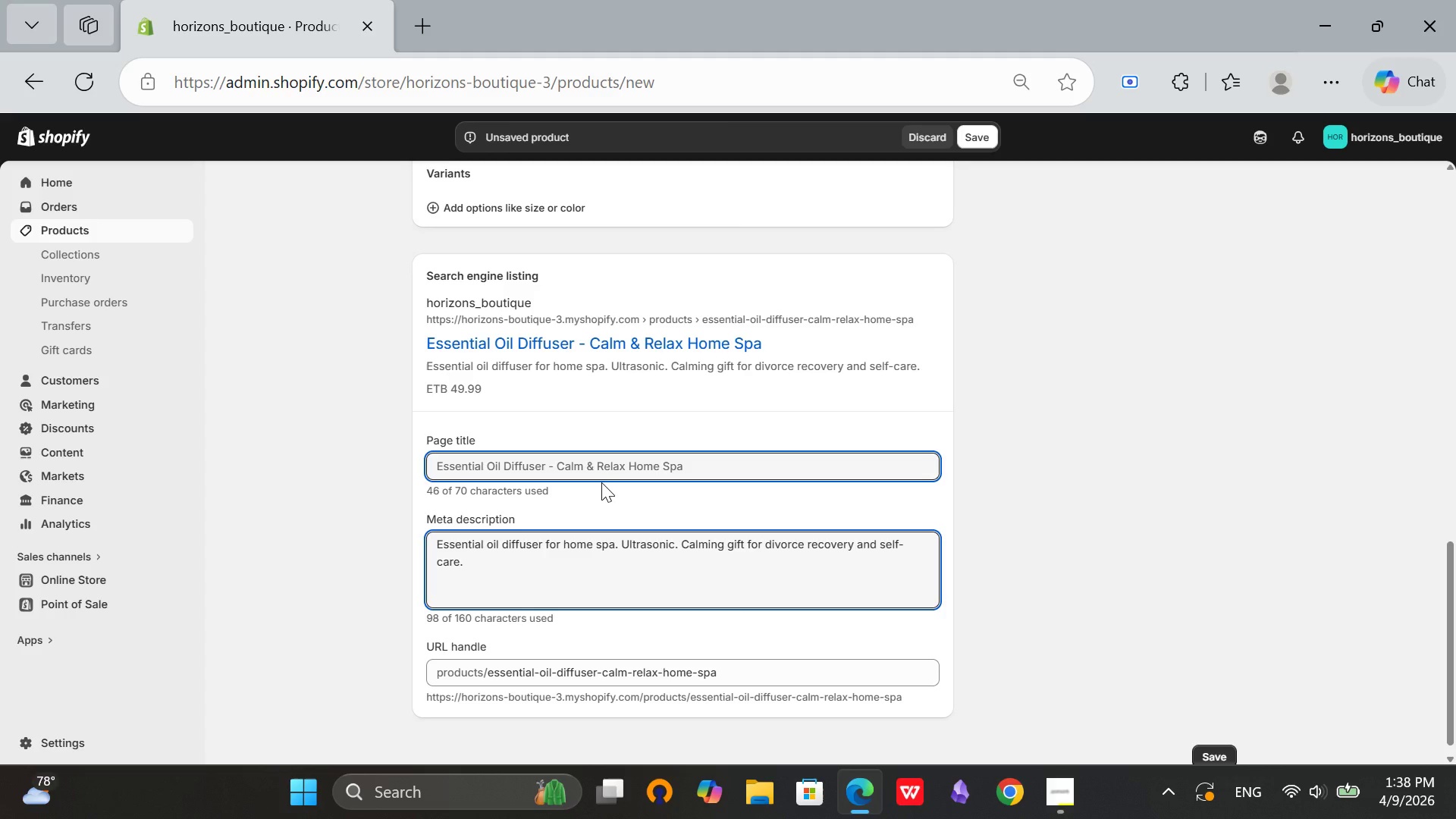 
scroll: coordinate [861, 529], scroll_direction: up, amount: 7.0
 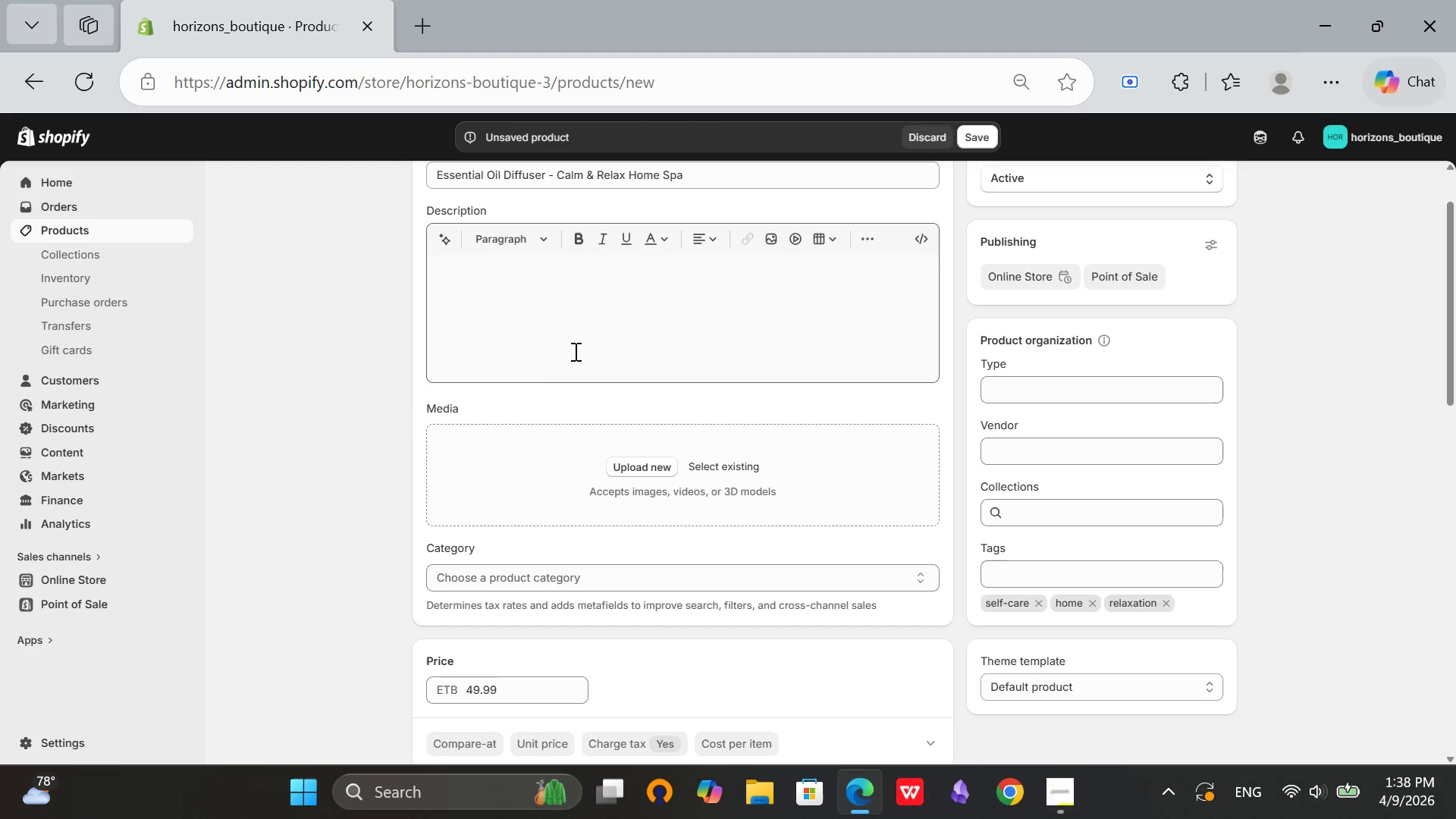 
left_click([559, 313])
 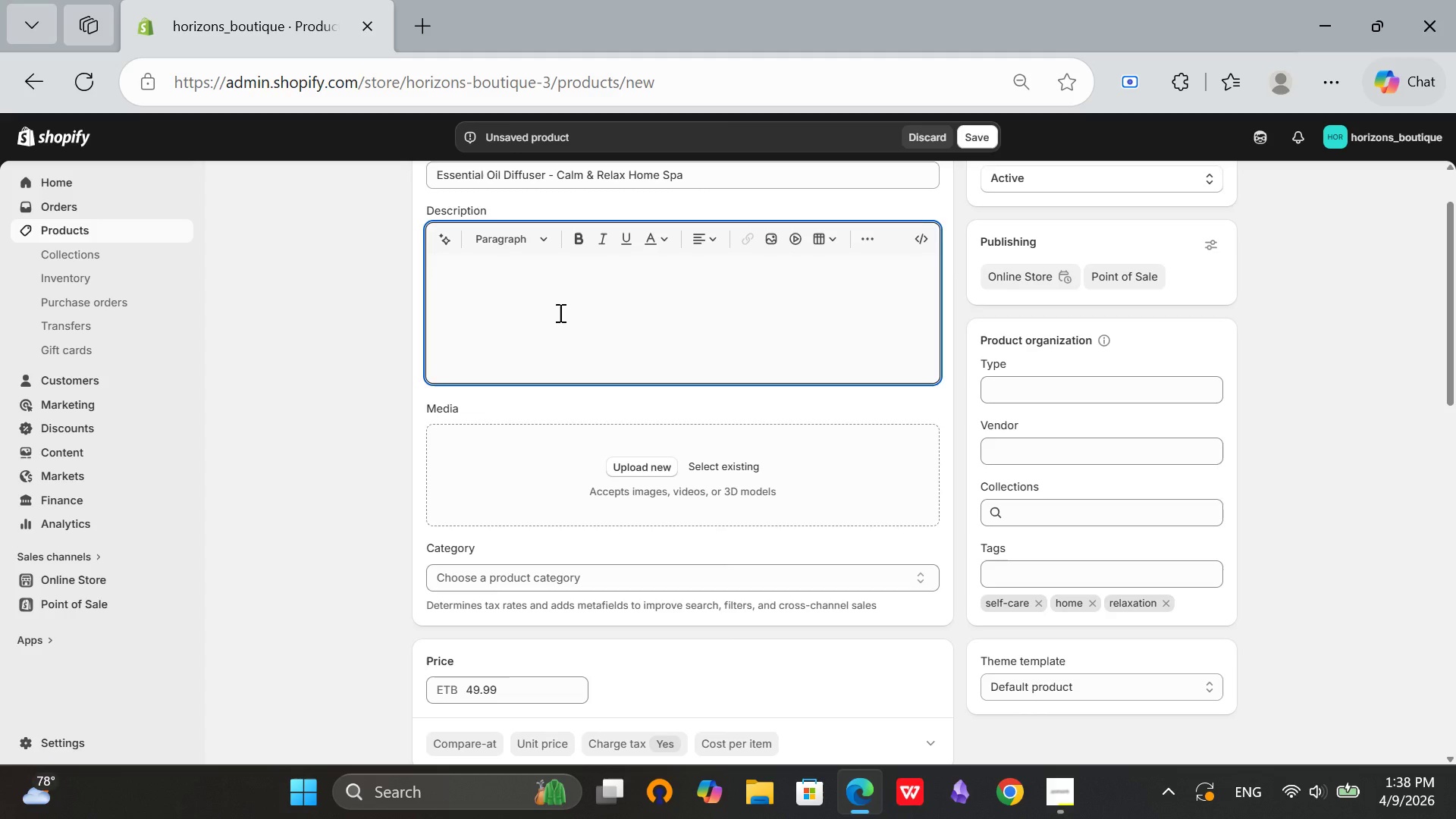 
type(Fill your hmw )
key(Backspace)
key(Backspace)
type(e with calm. Ultrasonic diffuser for essential oils.)
 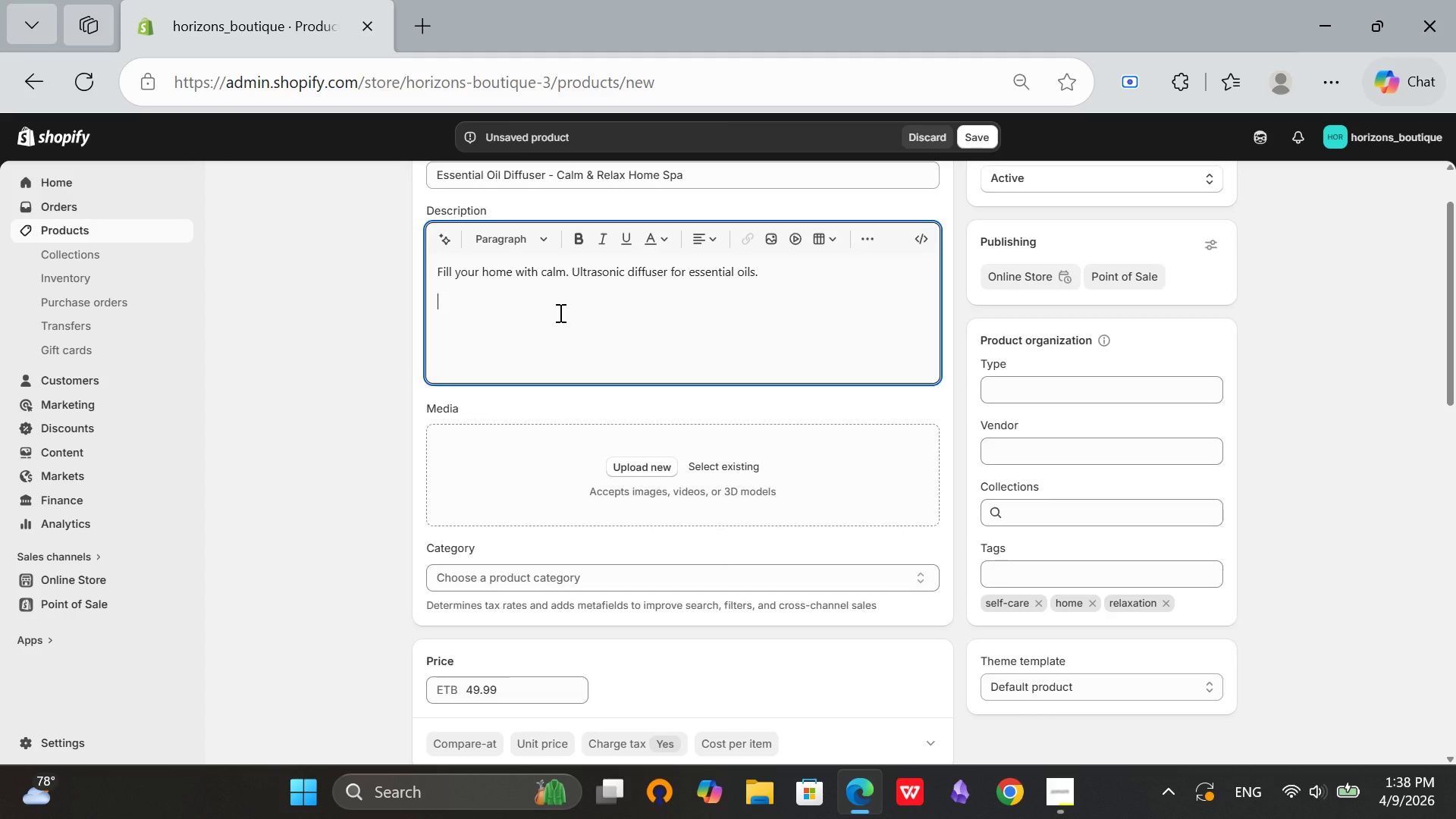 
key(Enter)
 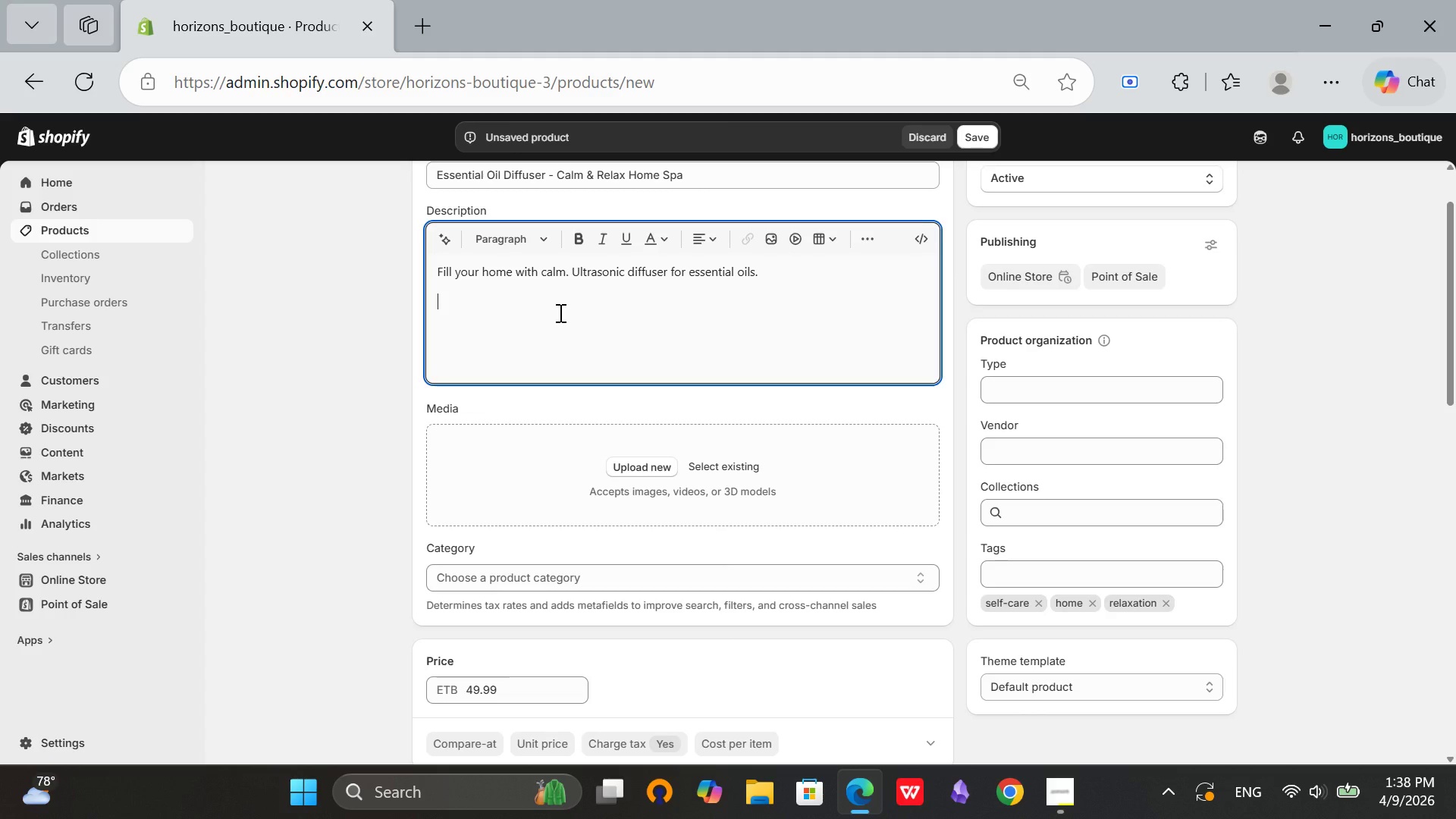 
type(Features:)
 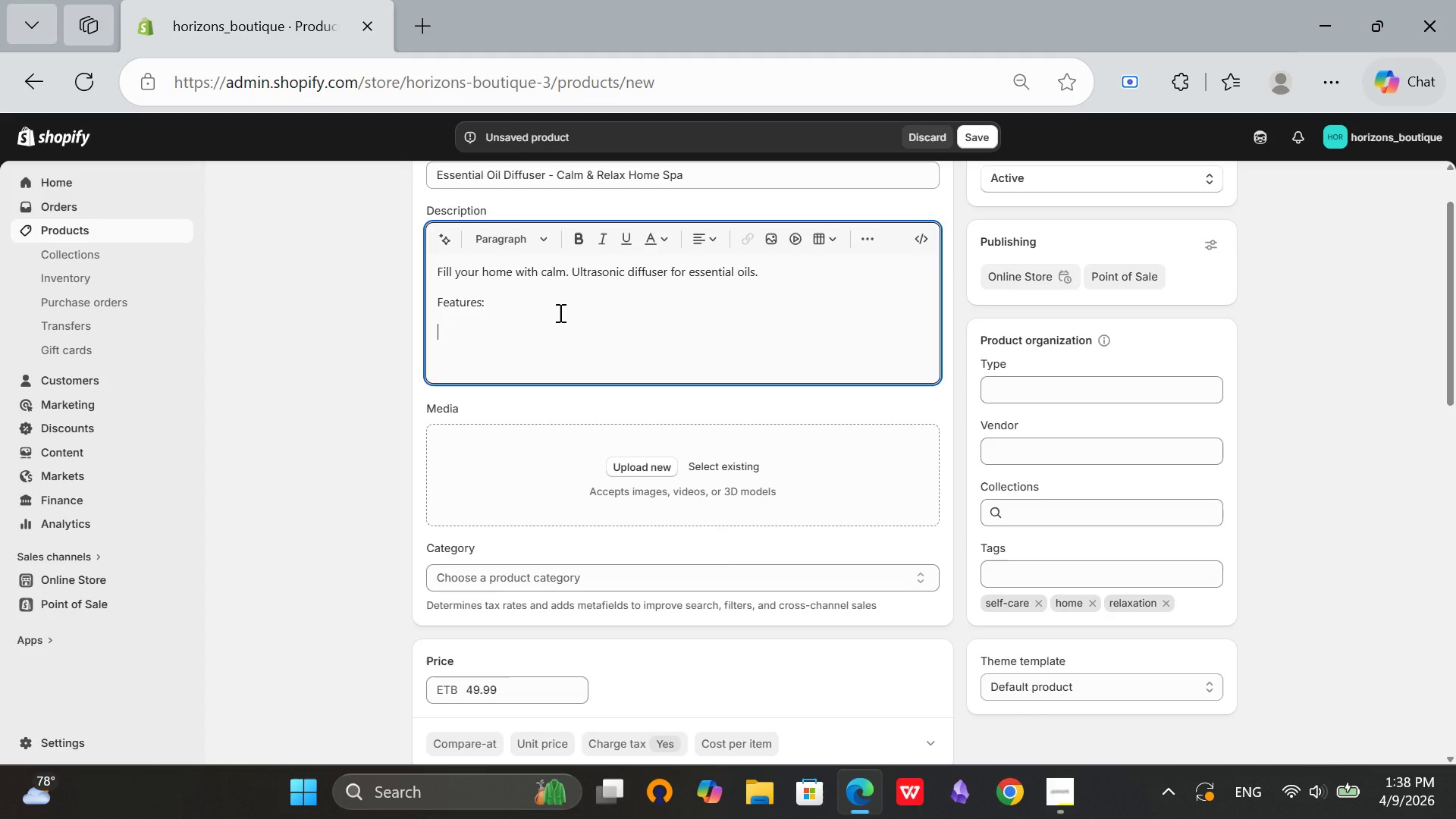 
 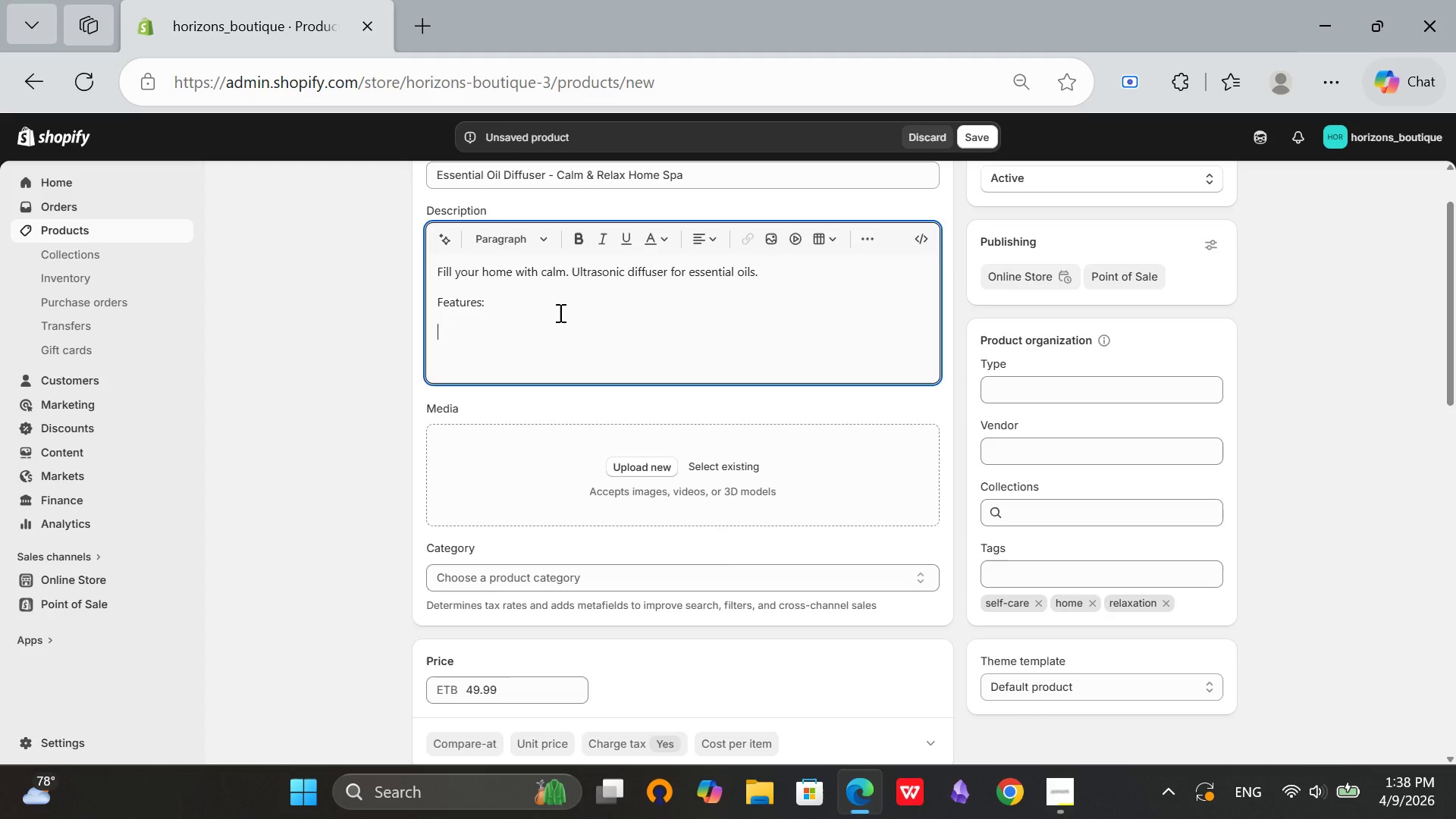 
key(Enter)
 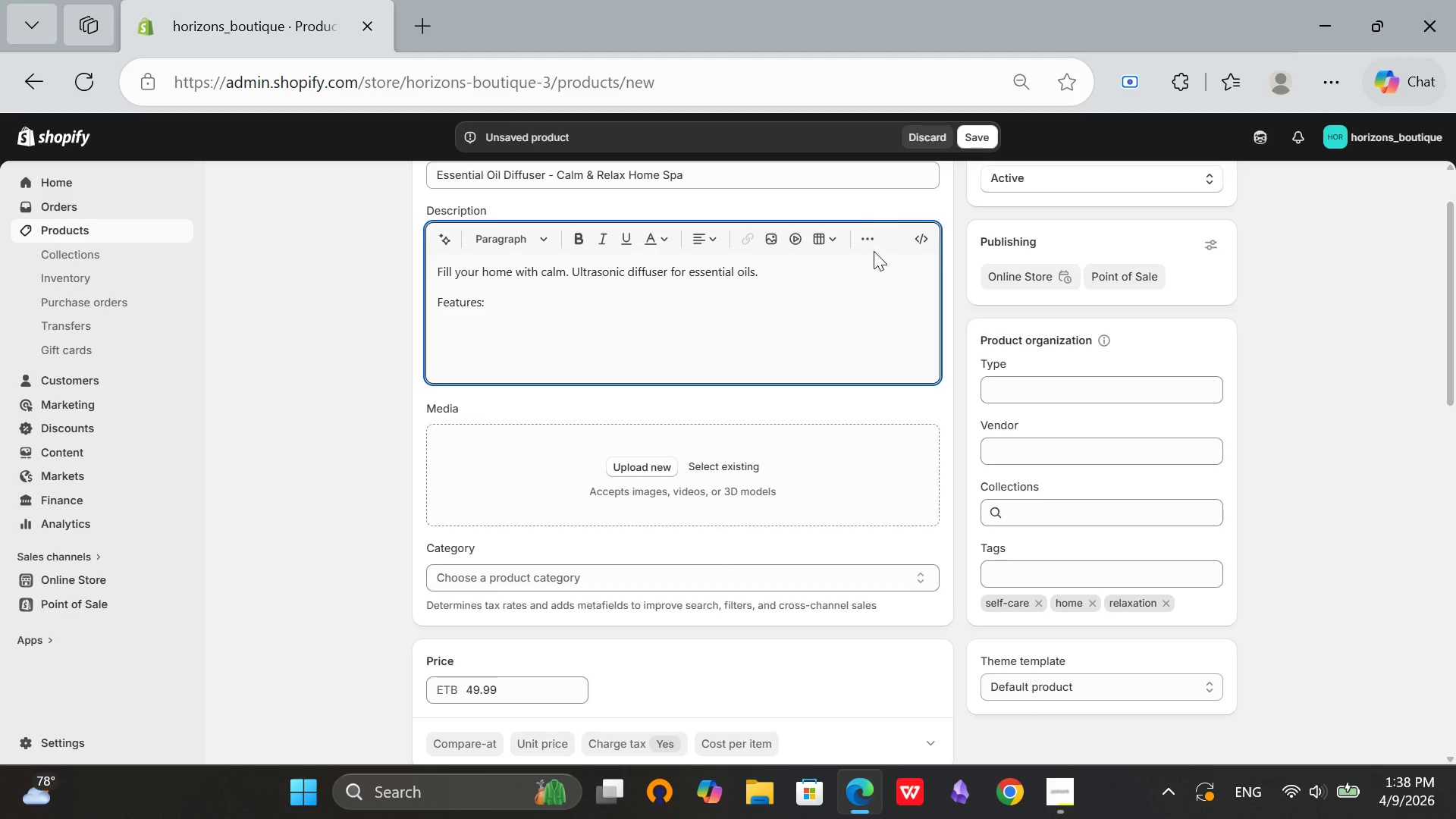 
left_click([877, 243])
 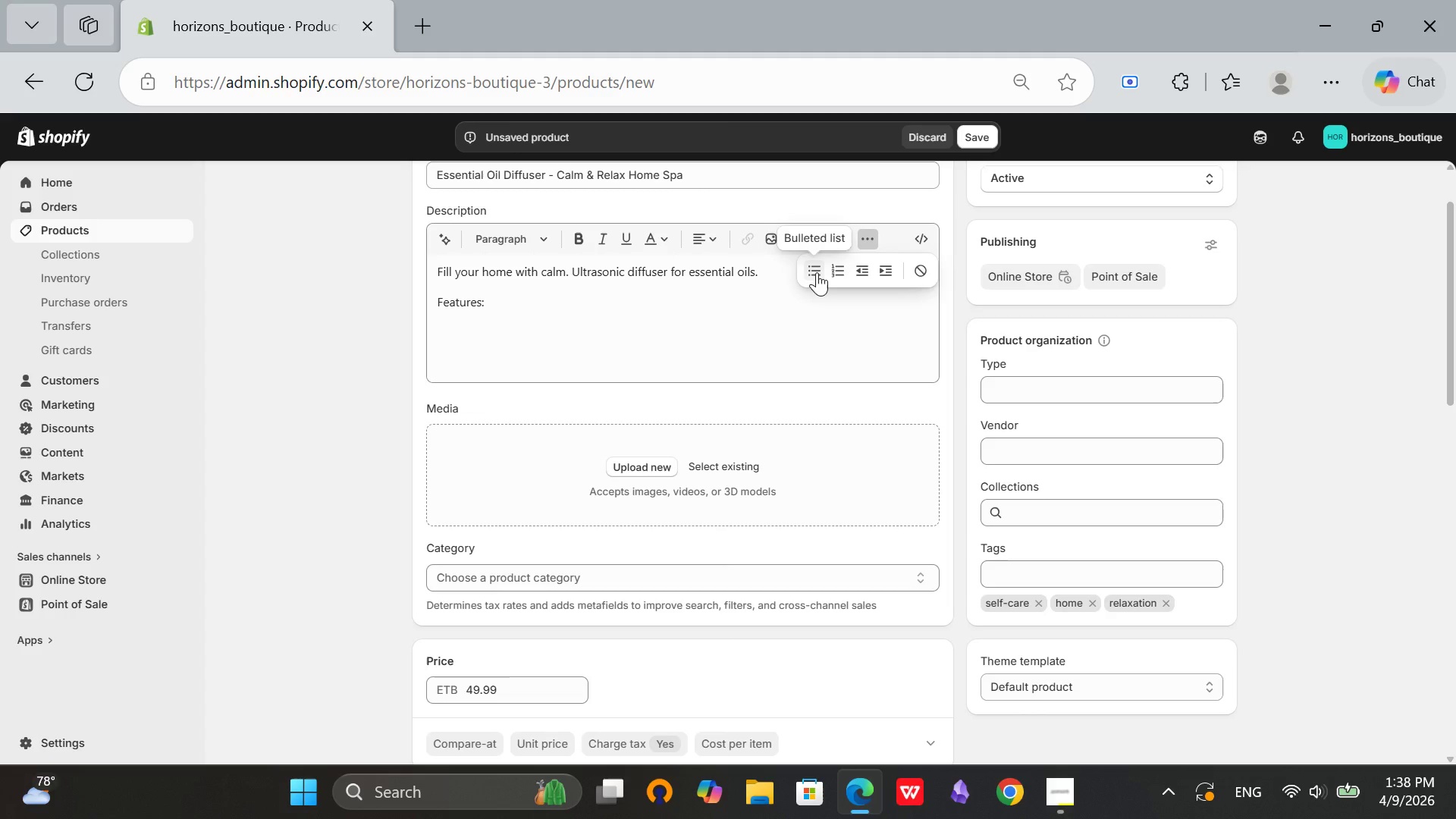 
left_click([817, 272])
 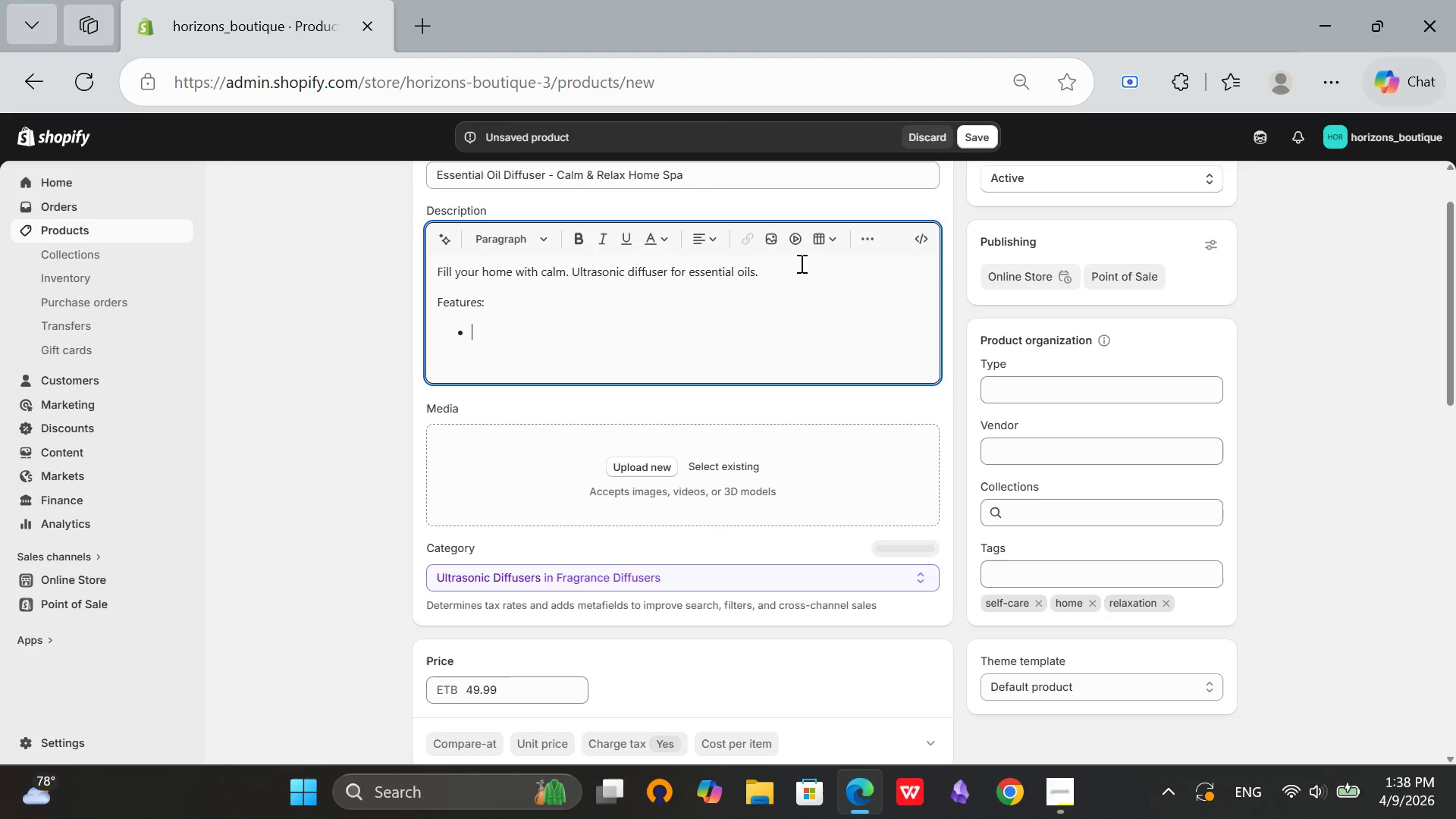 
type(300ml capacity)
 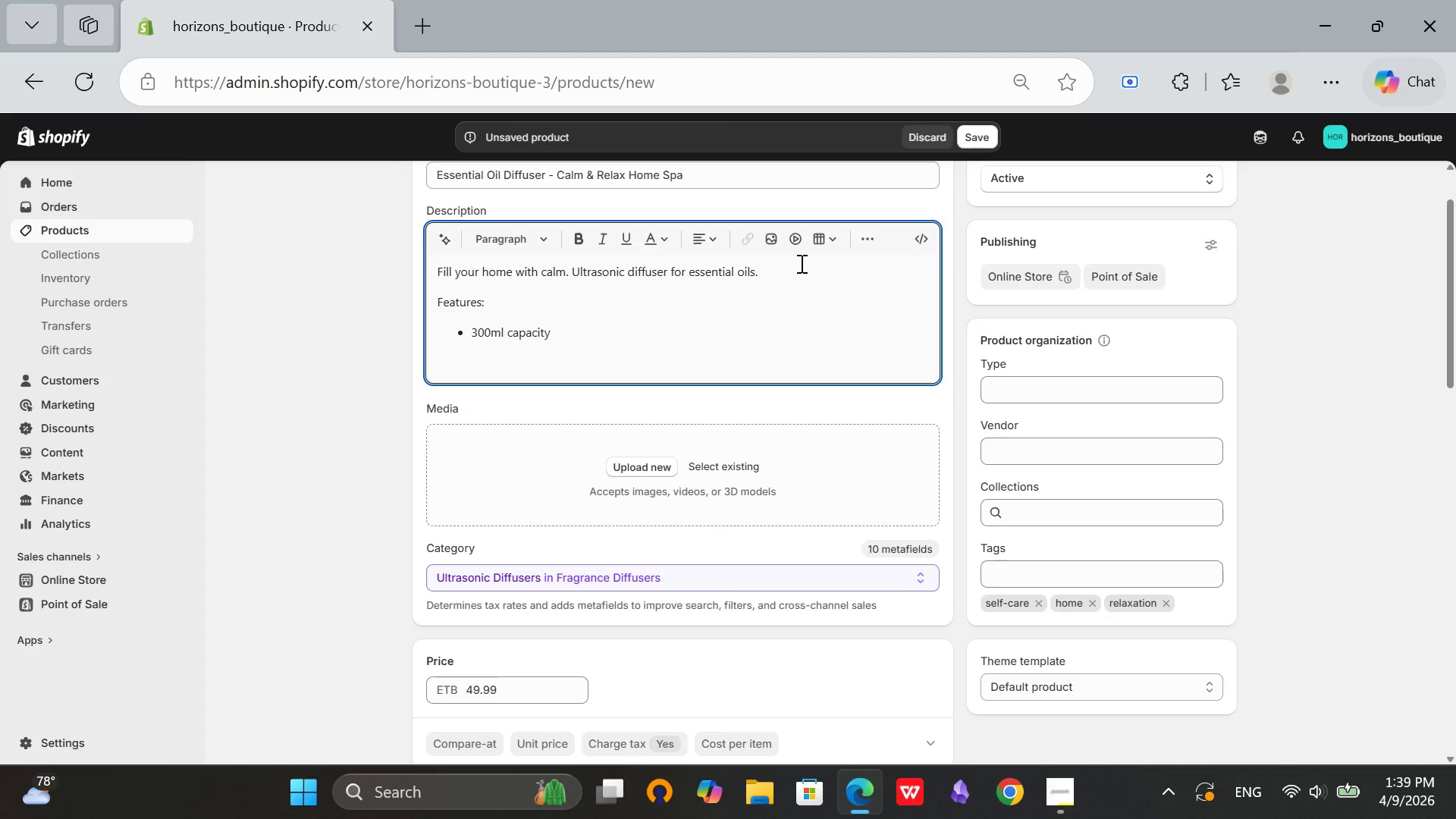 
key(Enter)
 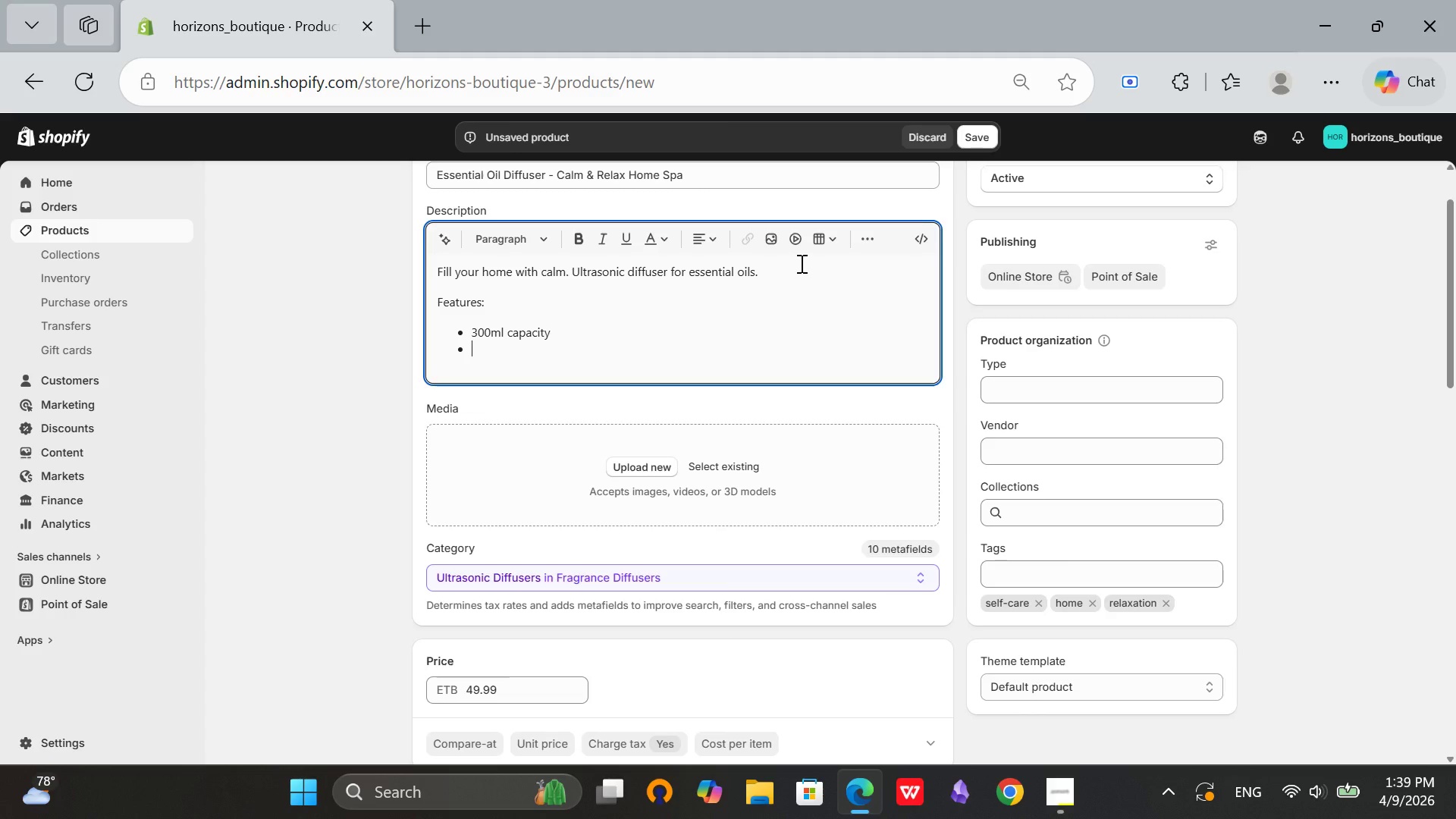 
type(7 color LD)
 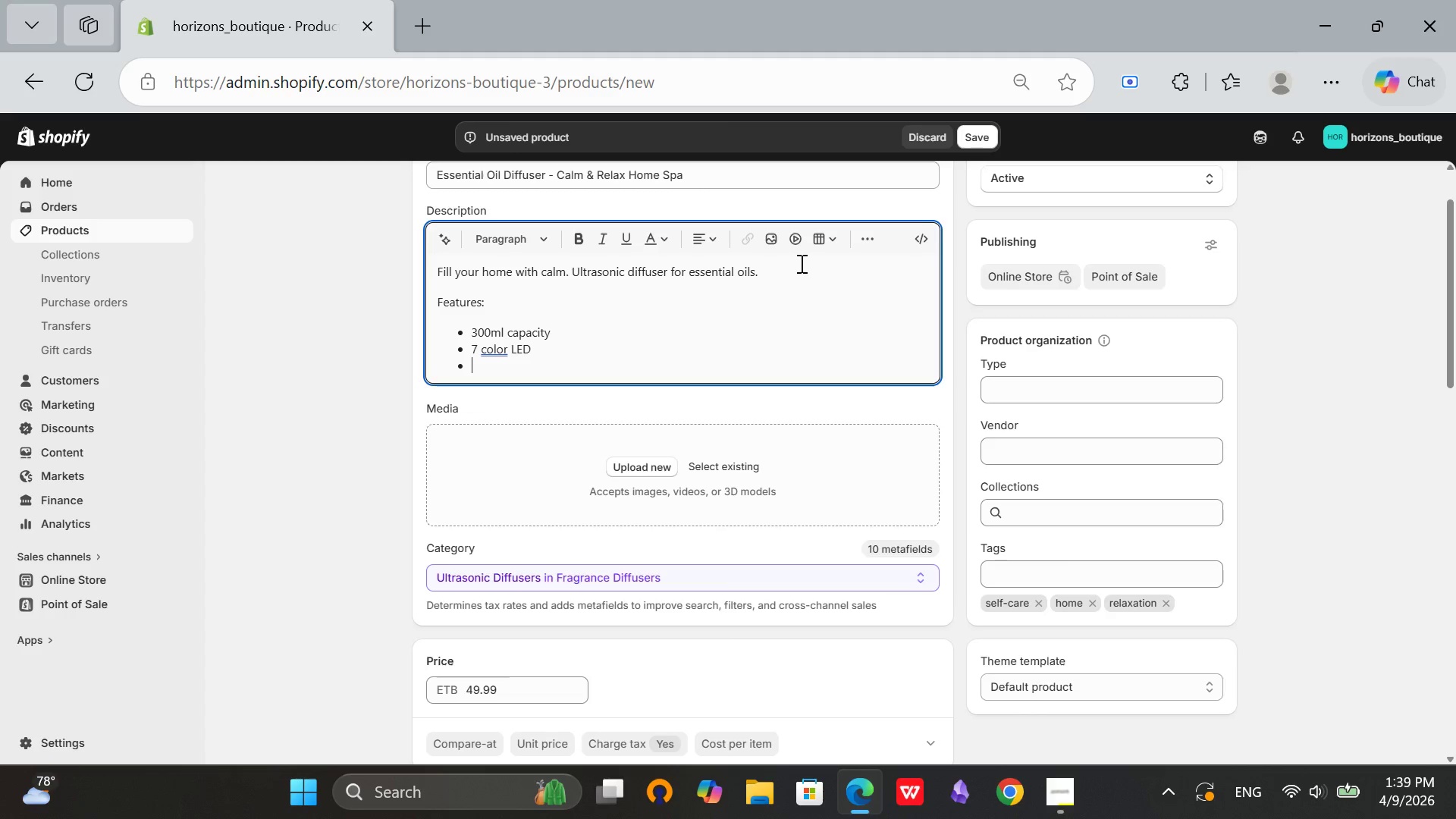 
hold_key(key=E, duration=0.31)
 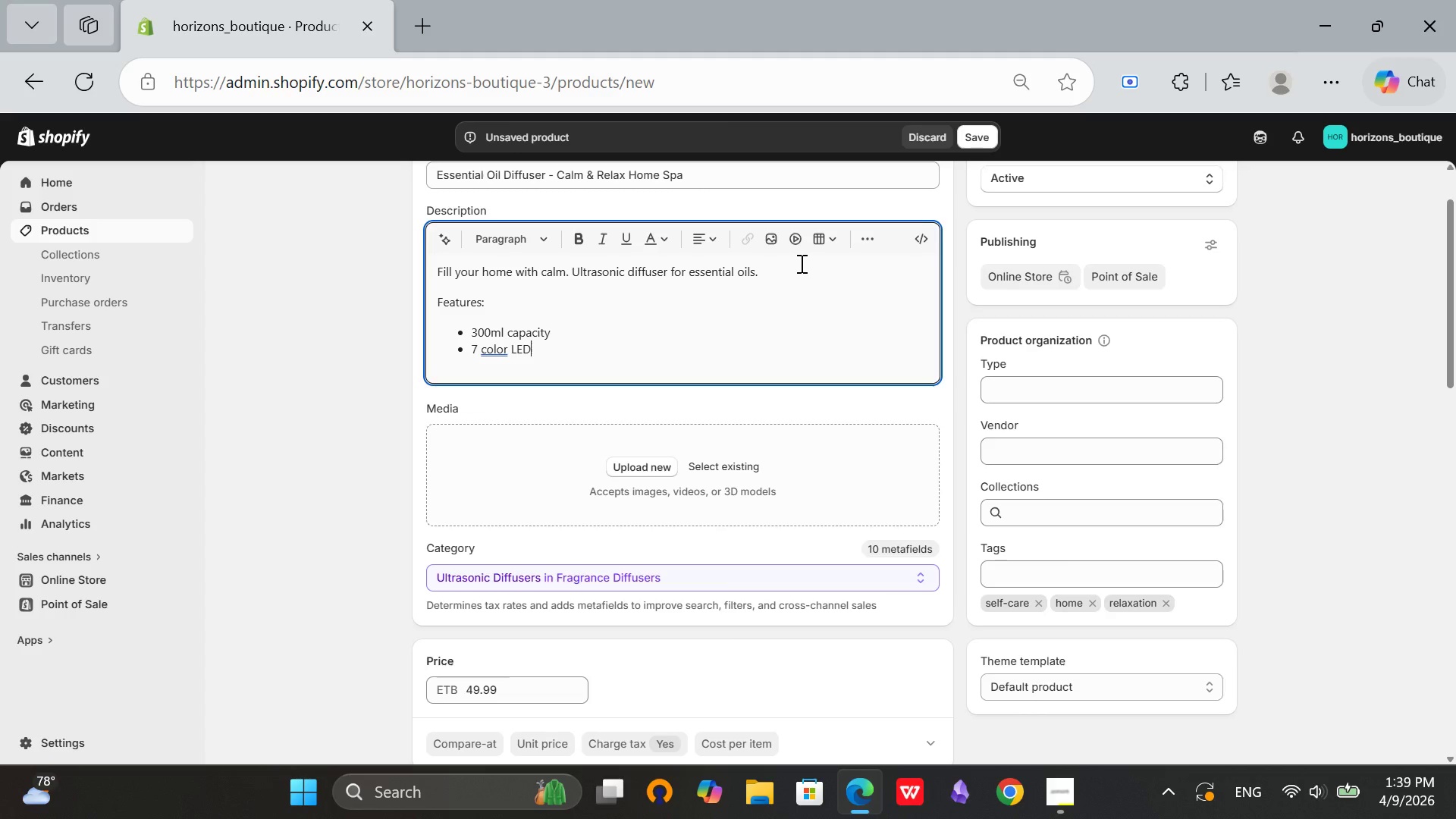 
key(Enter)
 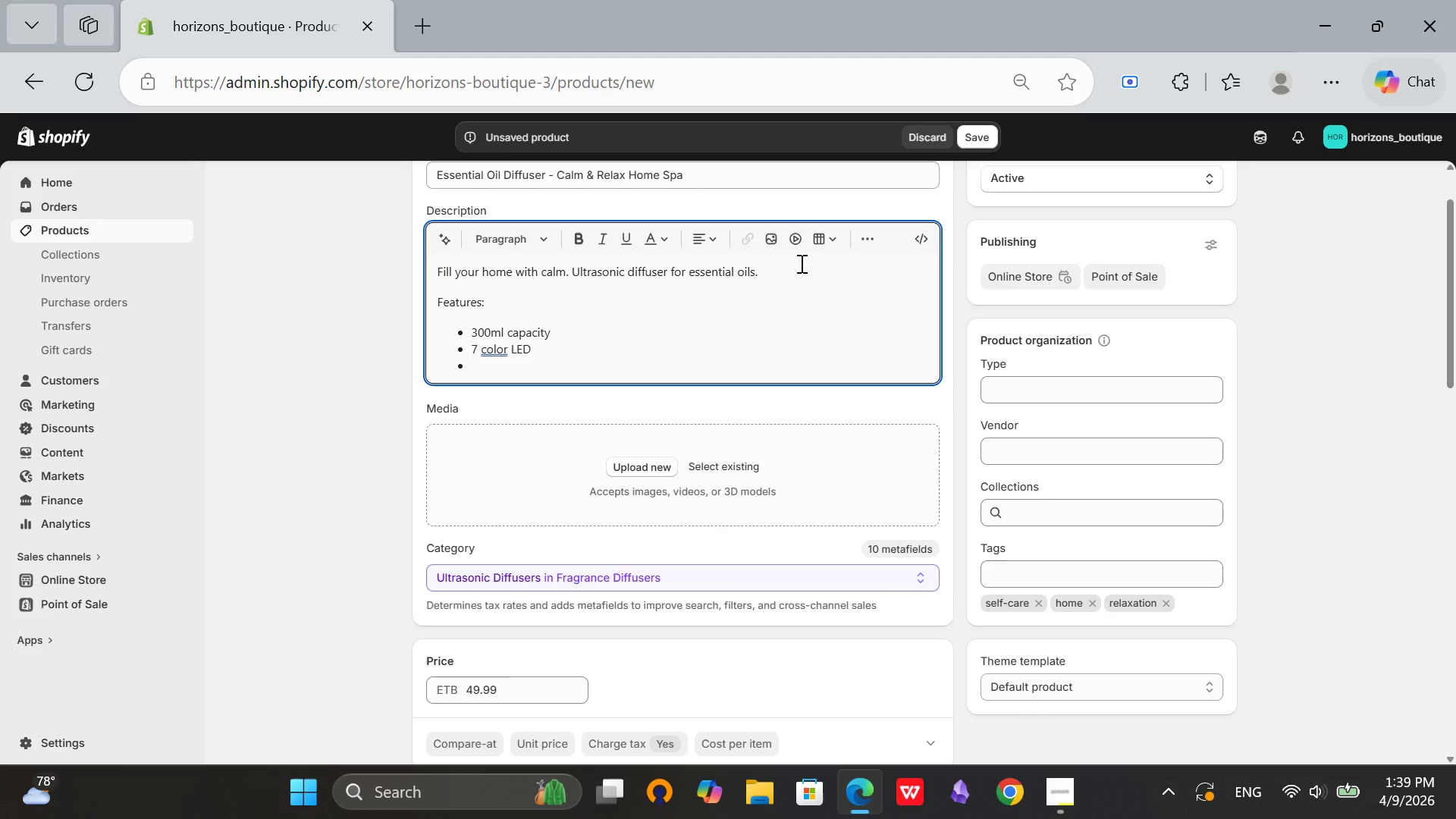 
type(Auto shut-off)
 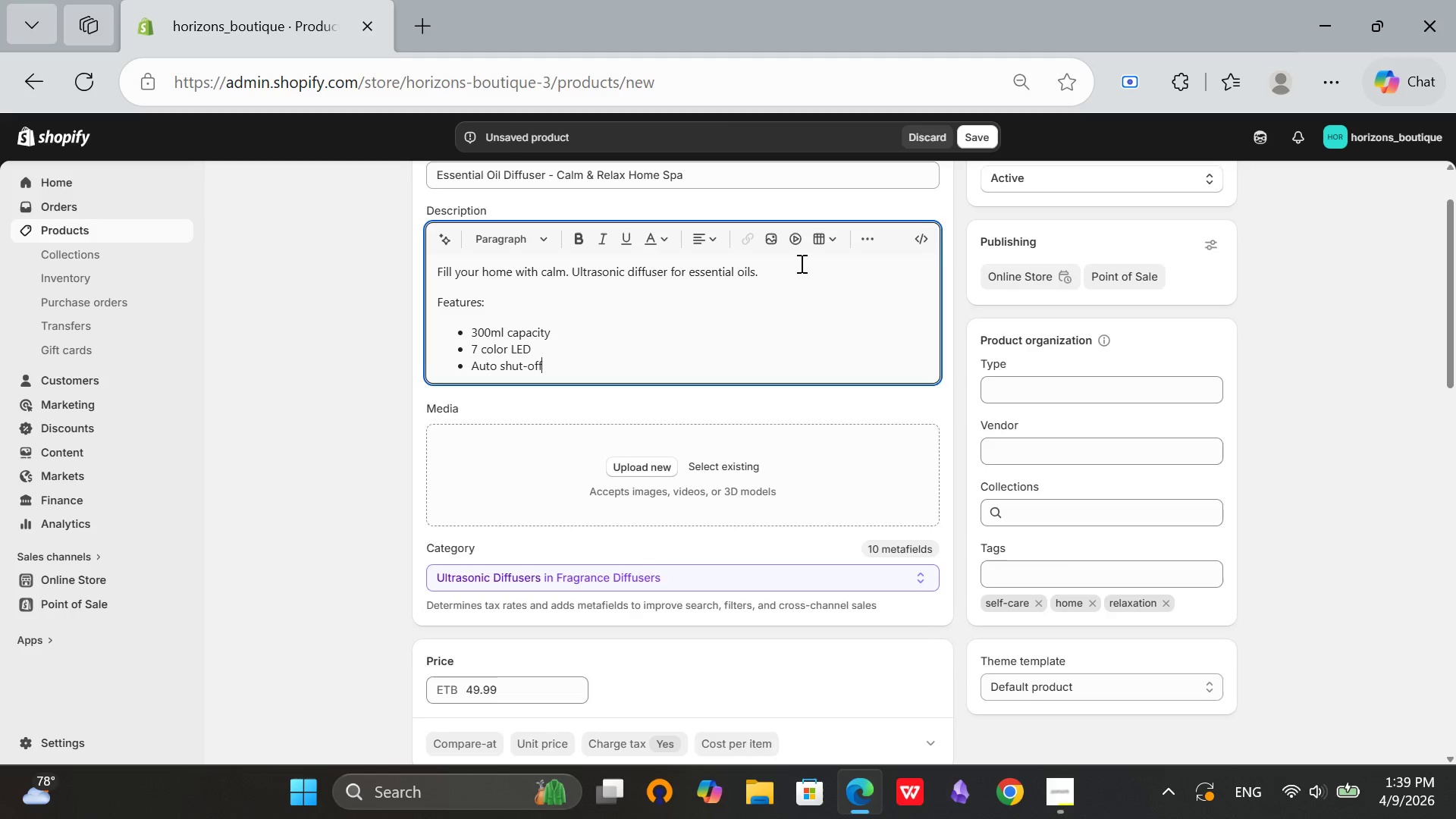 
key(Enter)
 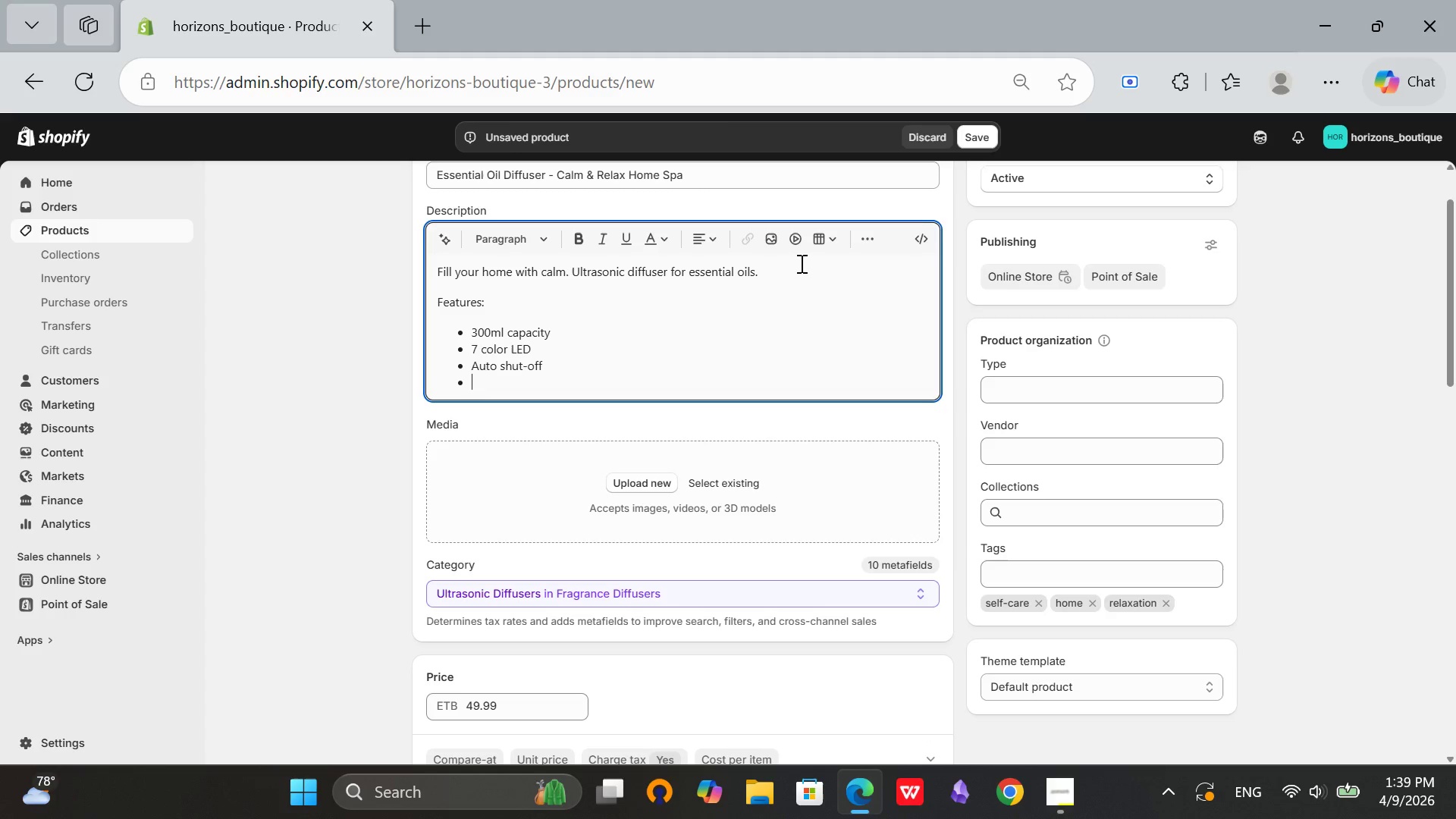 
type(Quiet operation)
 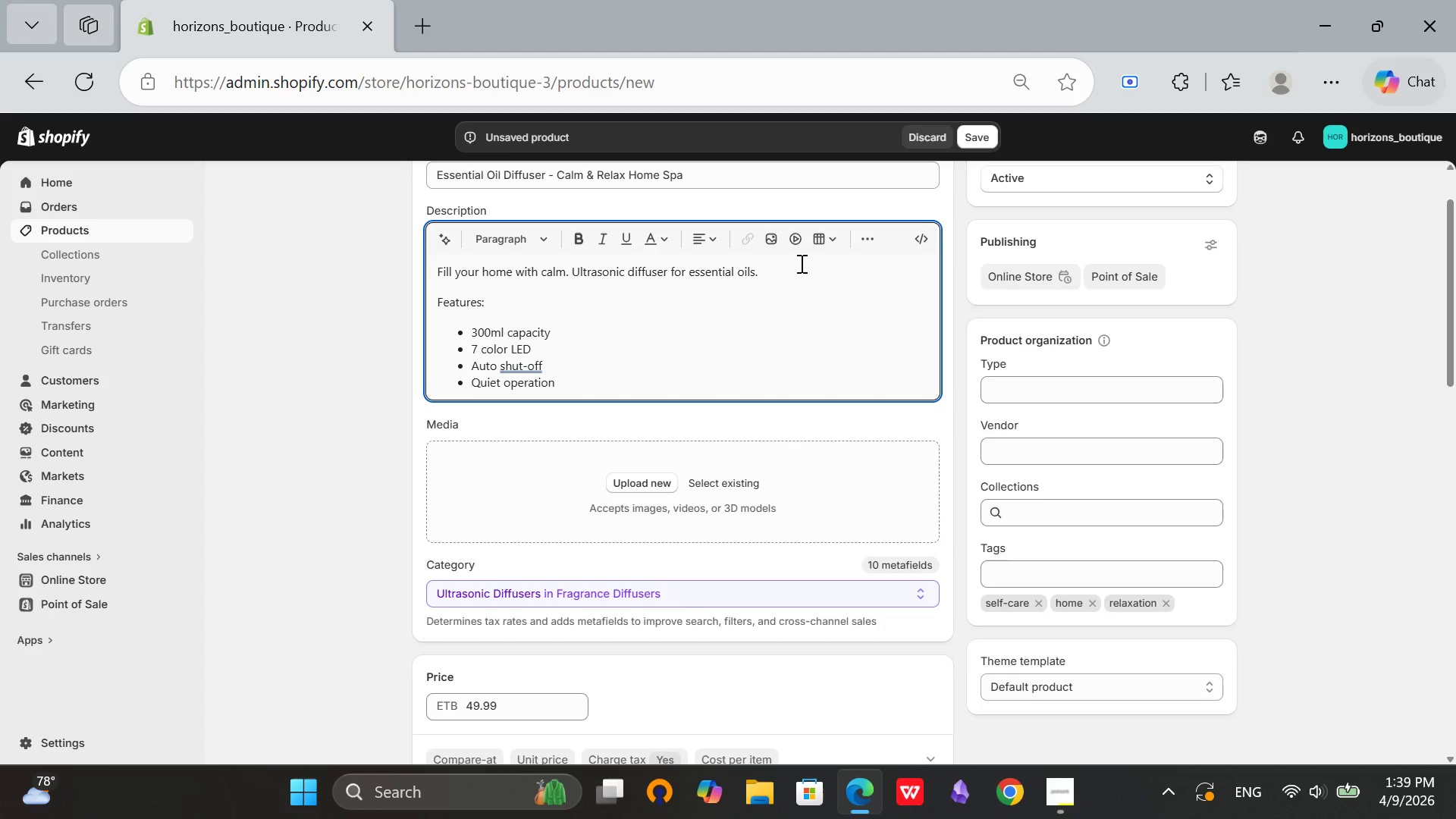 
key(Enter)
 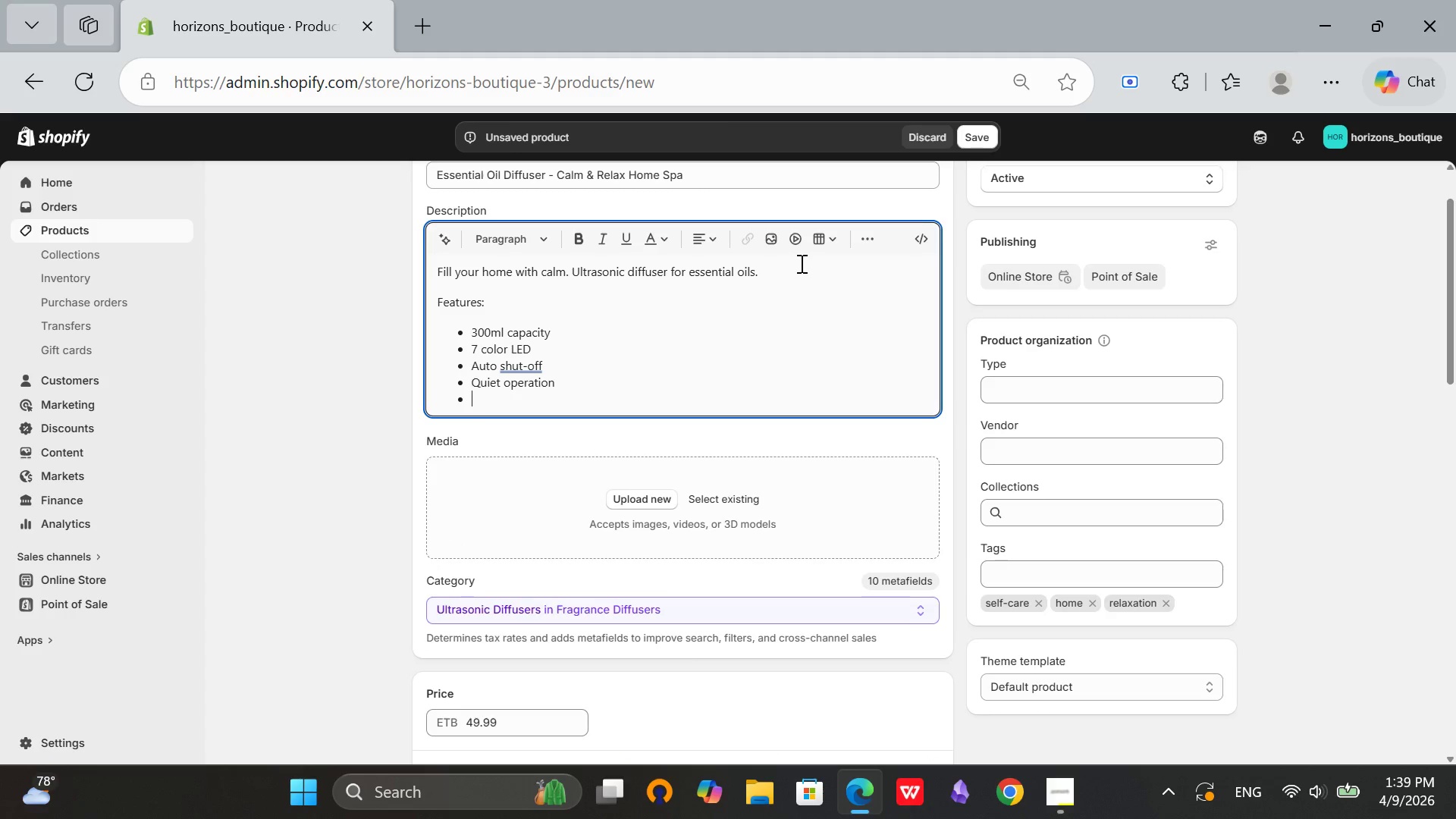 
key(Enter)
 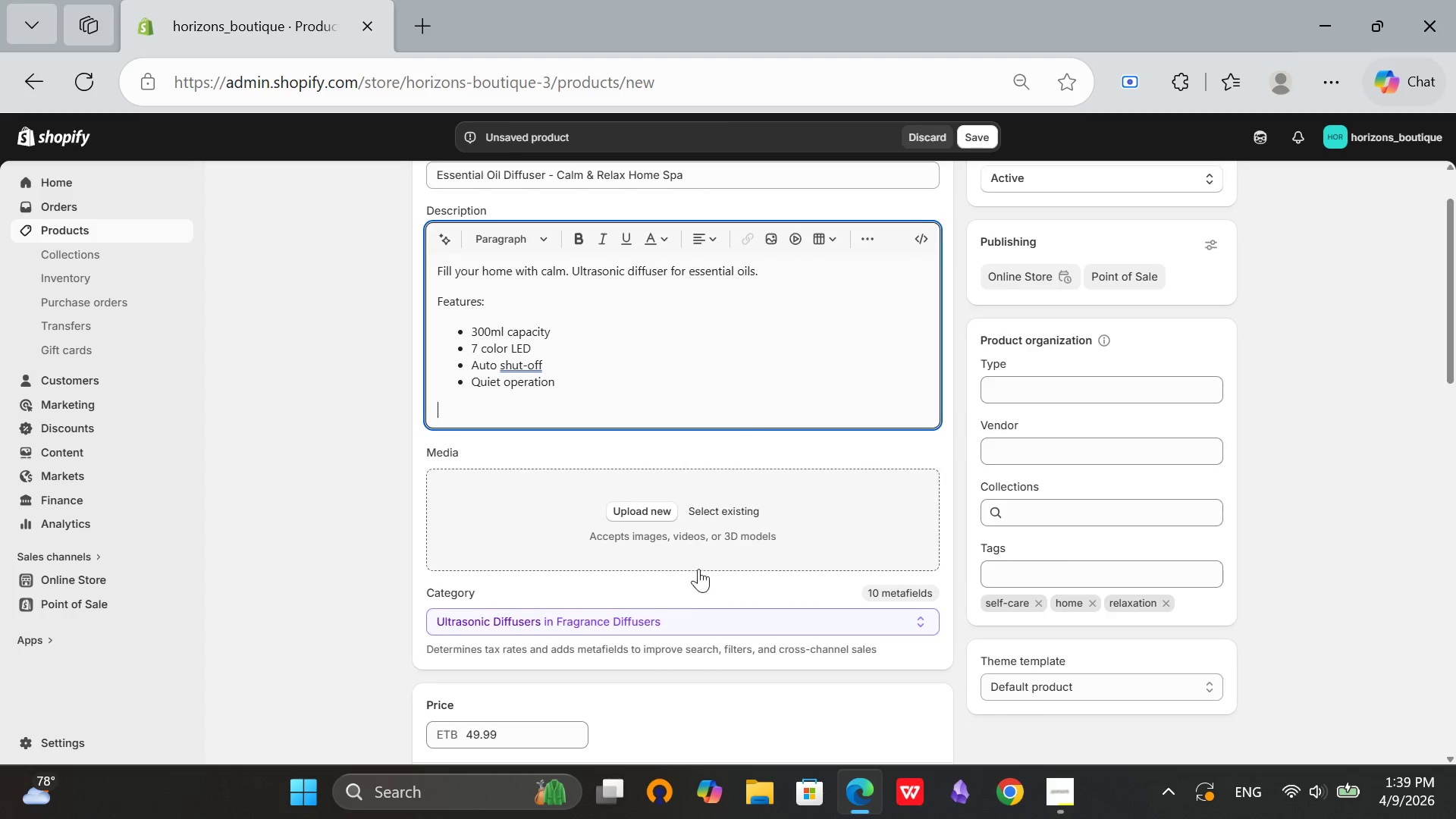 
left_click([692, 625])
 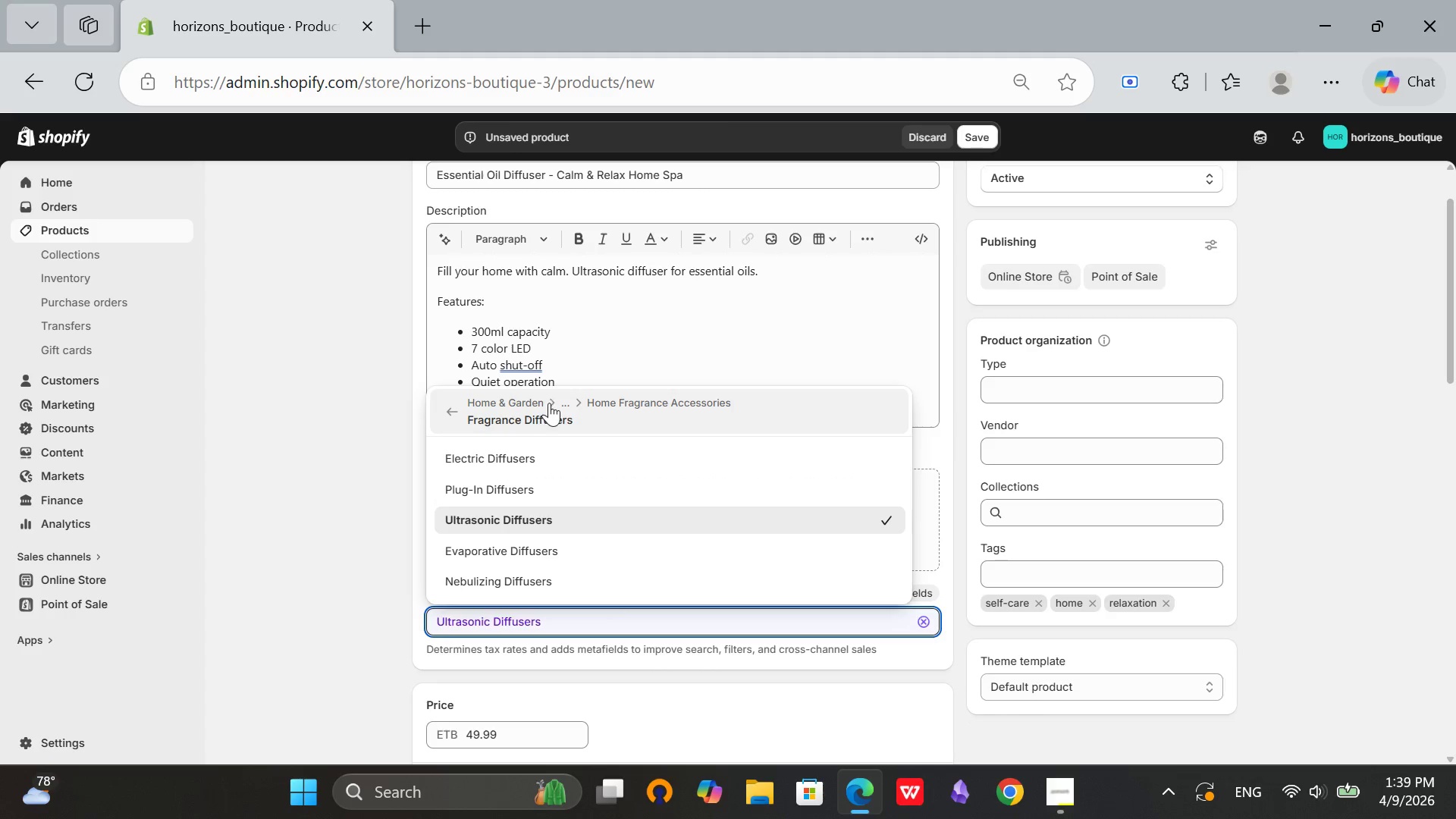 
left_click([455, 414])
 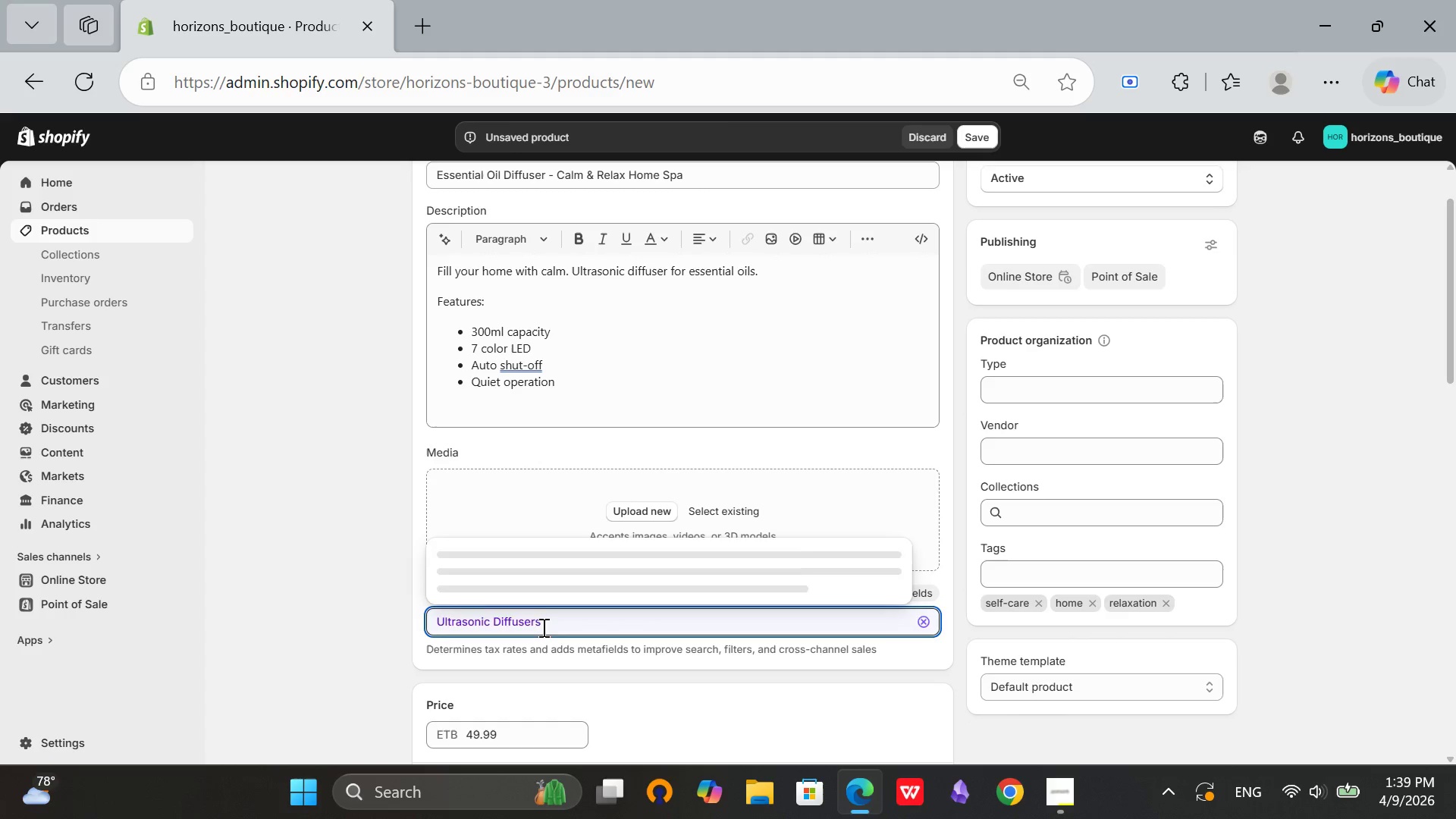 
left_click([544, 624])
 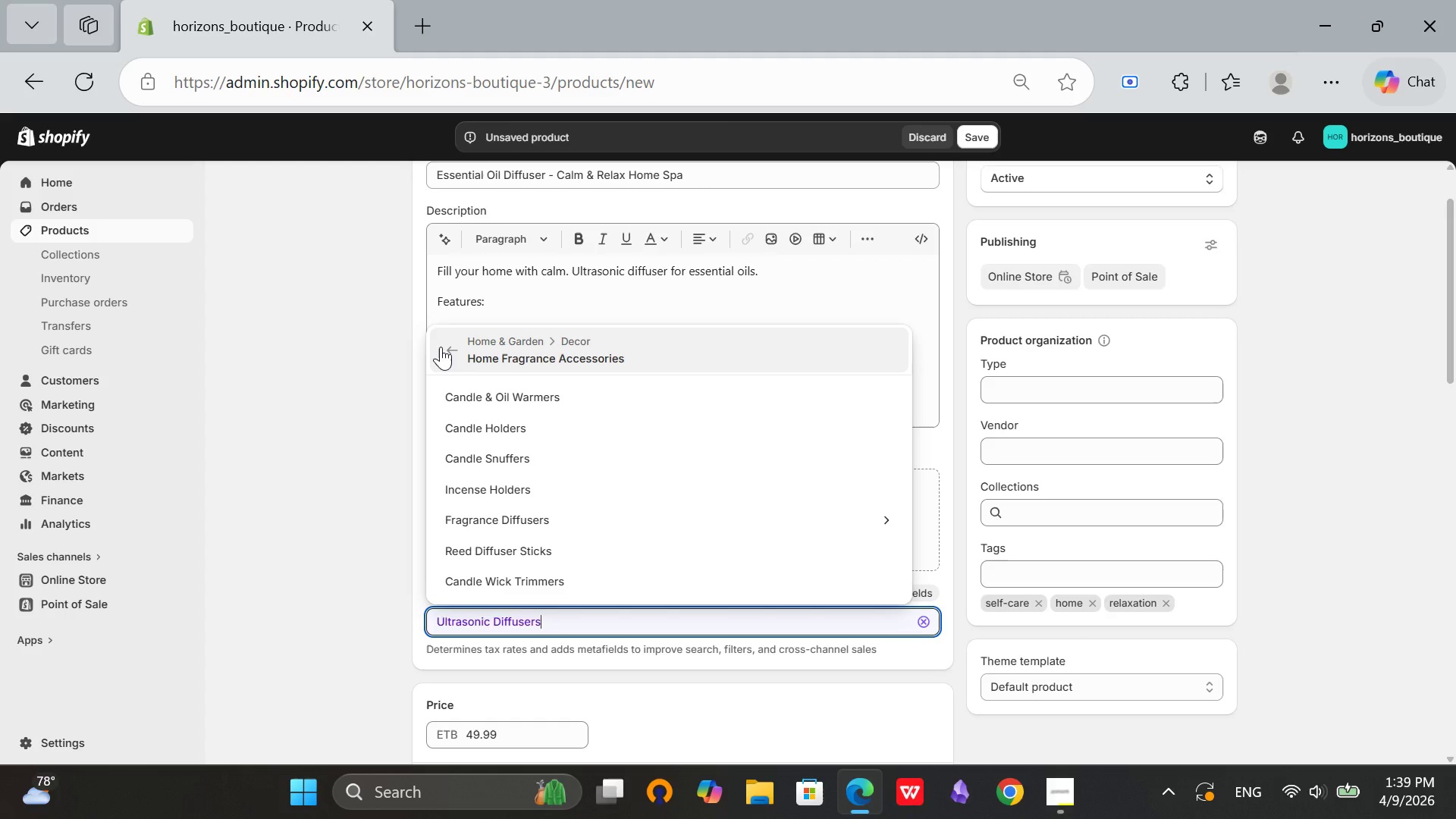 
left_click([445, 349])
 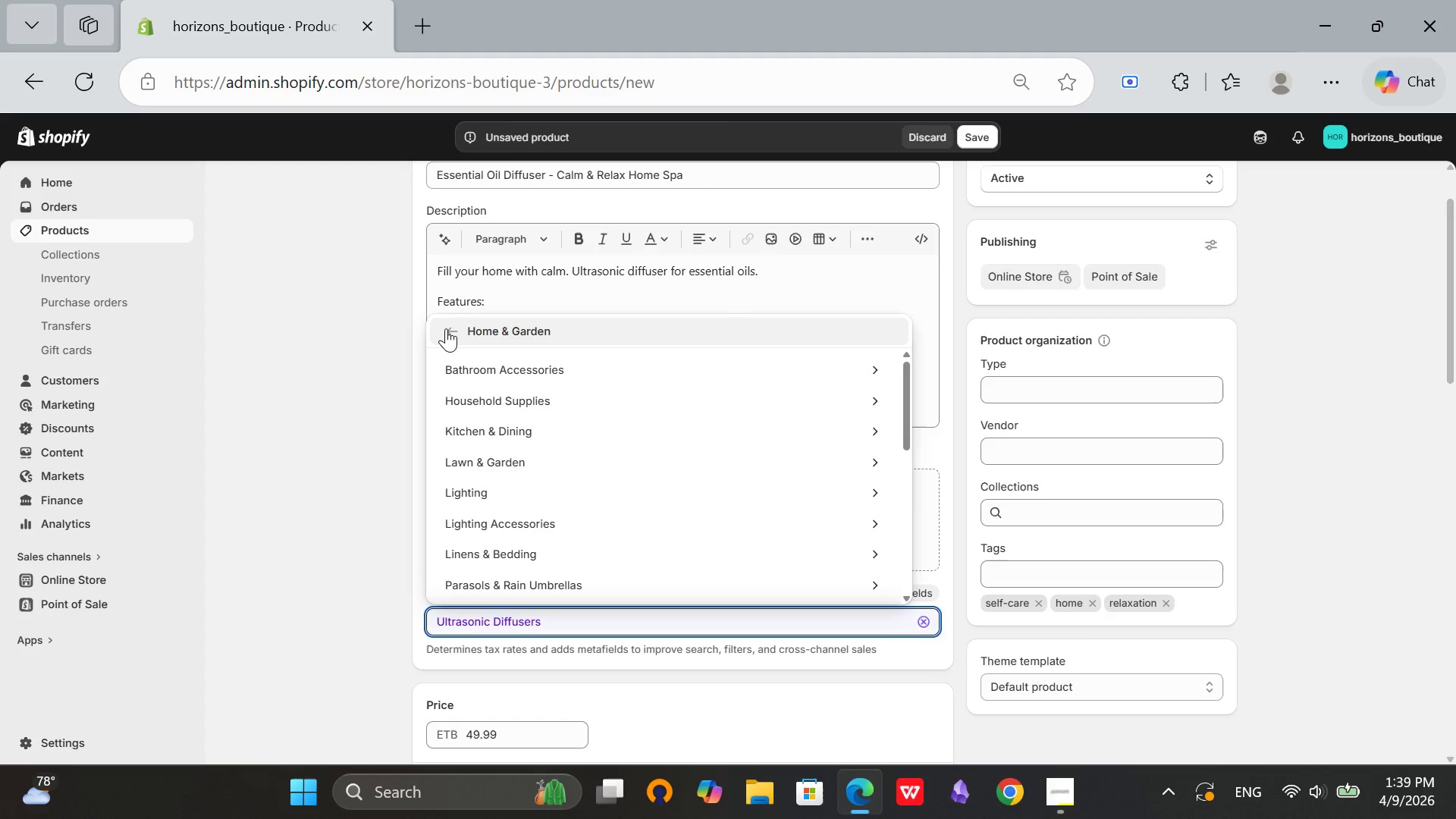 
left_click([452, 333])
 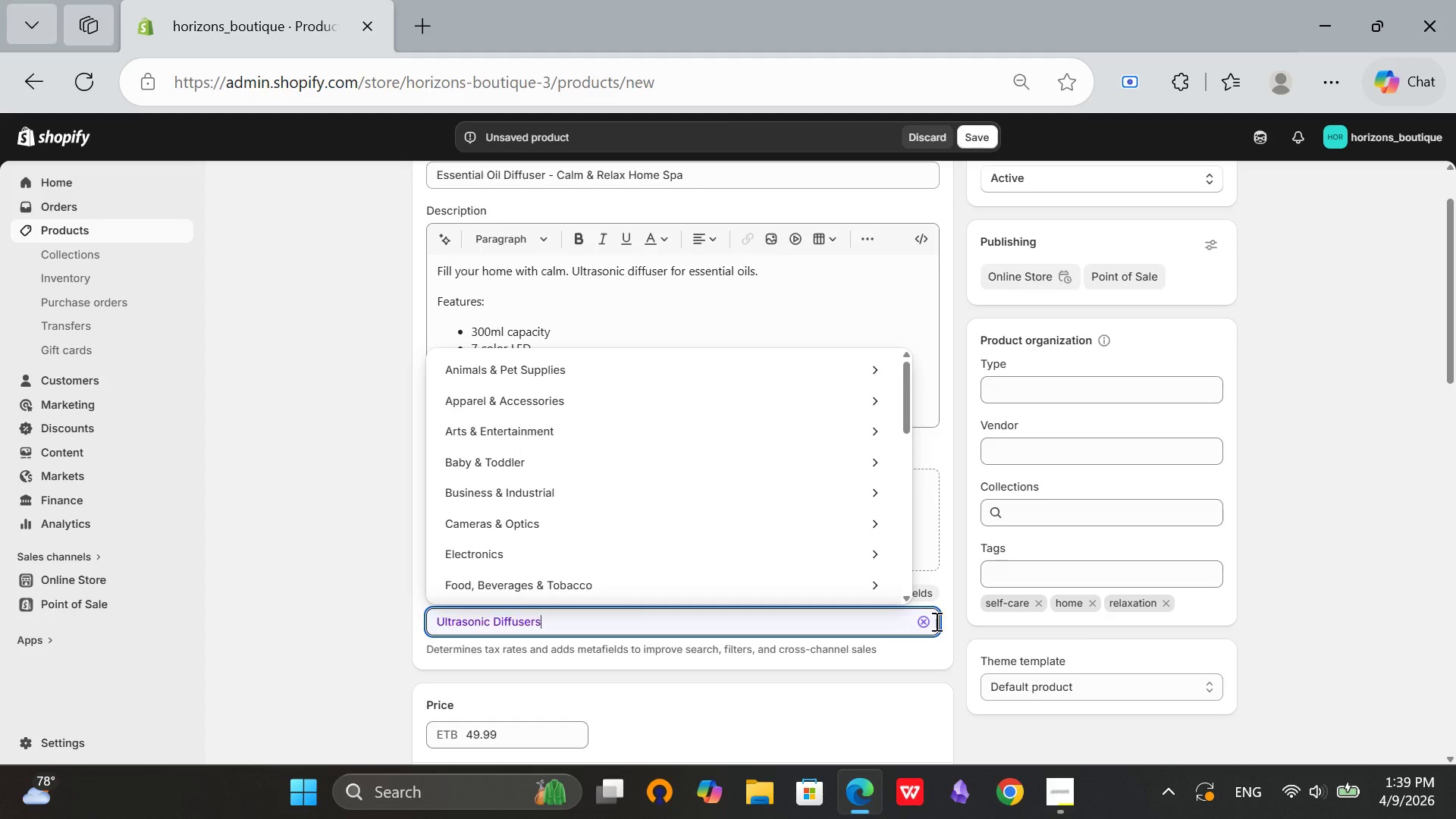 
left_click([924, 617])
 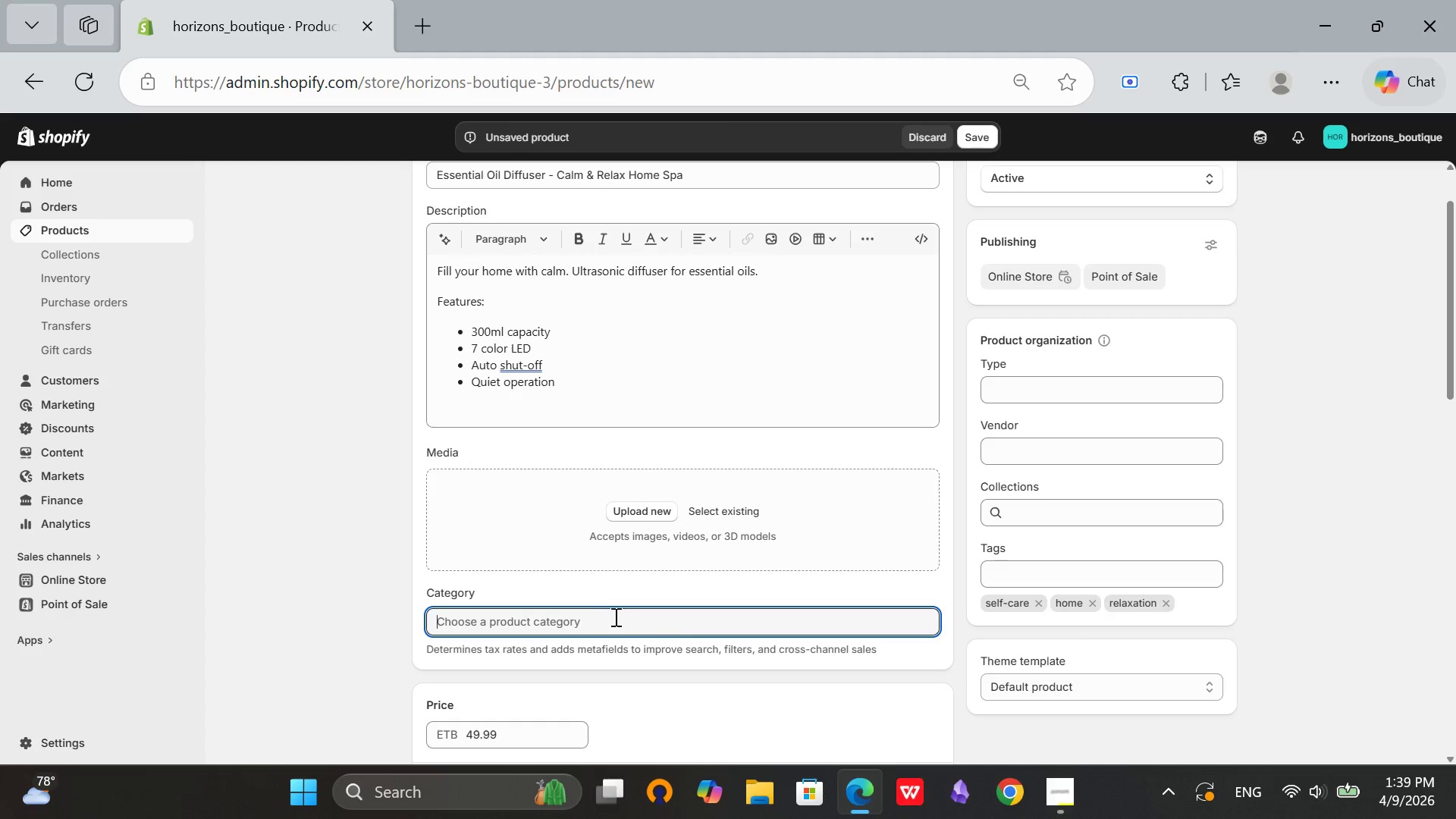 
left_click([602, 618])
 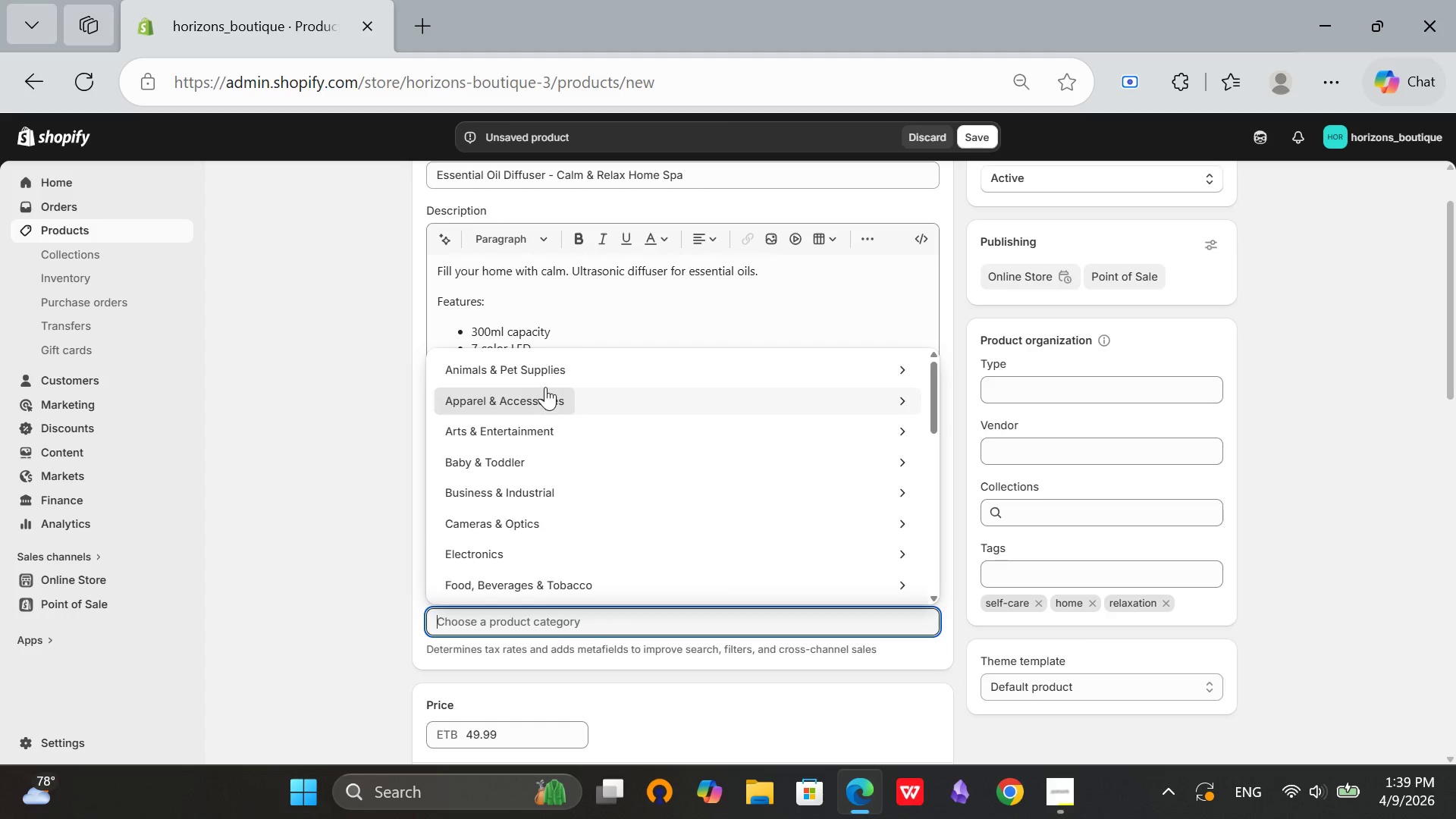 
scroll: coordinate [554, 515], scroll_direction: down, amount: 3.0
 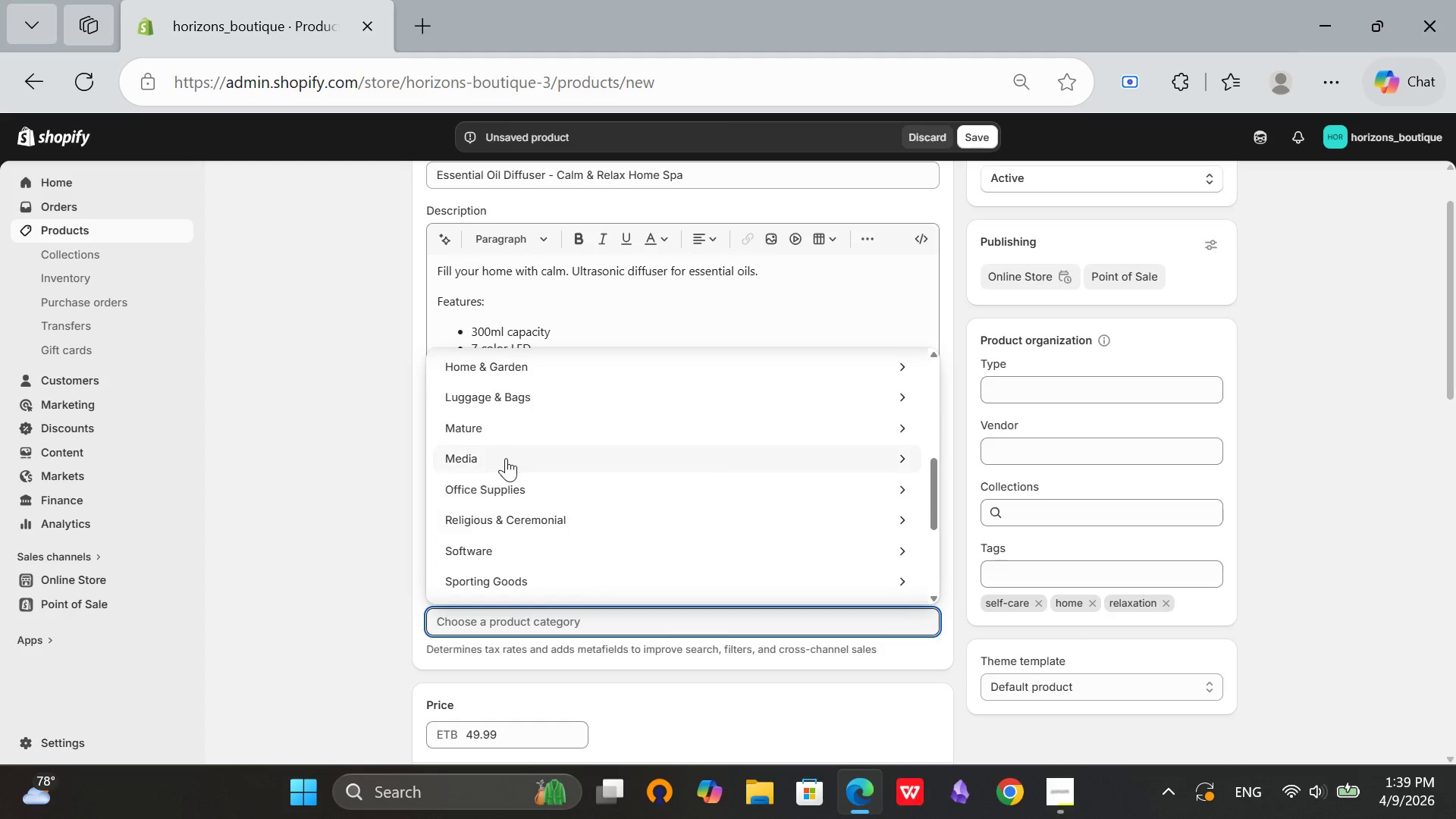 
scroll: coordinate [506, 458], scroll_direction: up, amount: 1.0
 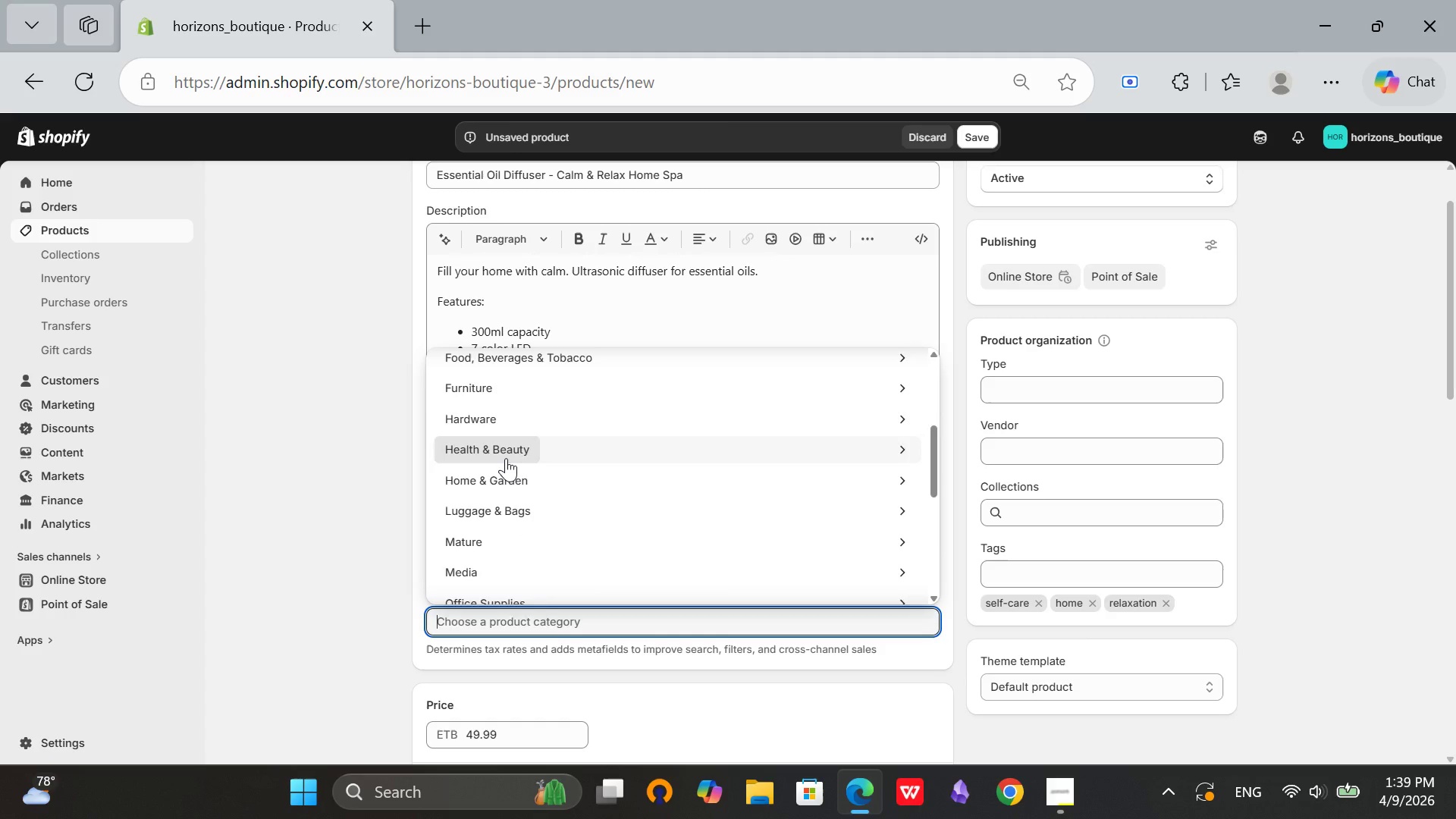 
scroll: coordinate [506, 458], scroll_direction: down, amount: 2.0
 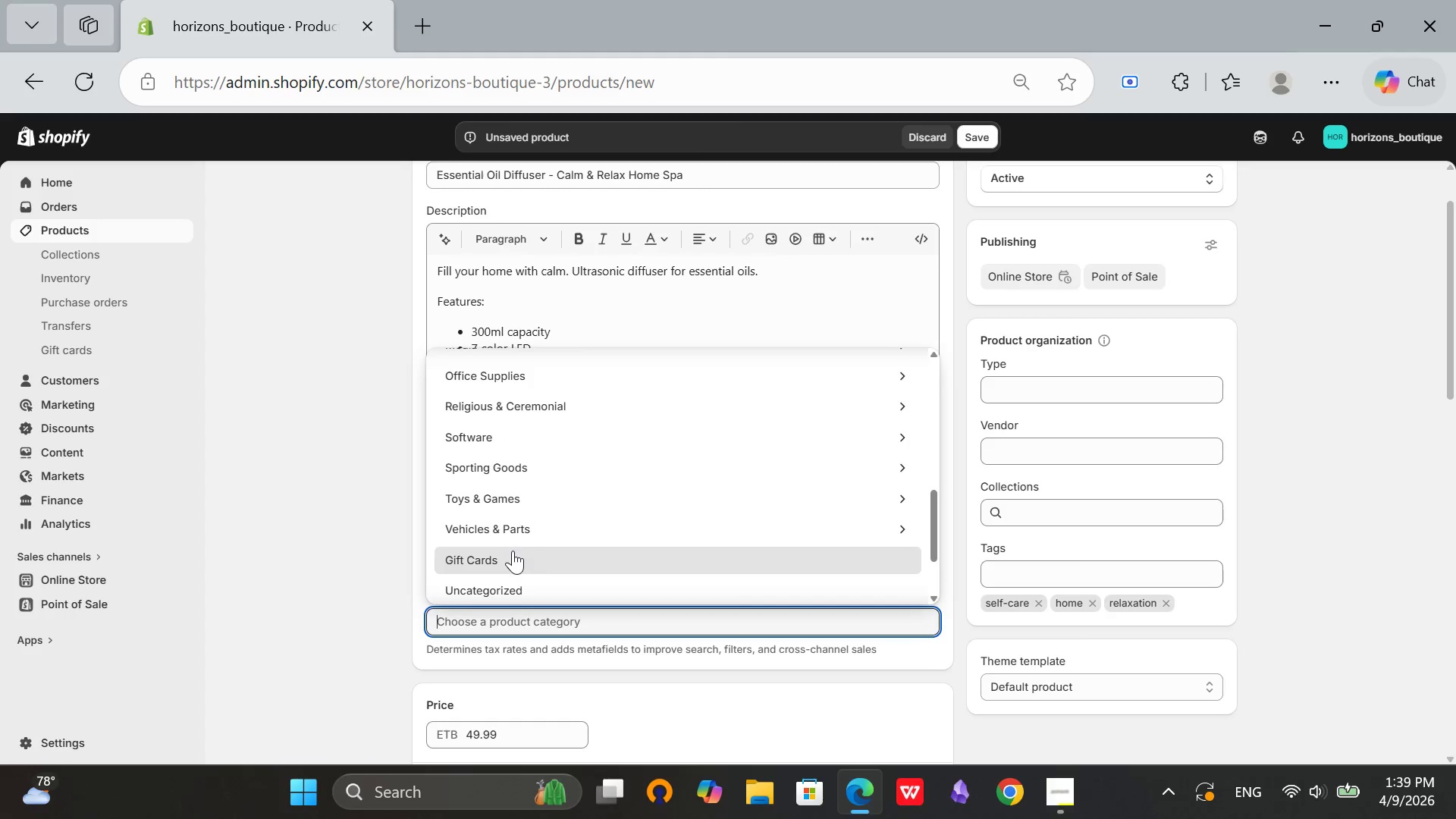 
scroll: coordinate [486, 473], scroll_direction: up, amount: 5.0
 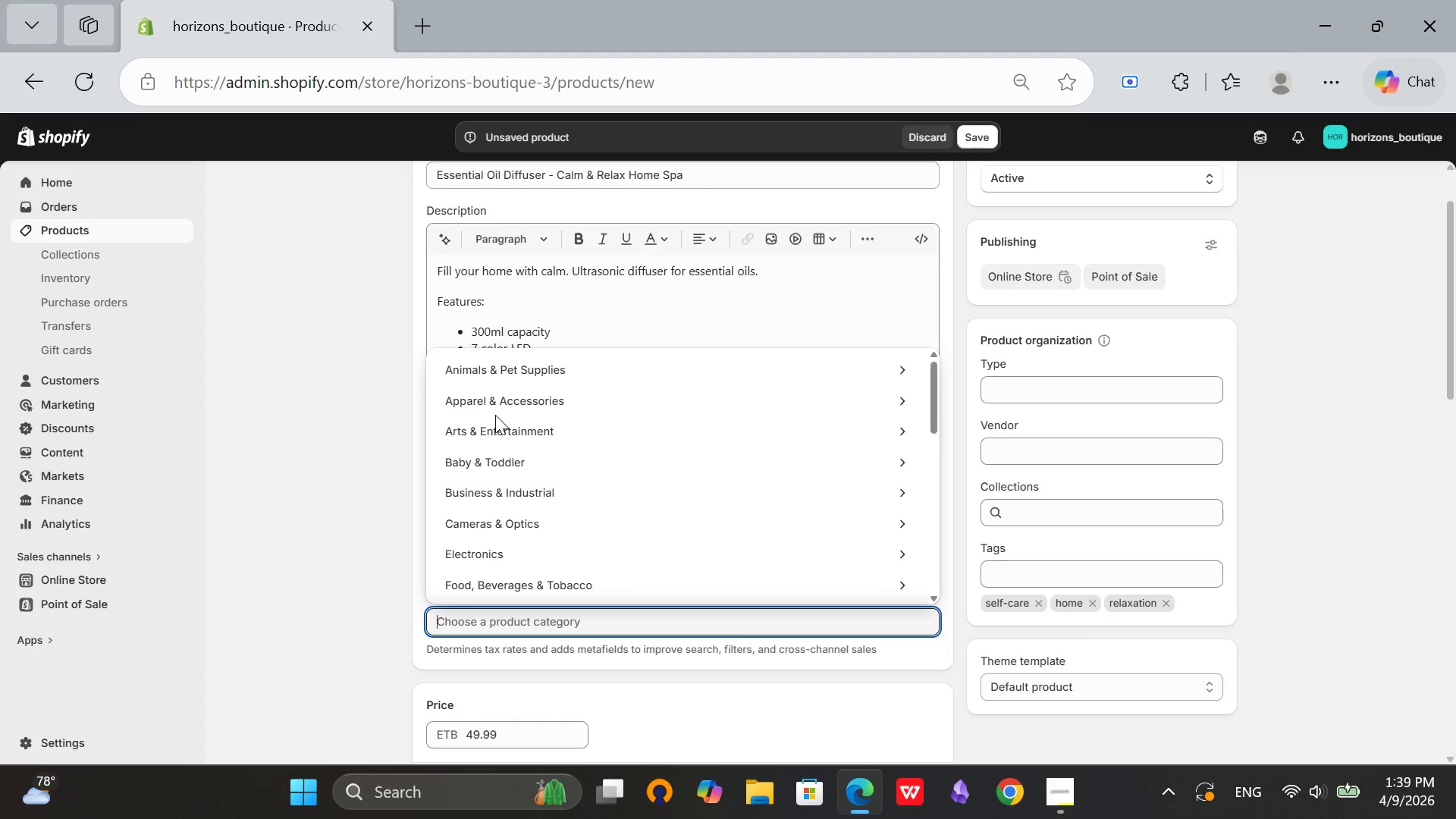 
scroll: coordinate [493, 422], scroll_direction: down, amount: 1.0
 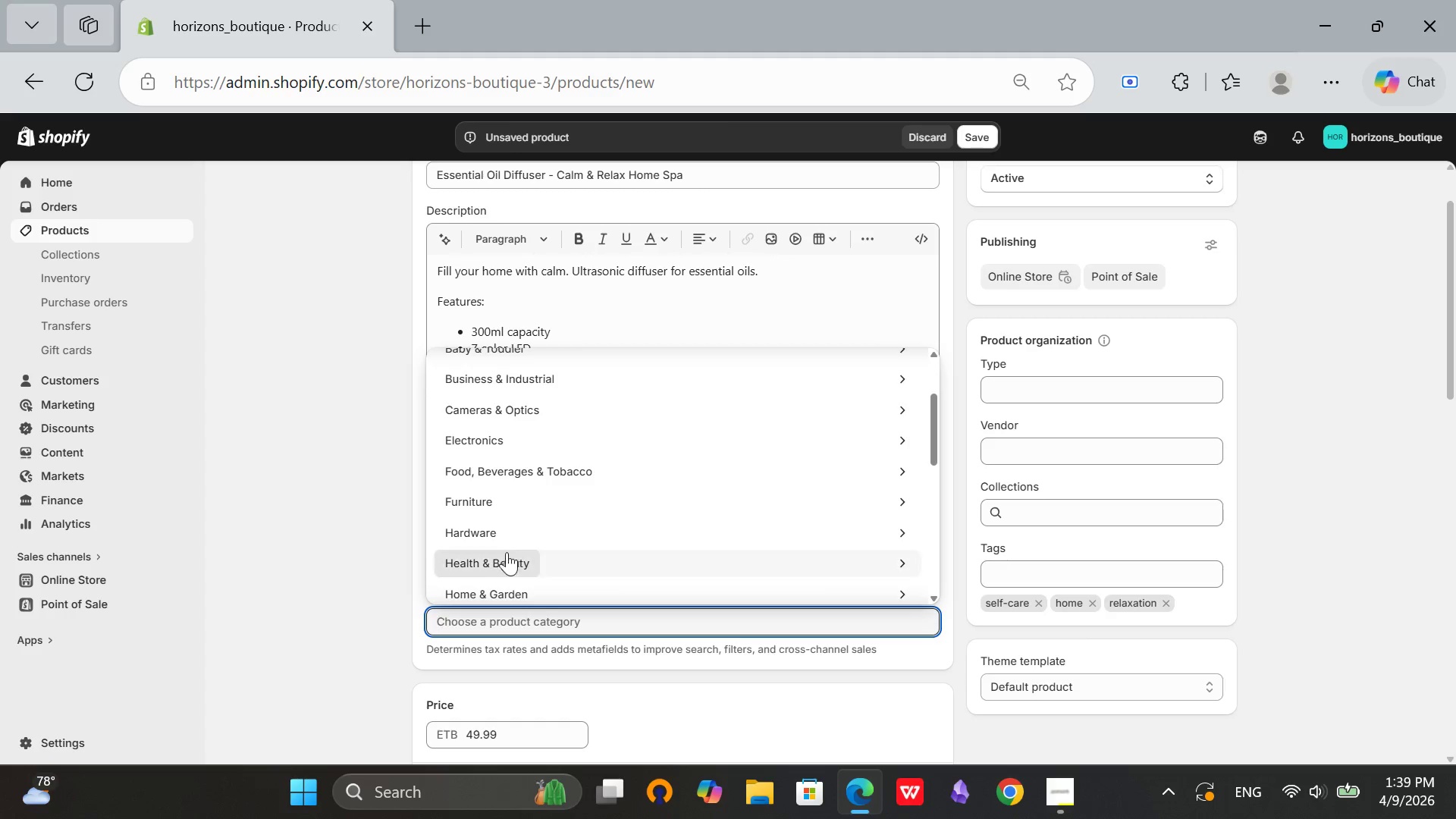 
left_click([511, 587])
 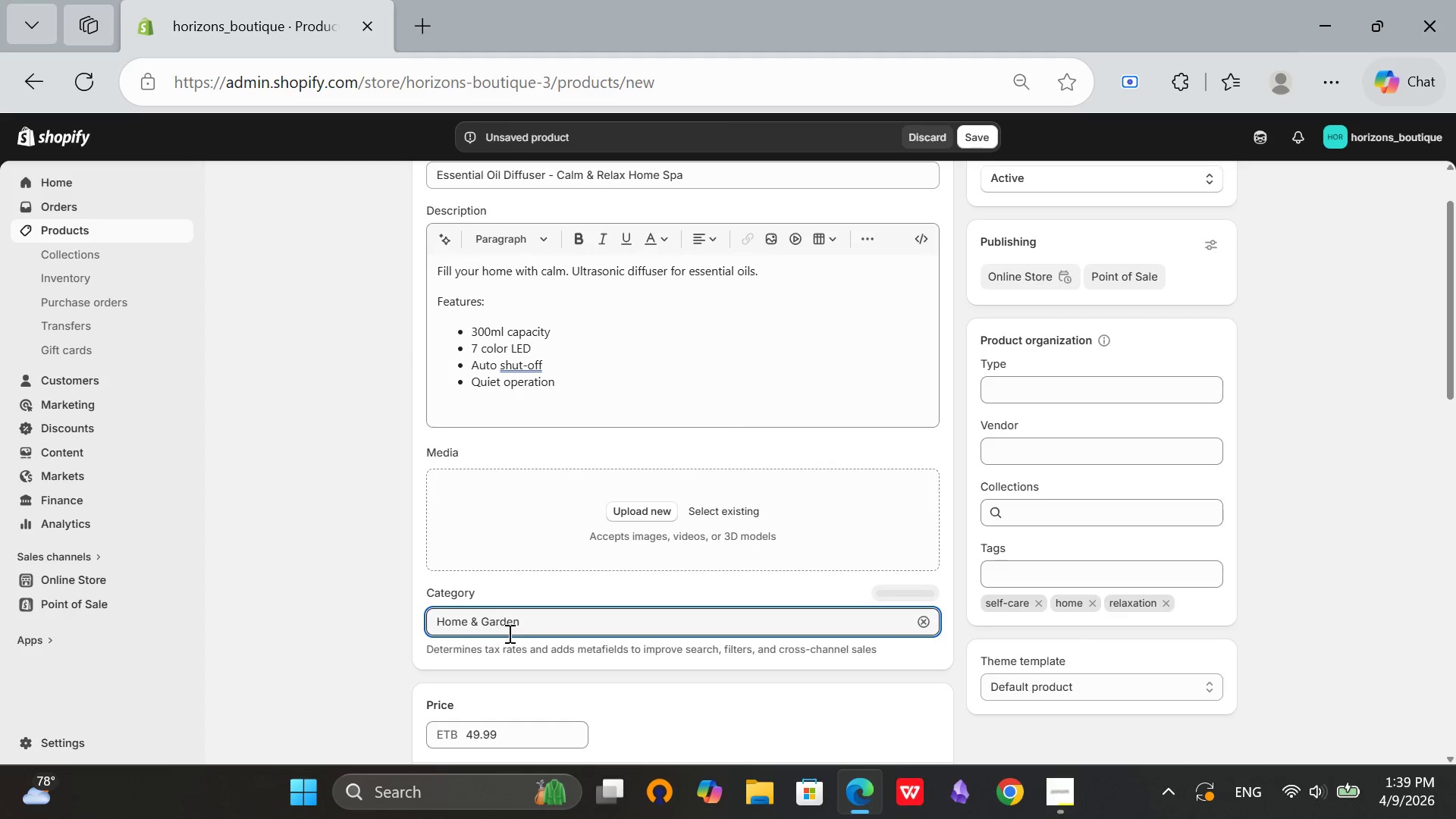 
left_click([530, 623])
 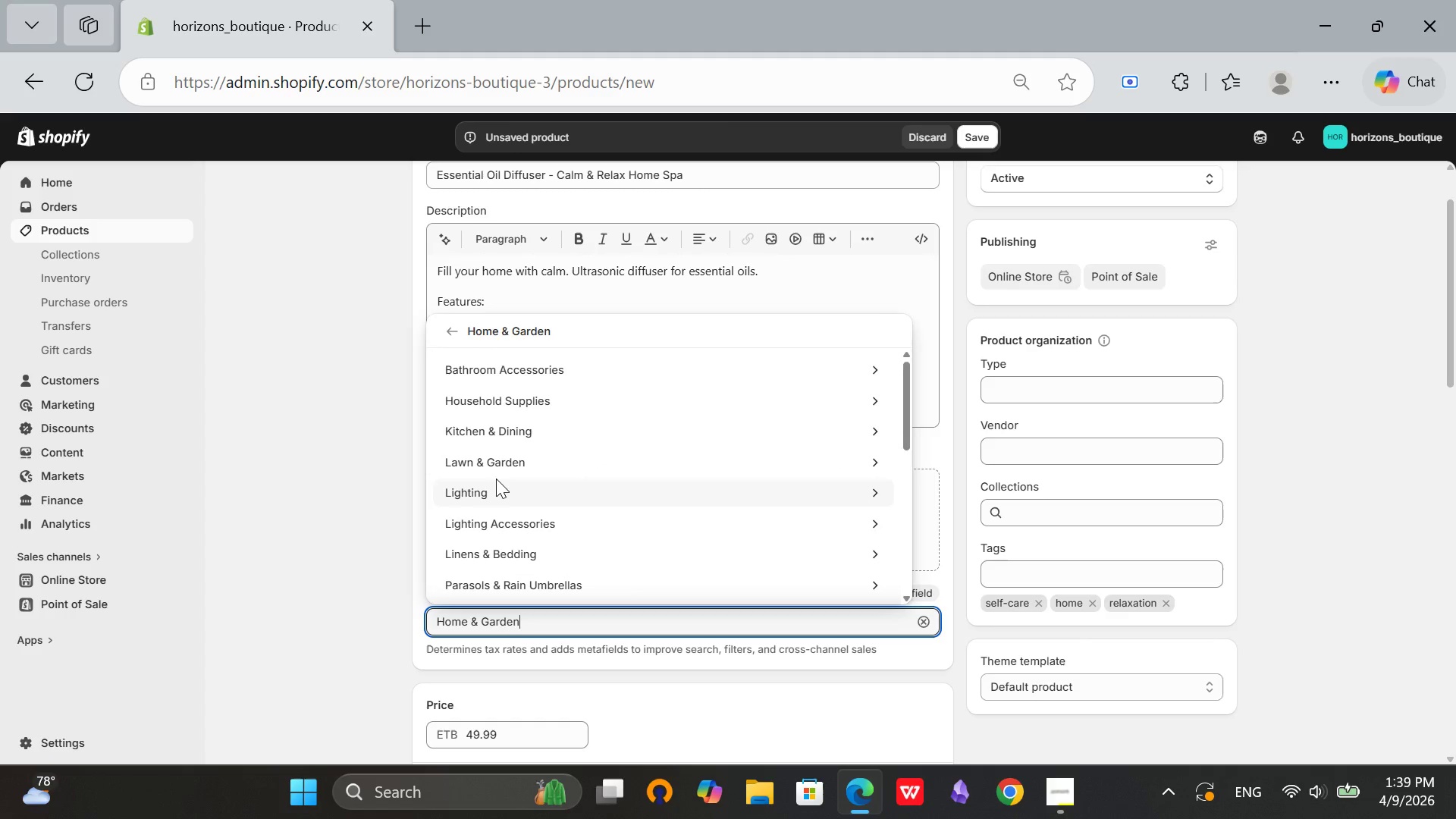 
scroll: coordinate [496, 479], scroll_direction: down, amount: 1.0
 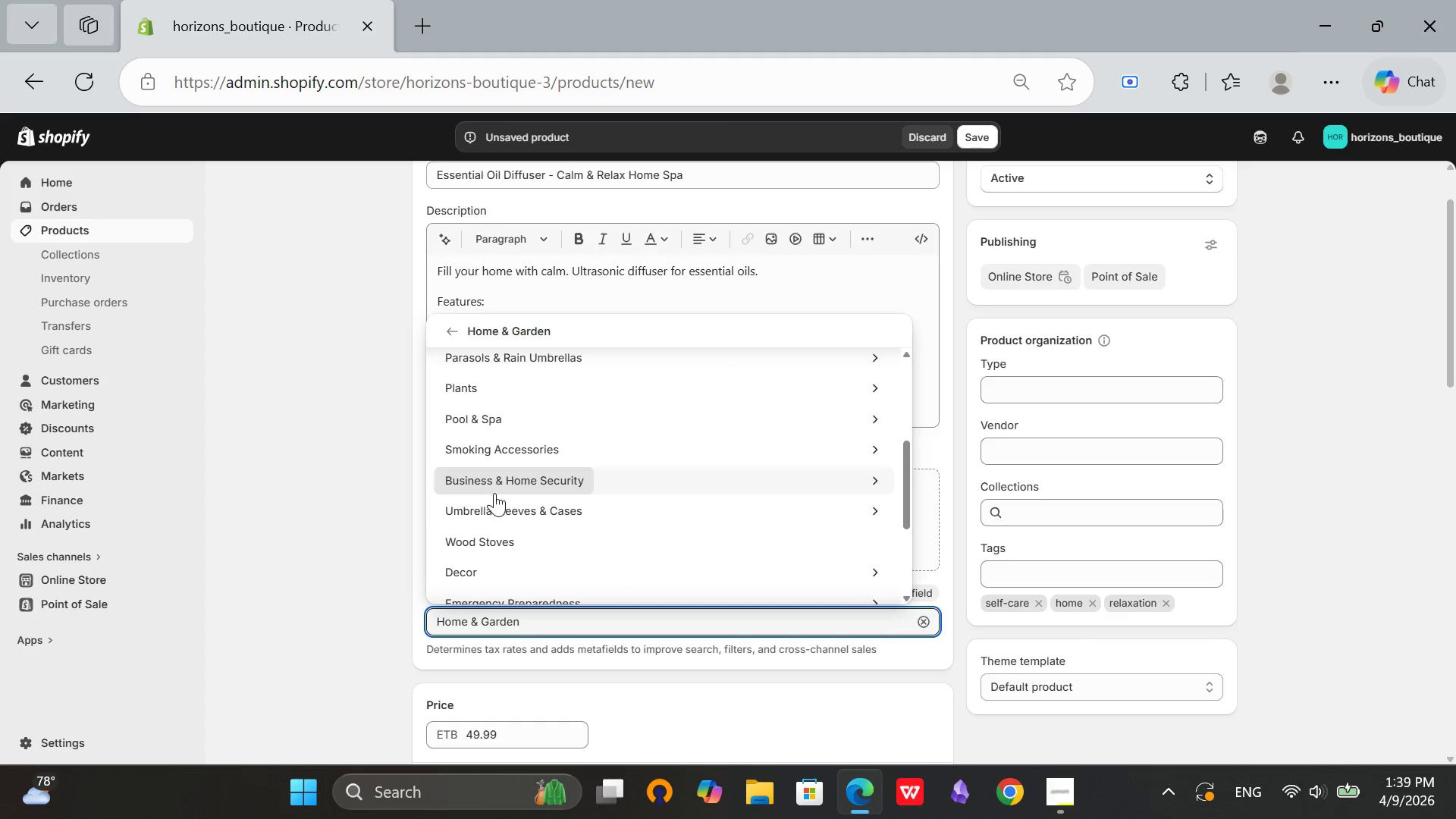 
left_click([496, 576])
 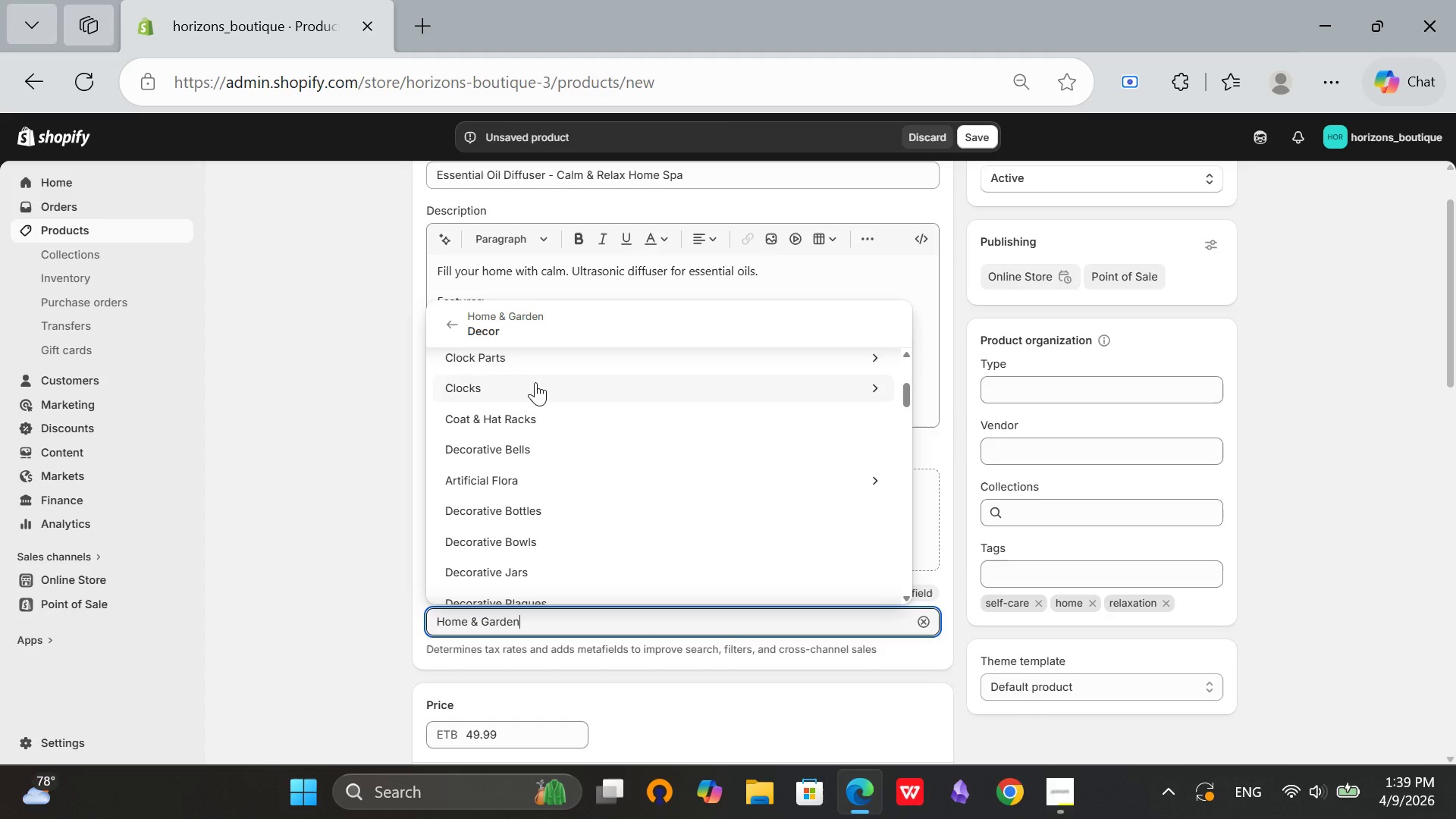 
scroll: coordinate [545, 500], scroll_direction: up, amount: 5.0
 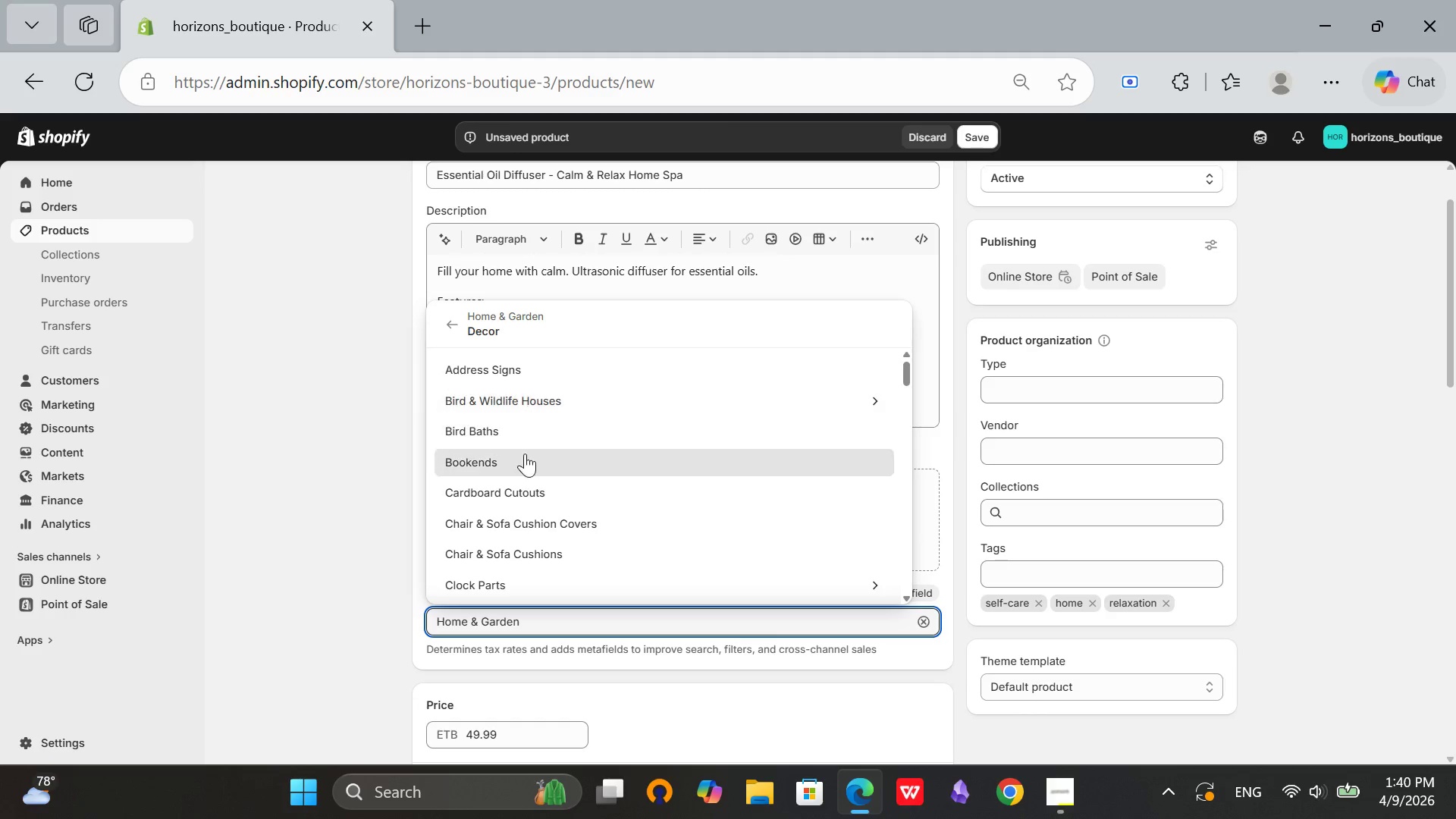 
scroll: coordinate [559, 507], scroll_direction: down, amount: 7.0
 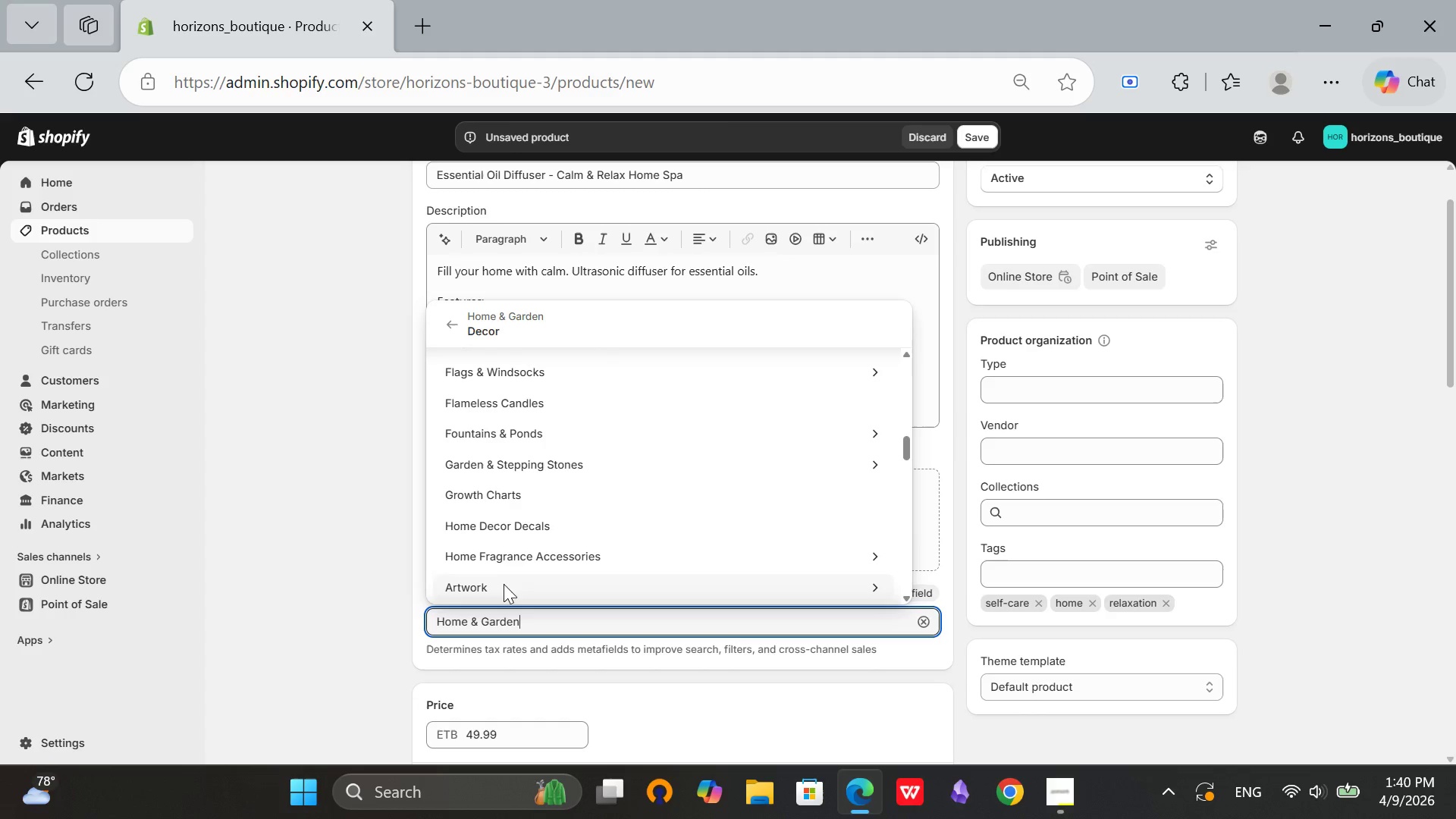 
left_click([510, 553])
 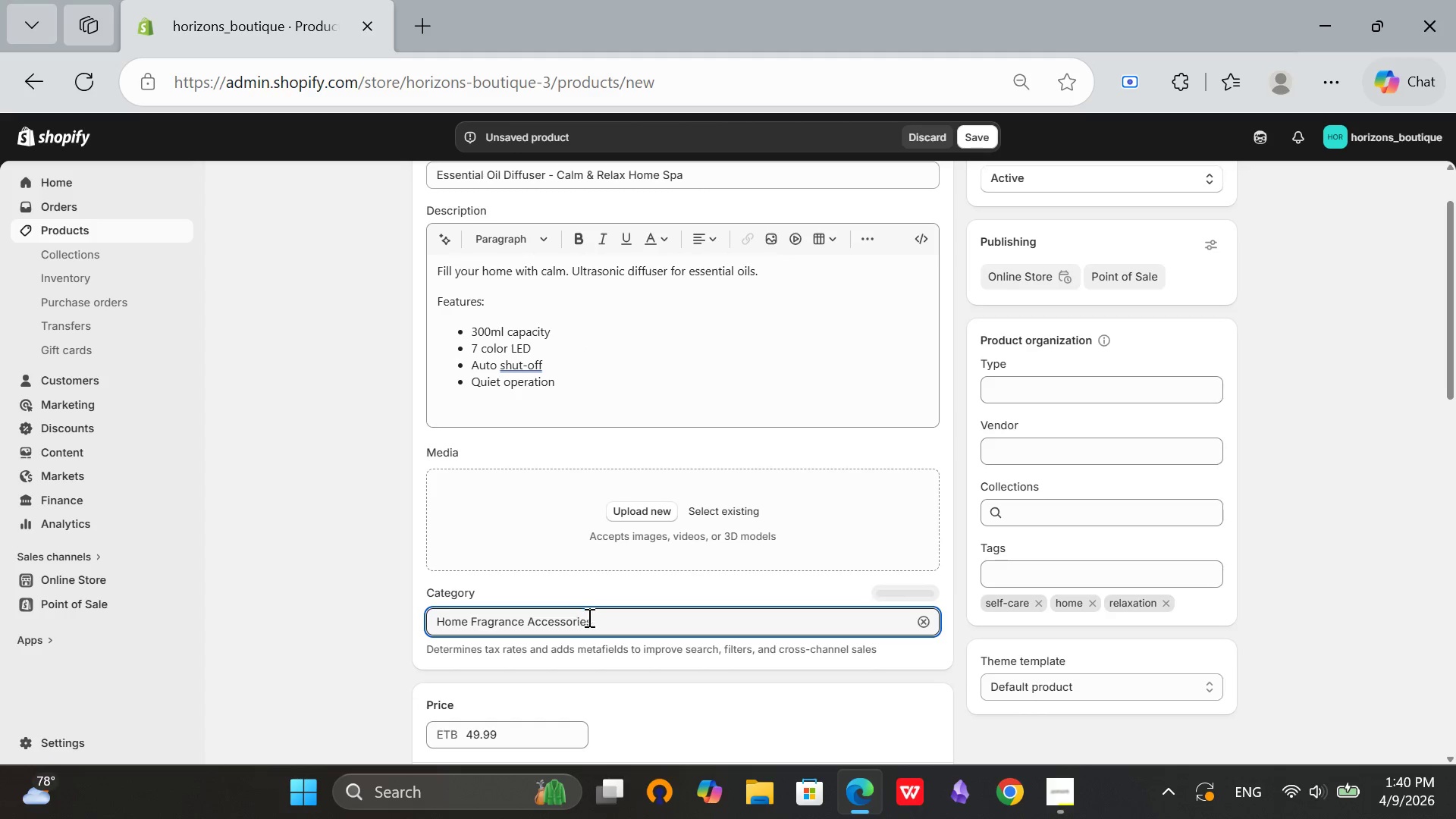 
left_click([606, 624])
 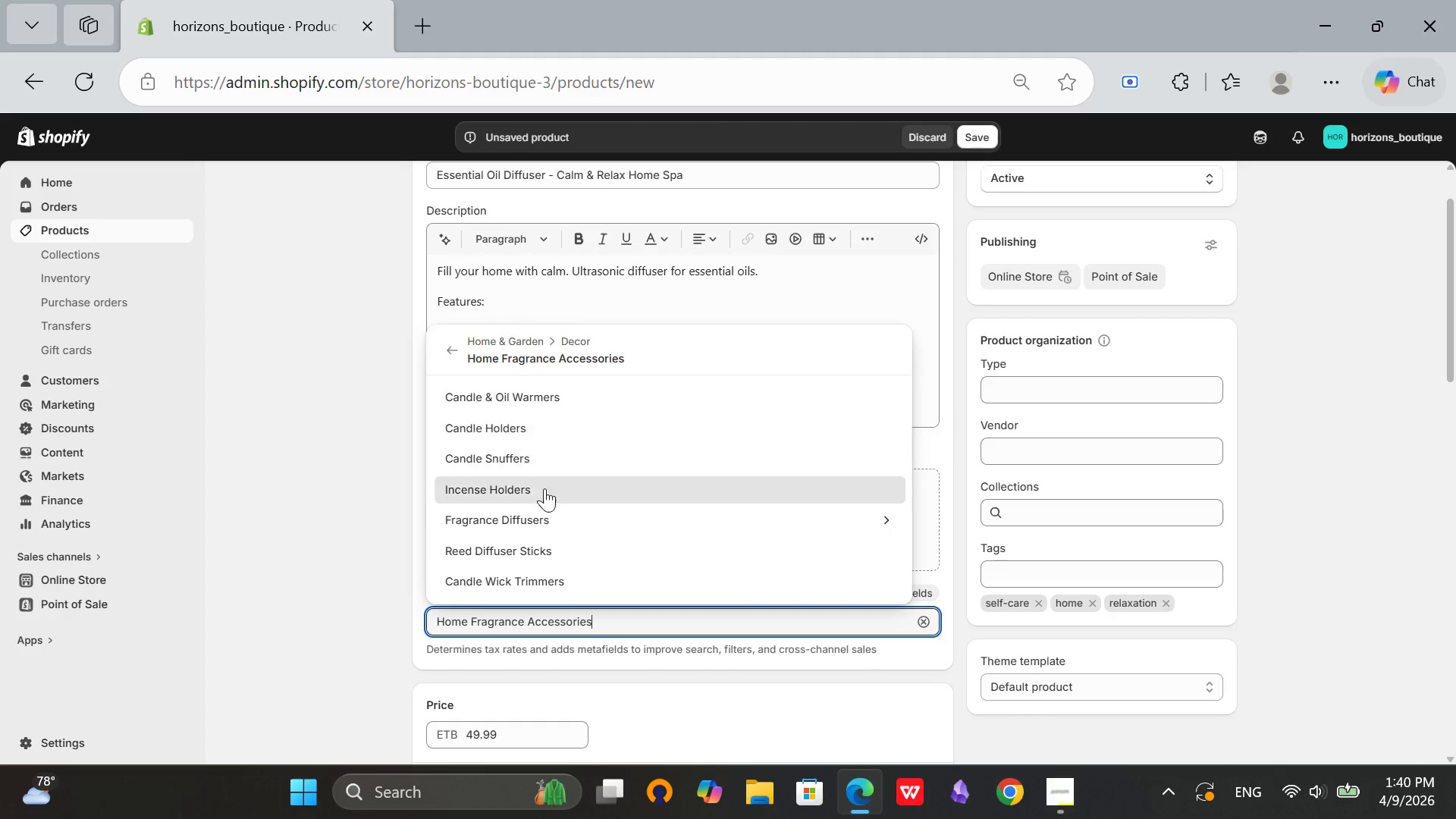 
left_click([542, 522])
 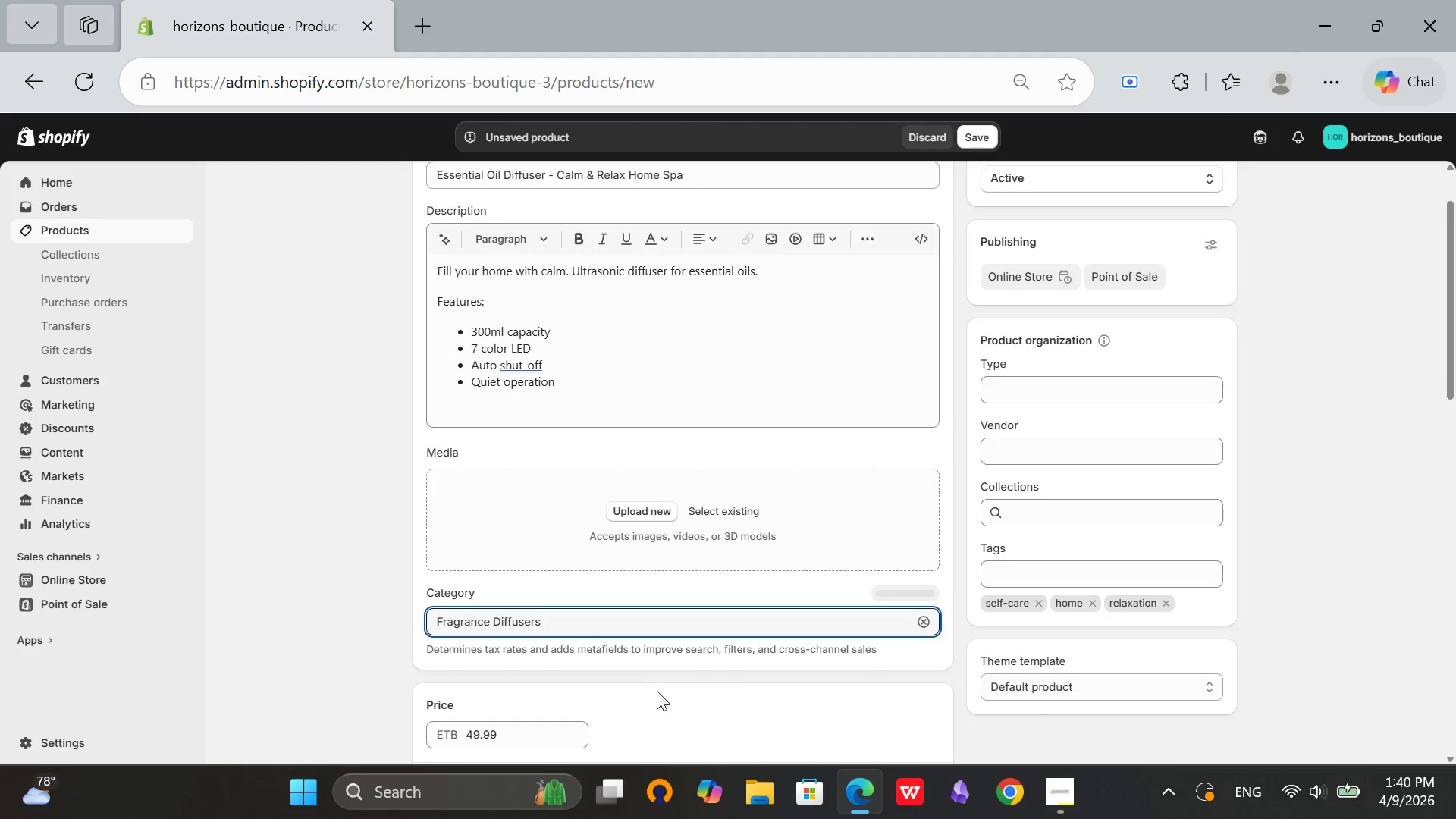 
left_click([657, 691])
 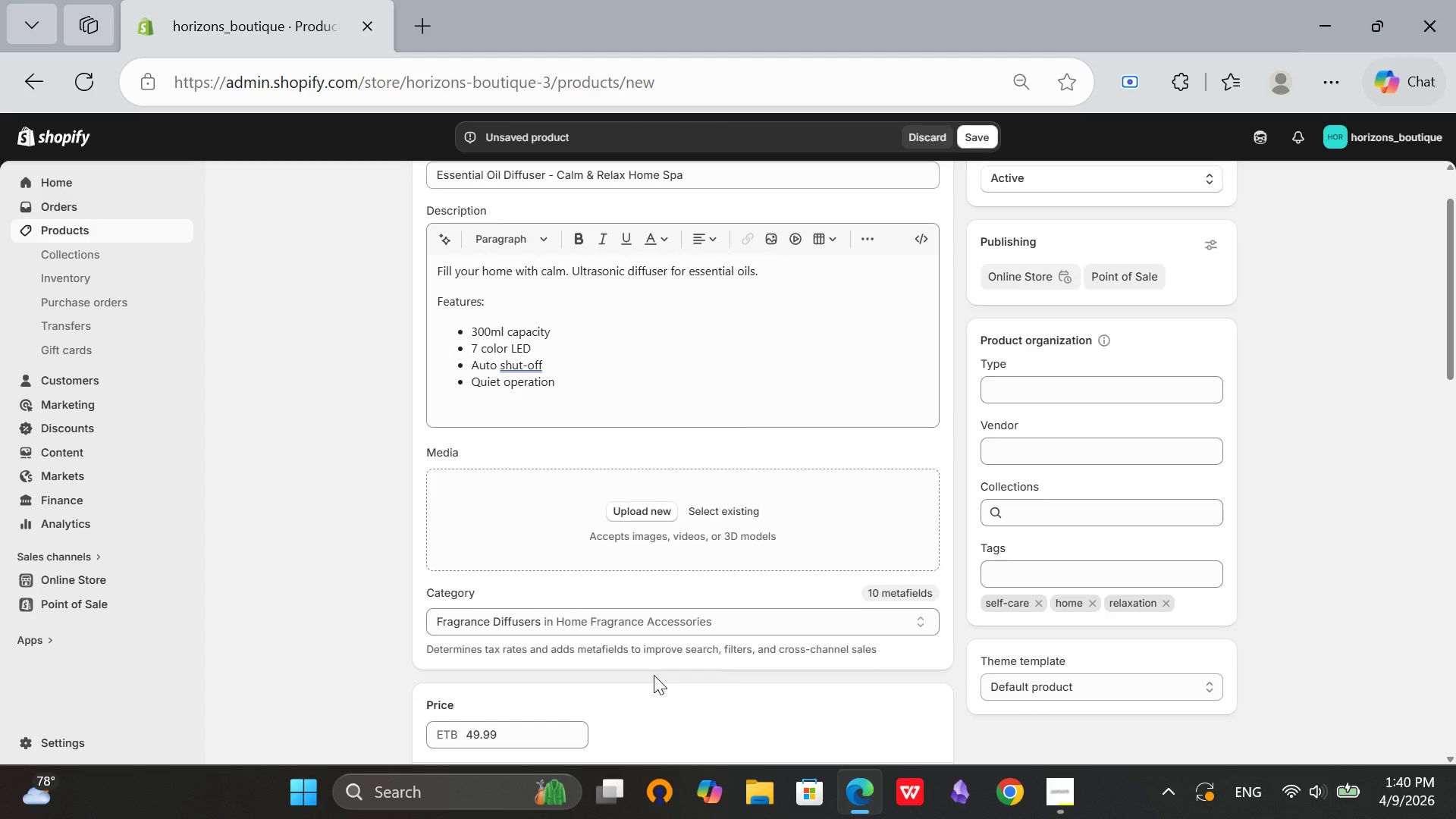 
scroll: coordinate [684, 618], scroll_direction: up, amount: 4.0
 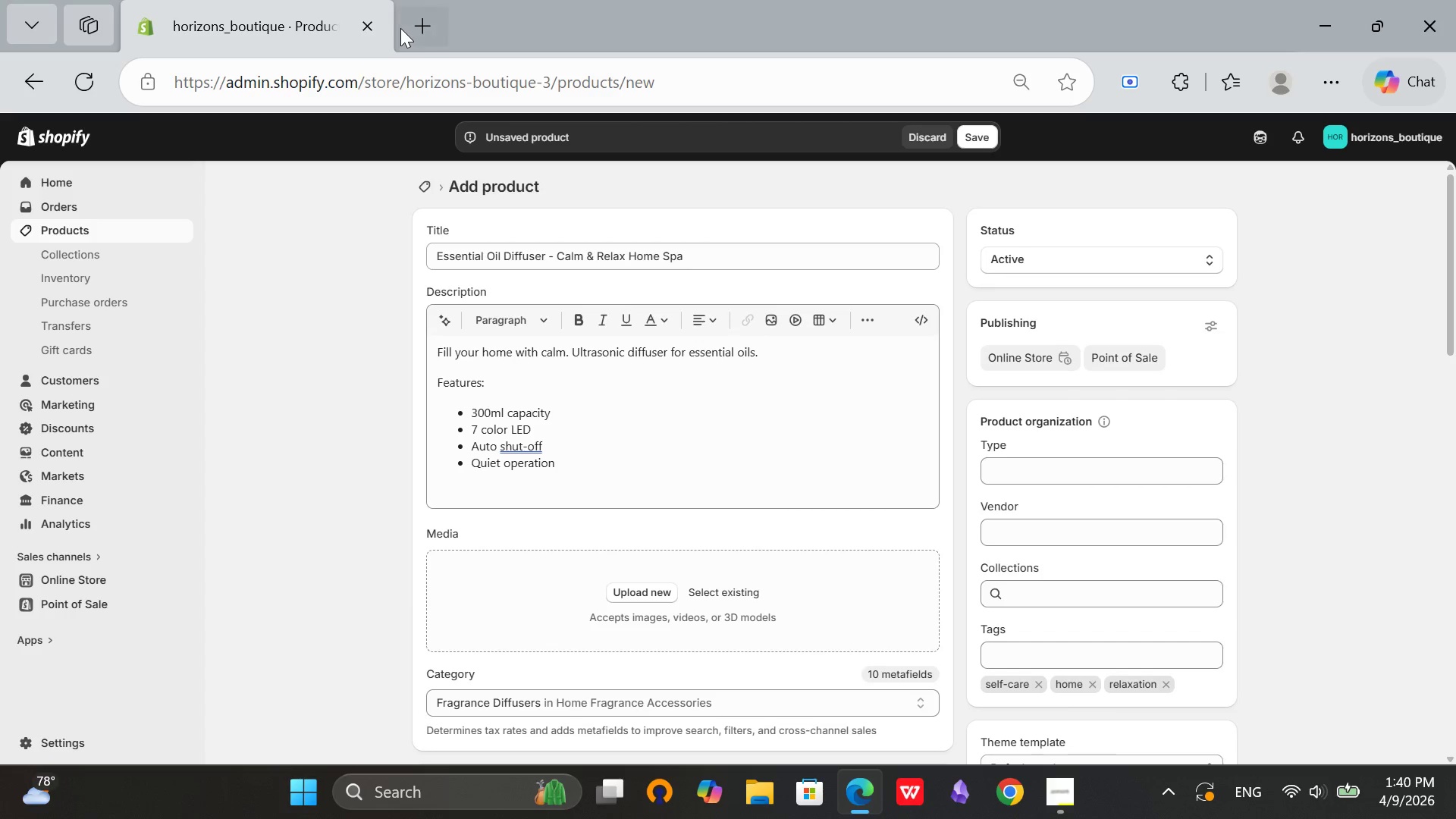 
left_click([404, 28])
 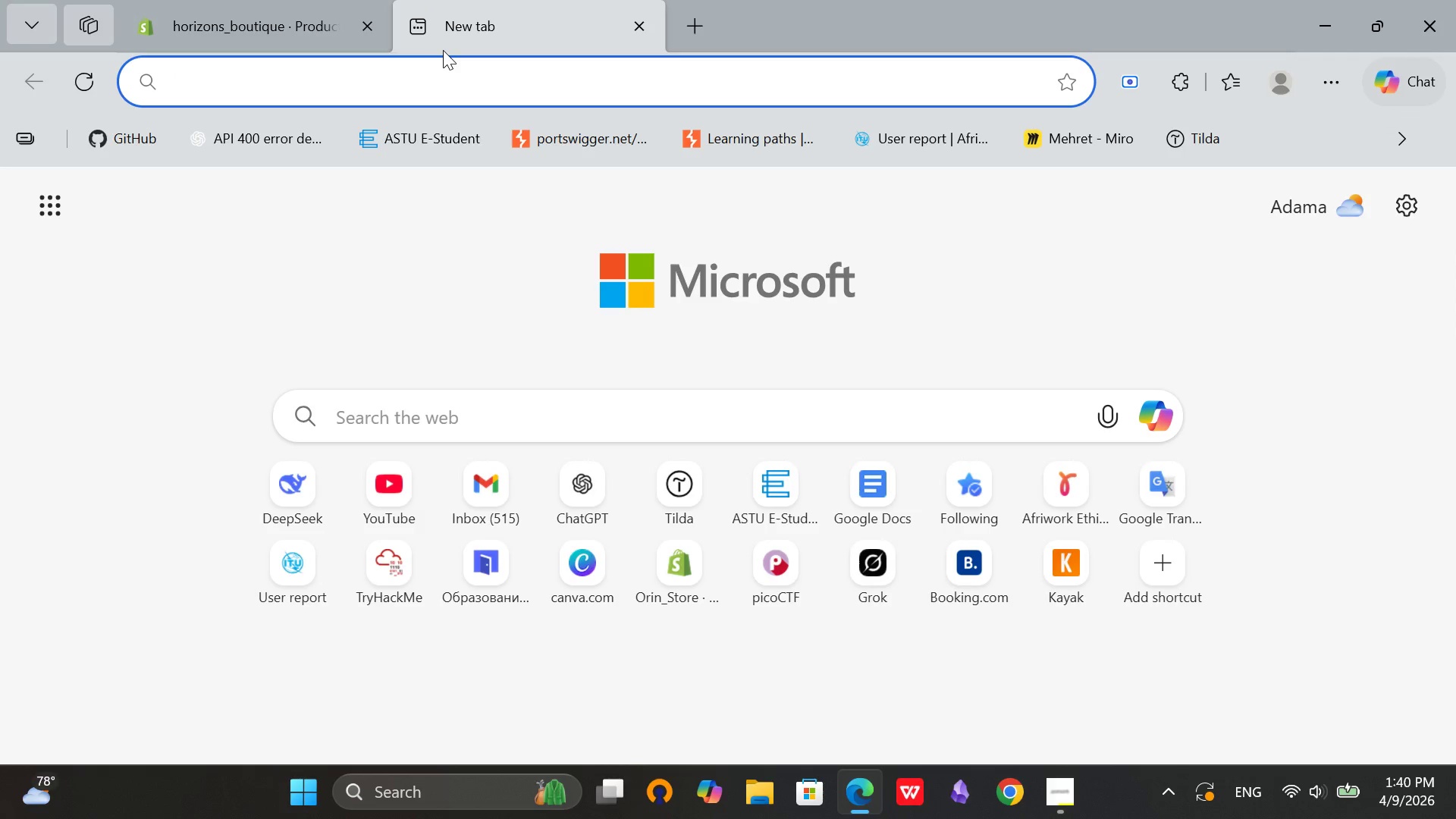 
type(oil diffsuer)
 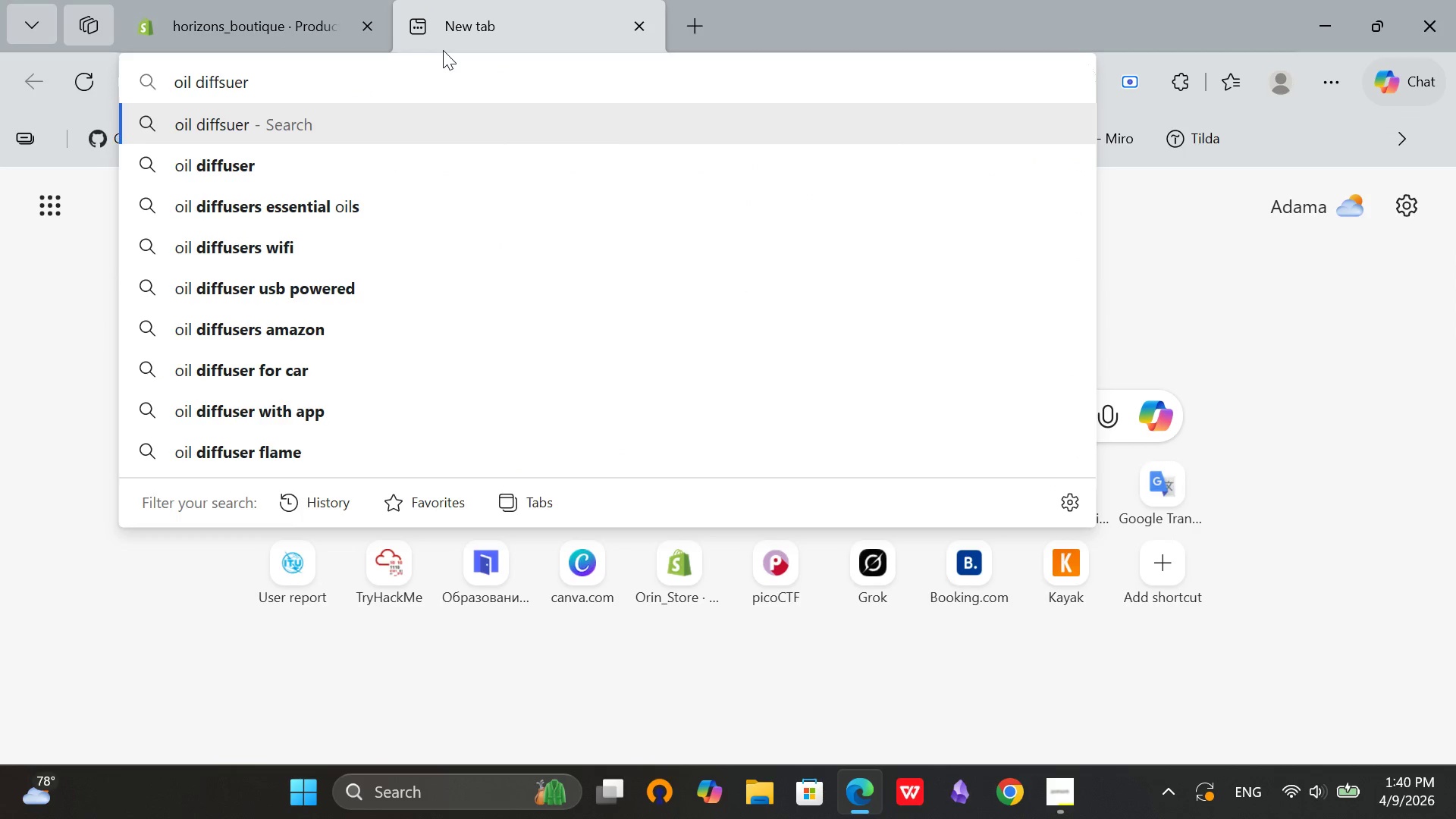 
key(Enter)
 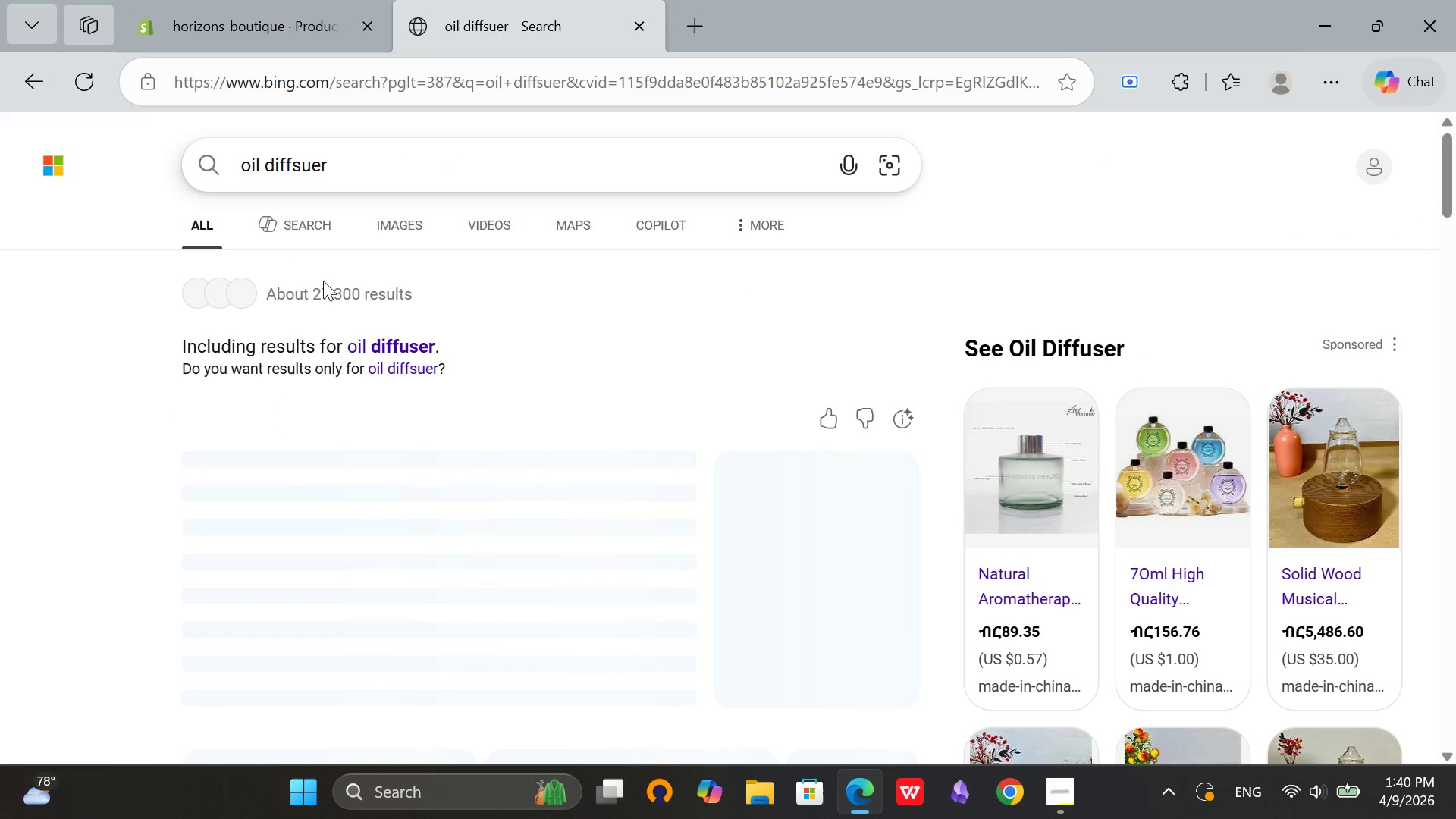 
left_click([421, 216])
 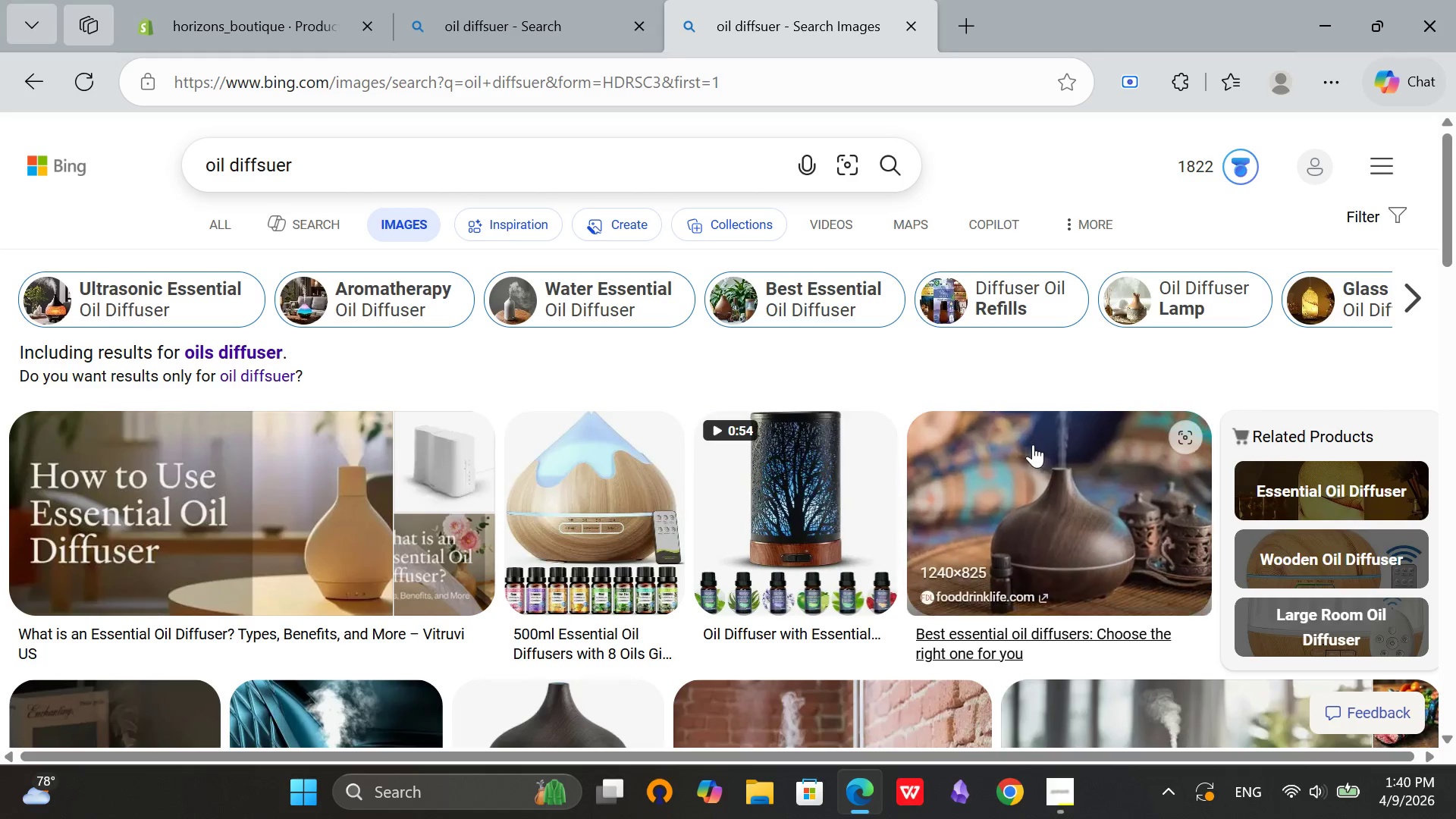 
scroll: coordinate [1049, 475], scroll_direction: down, amount: 2.0
 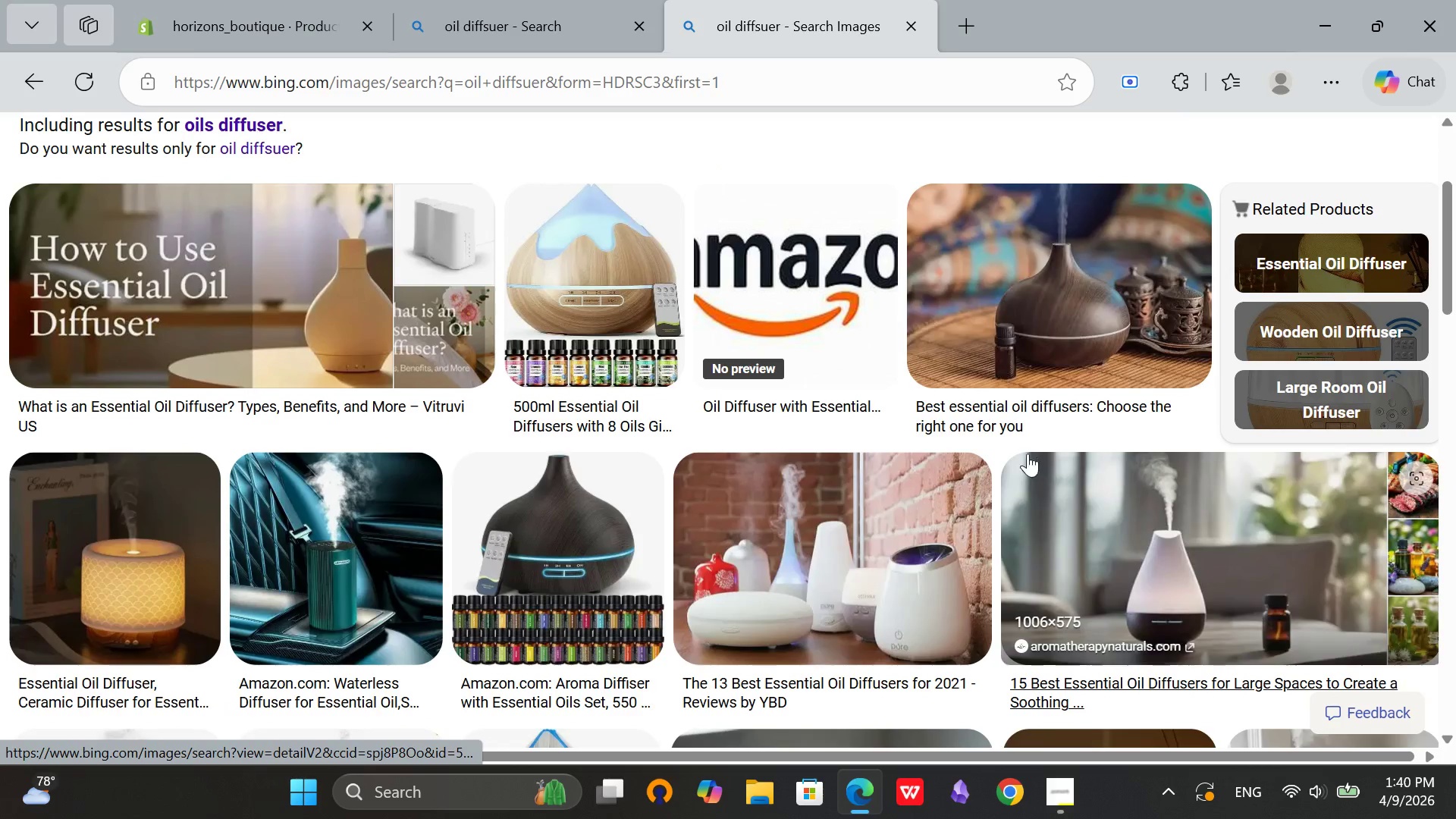 
right_click([954, 440])
 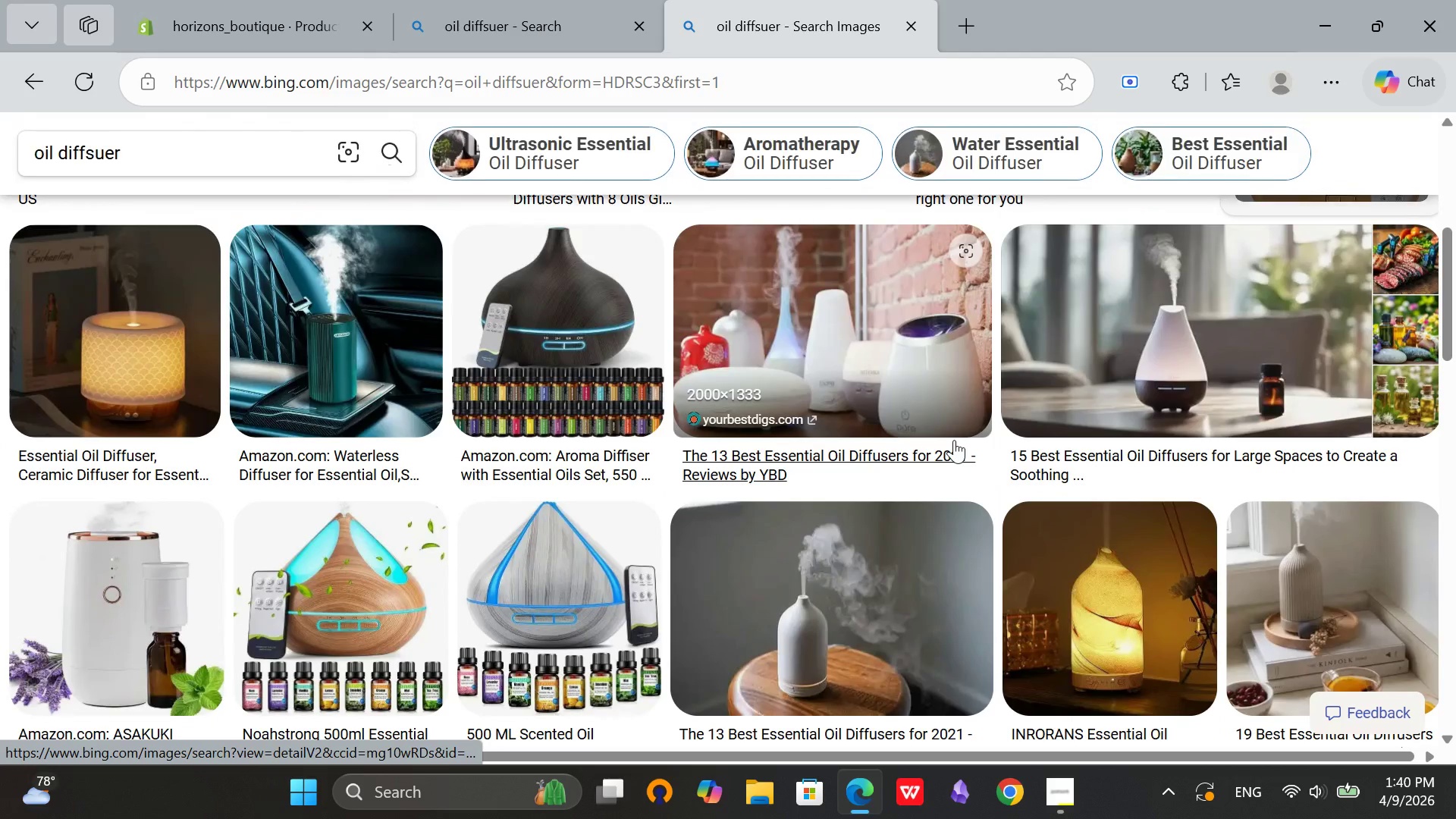 
scroll: coordinate [954, 440], scroll_direction: down, amount: 2.0
 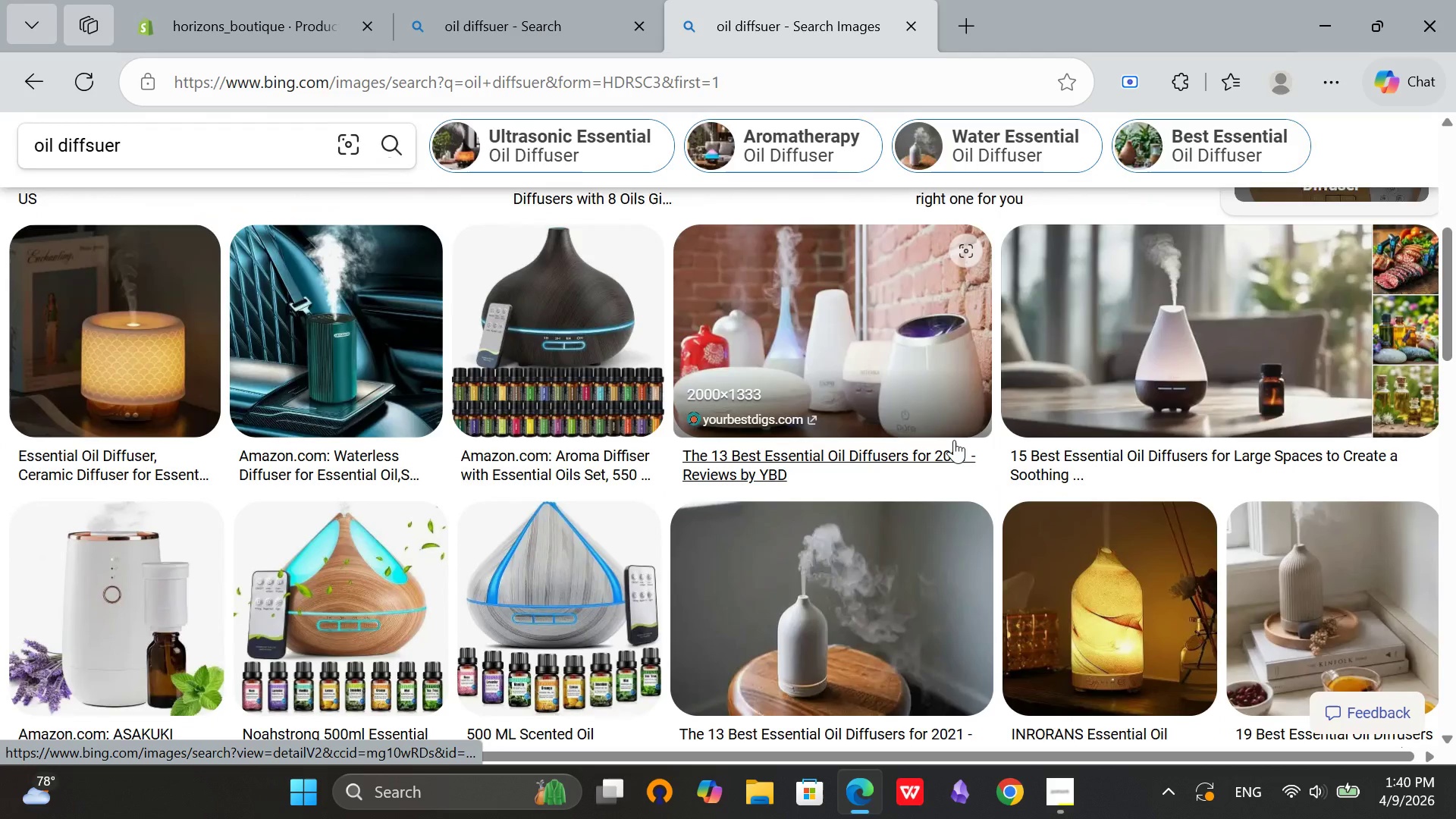 
double_click([954, 440])
 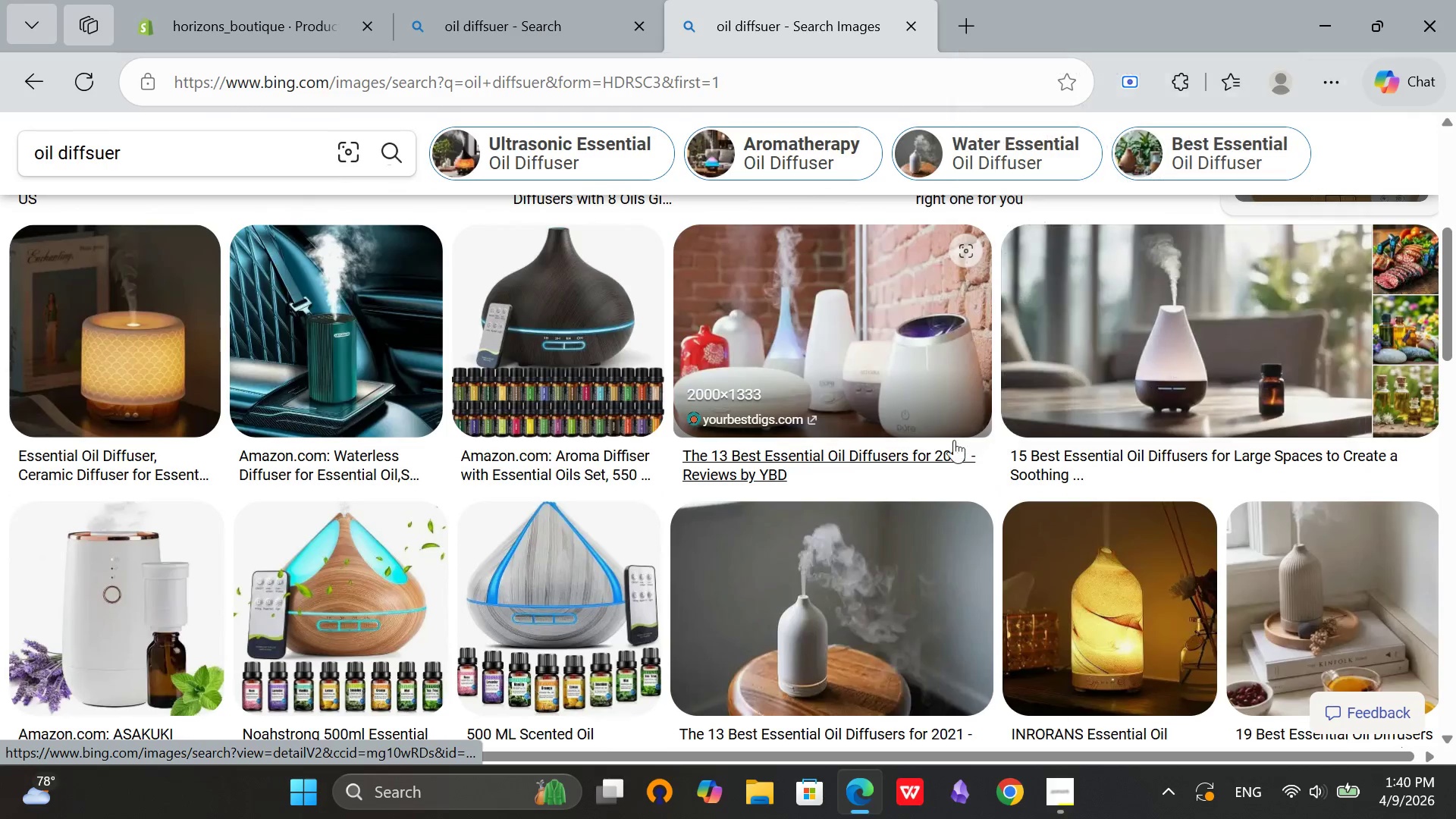 
triple_click([954, 440])
 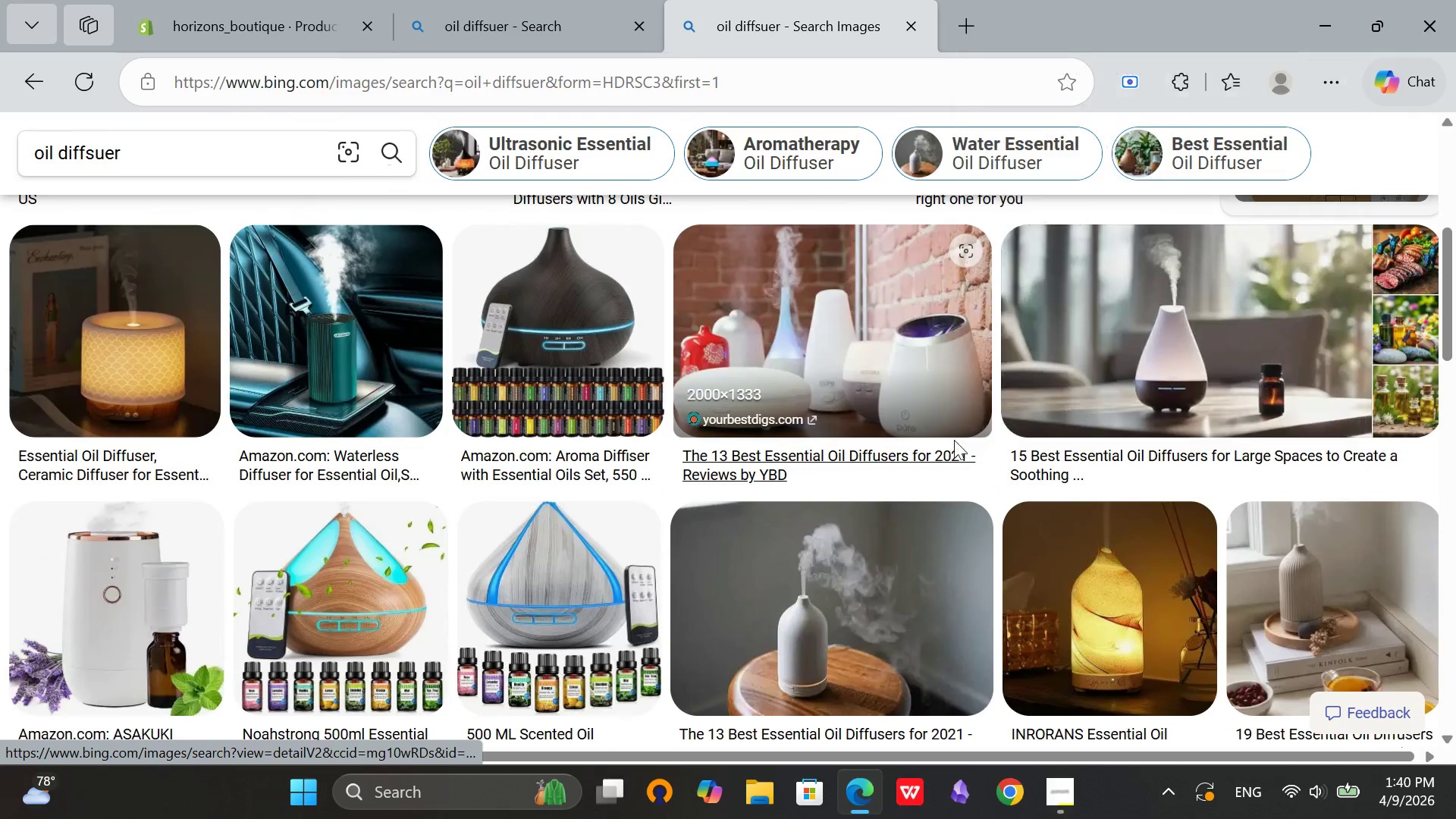 
triple_click([954, 440])
 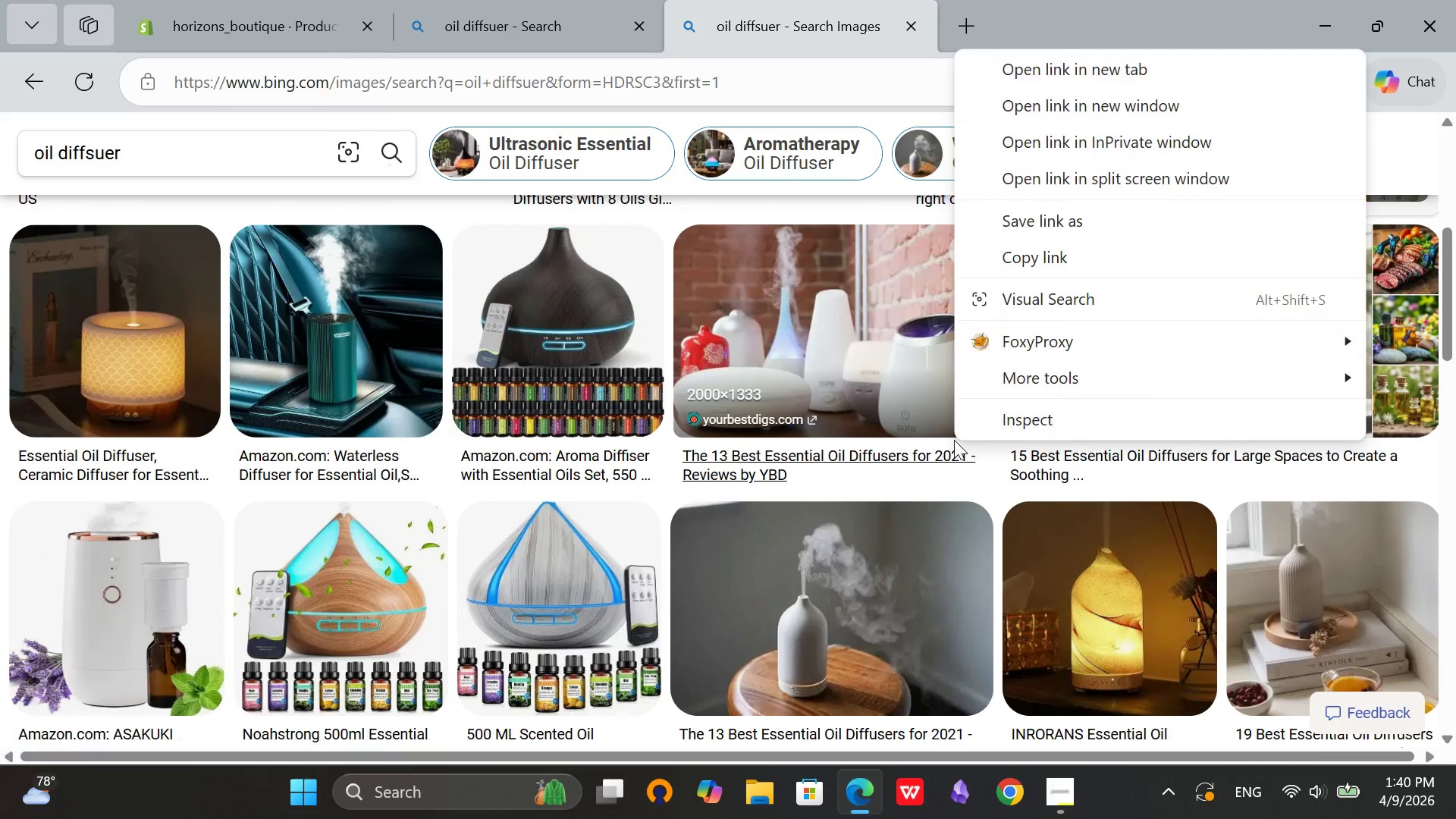 
scroll: coordinate [461, 576], scroll_direction: none, amount: 0.0
 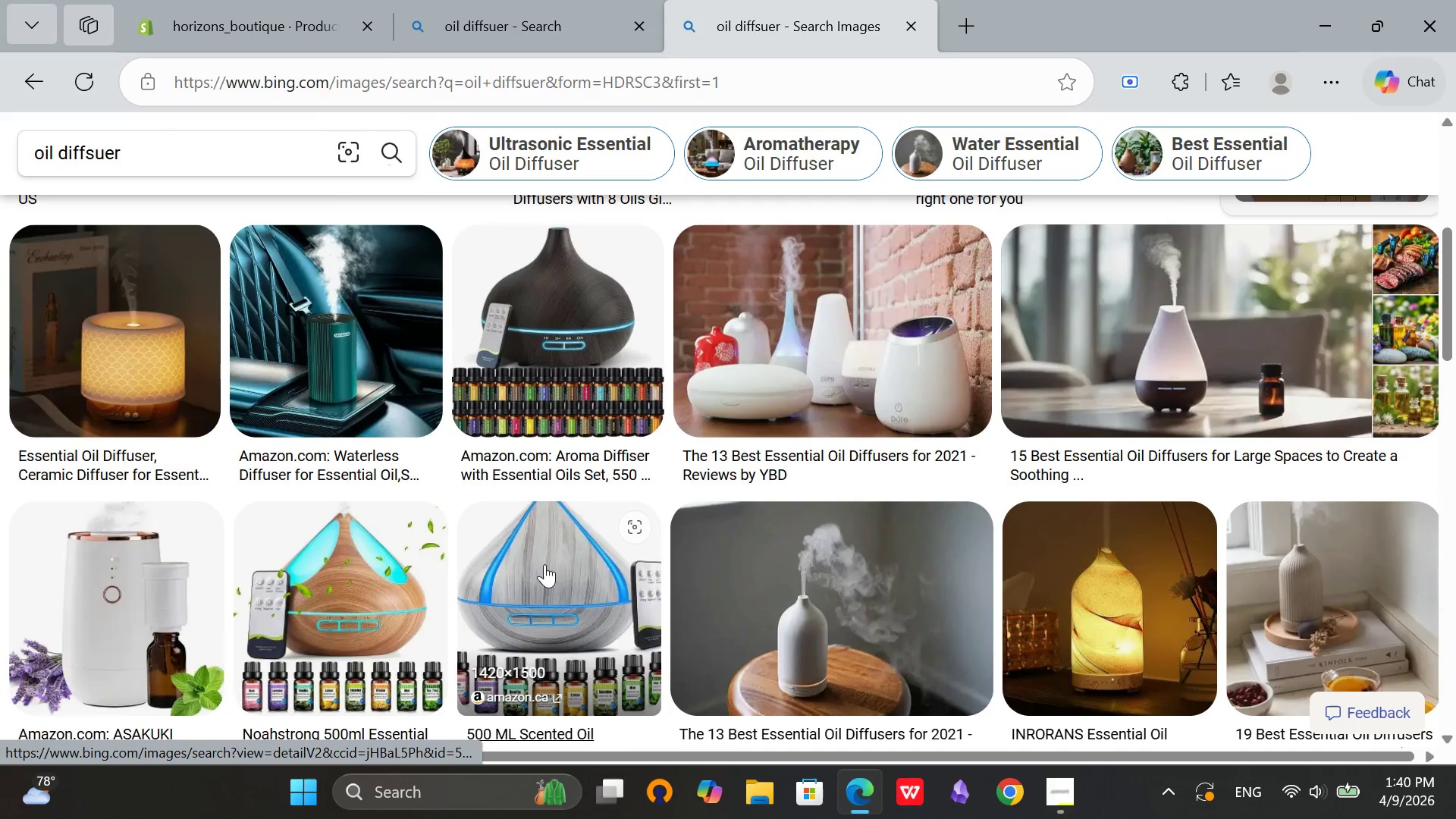 
scroll: coordinate [551, 564], scroll_direction: down, amount: 2.0
 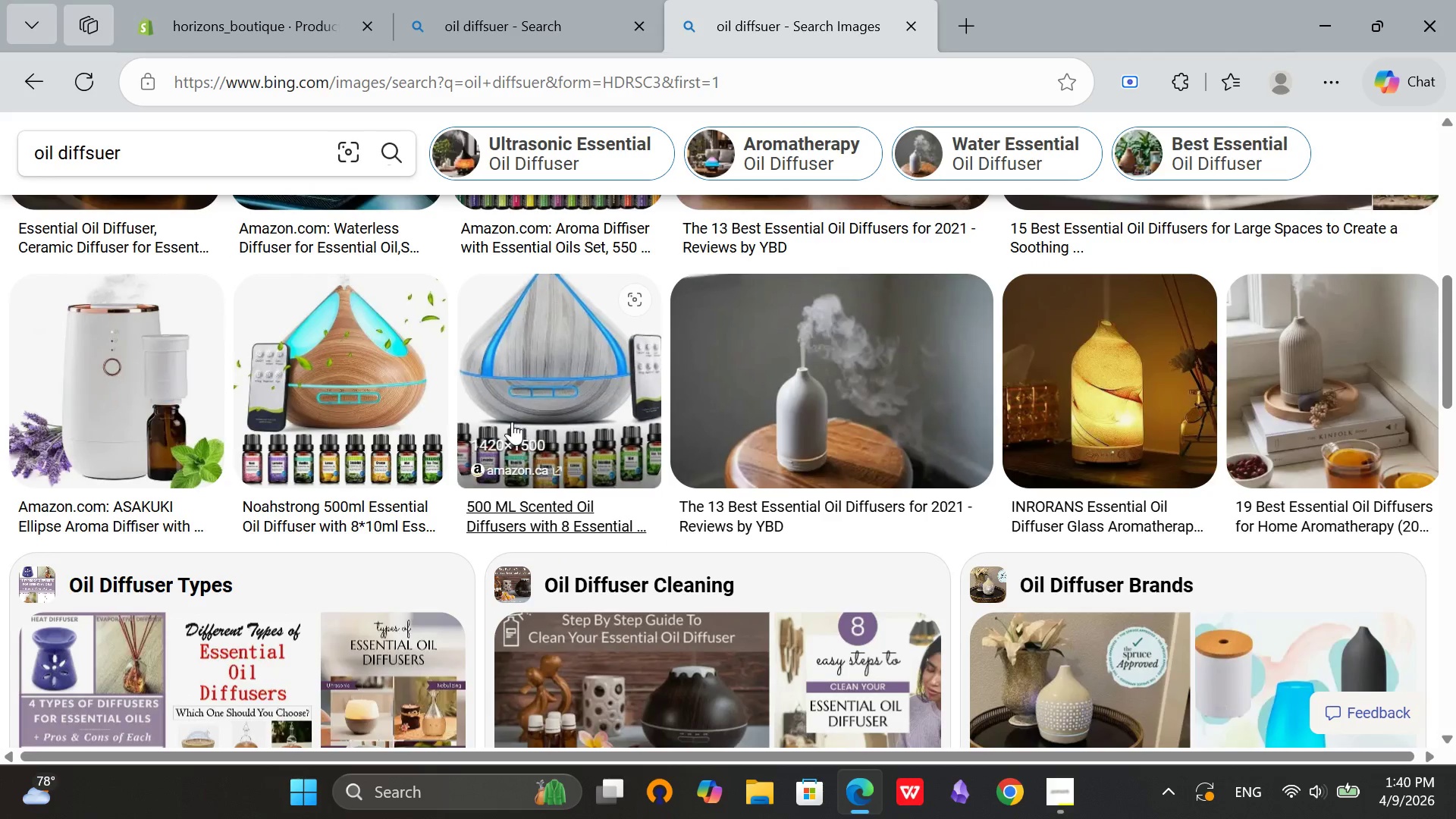 
left_click([846, 340])
 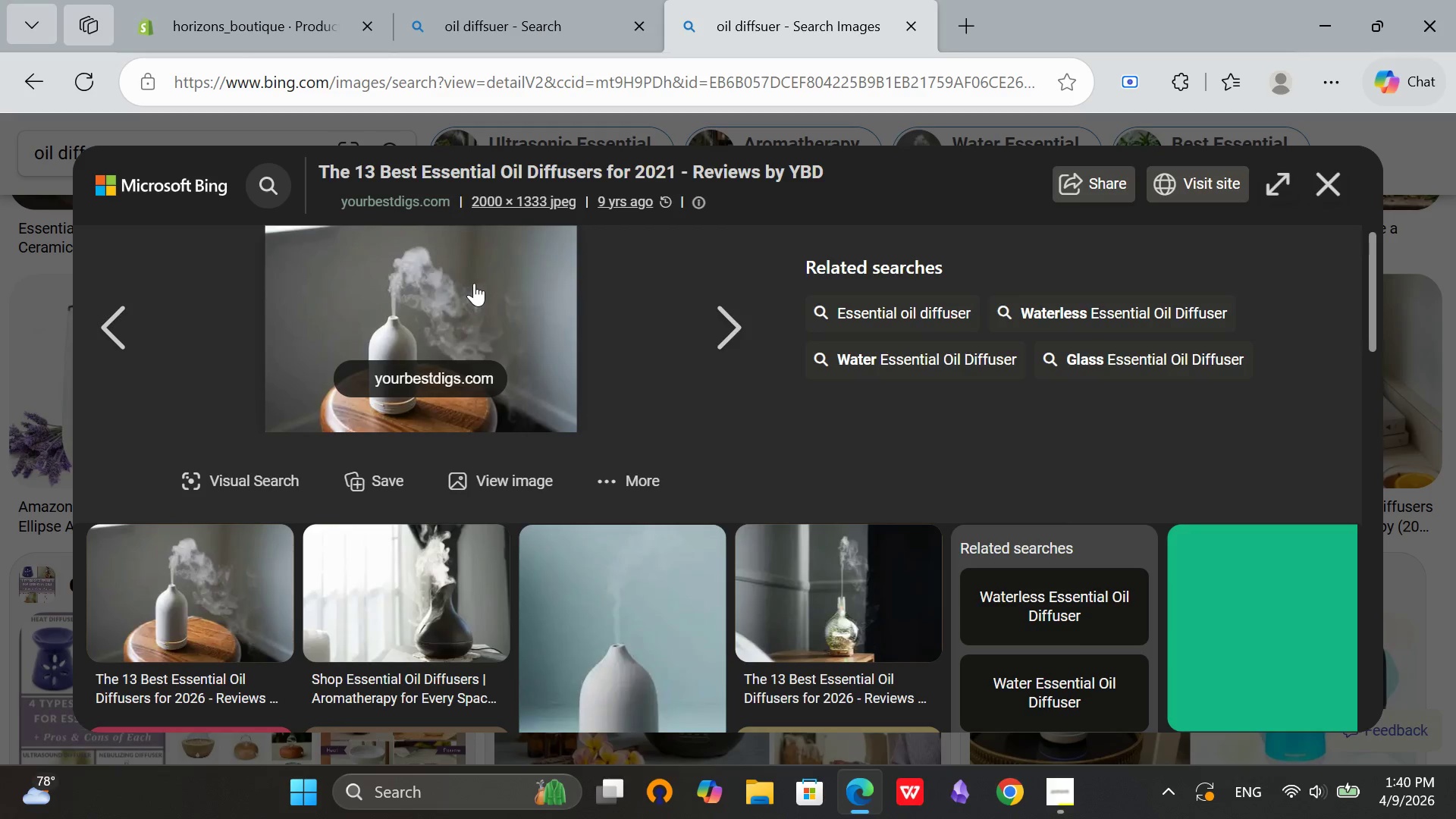 
right_click([488, 268])
 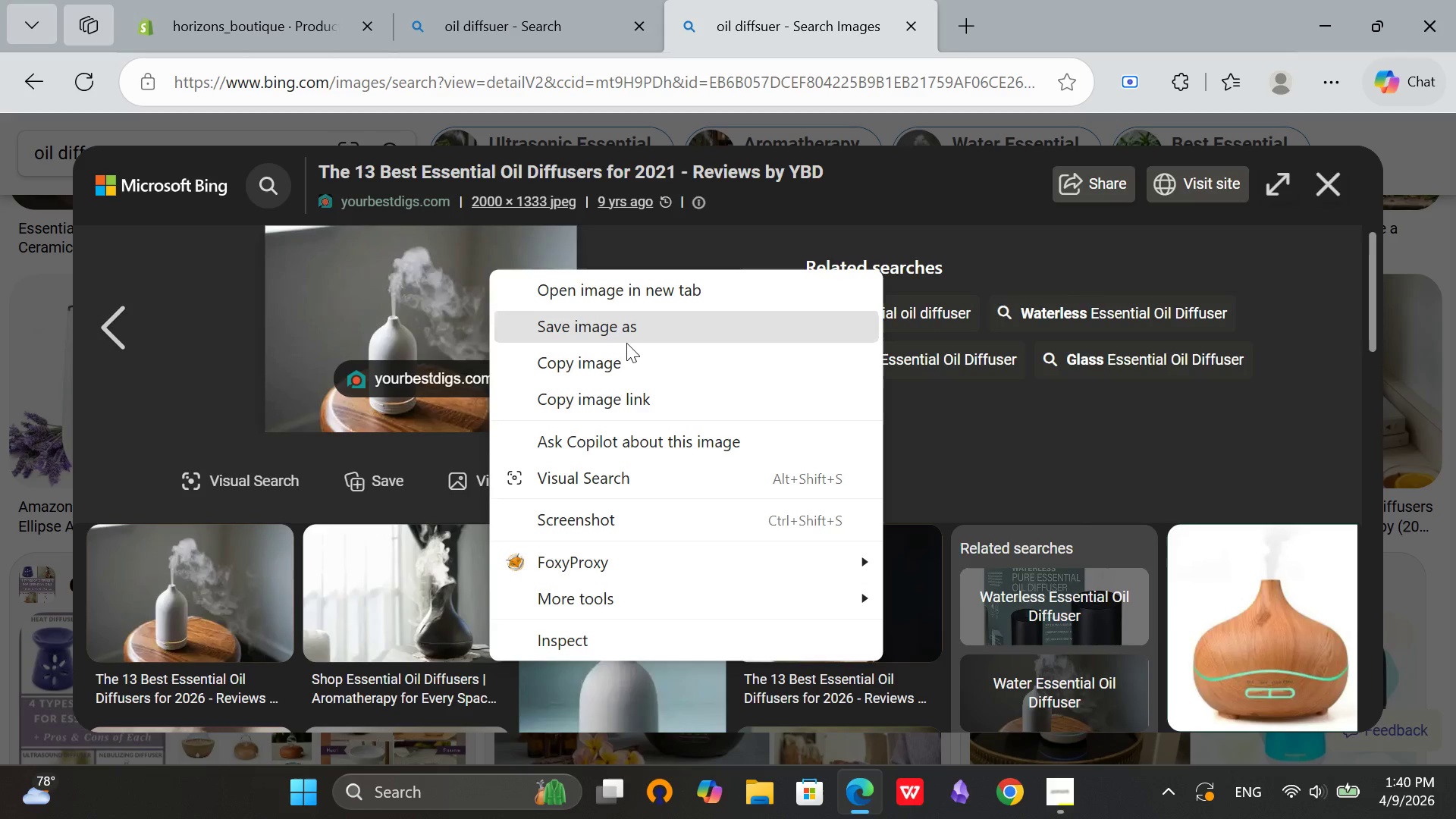 
left_click([629, 334])
 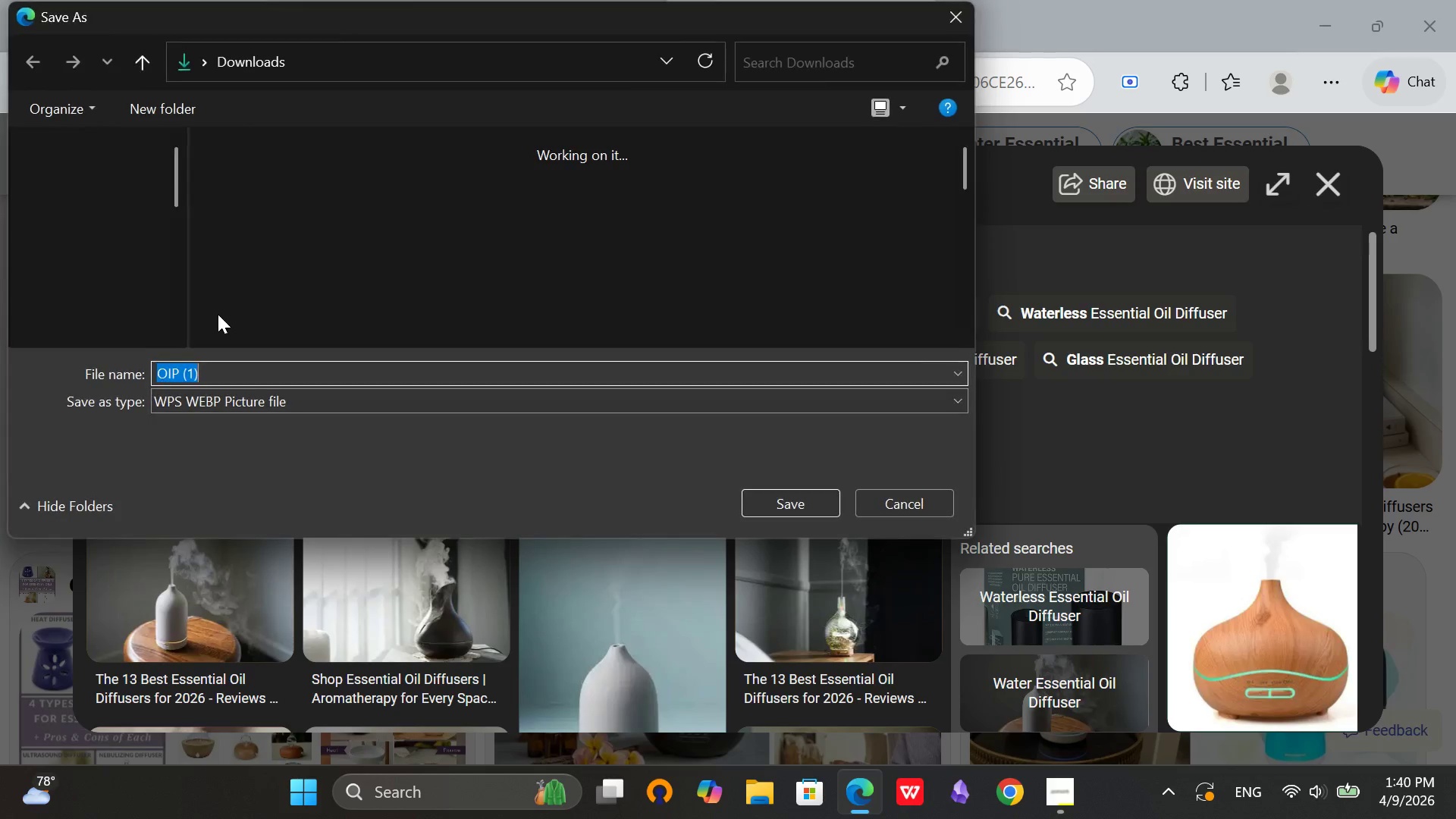 
left_click([96, 338])
 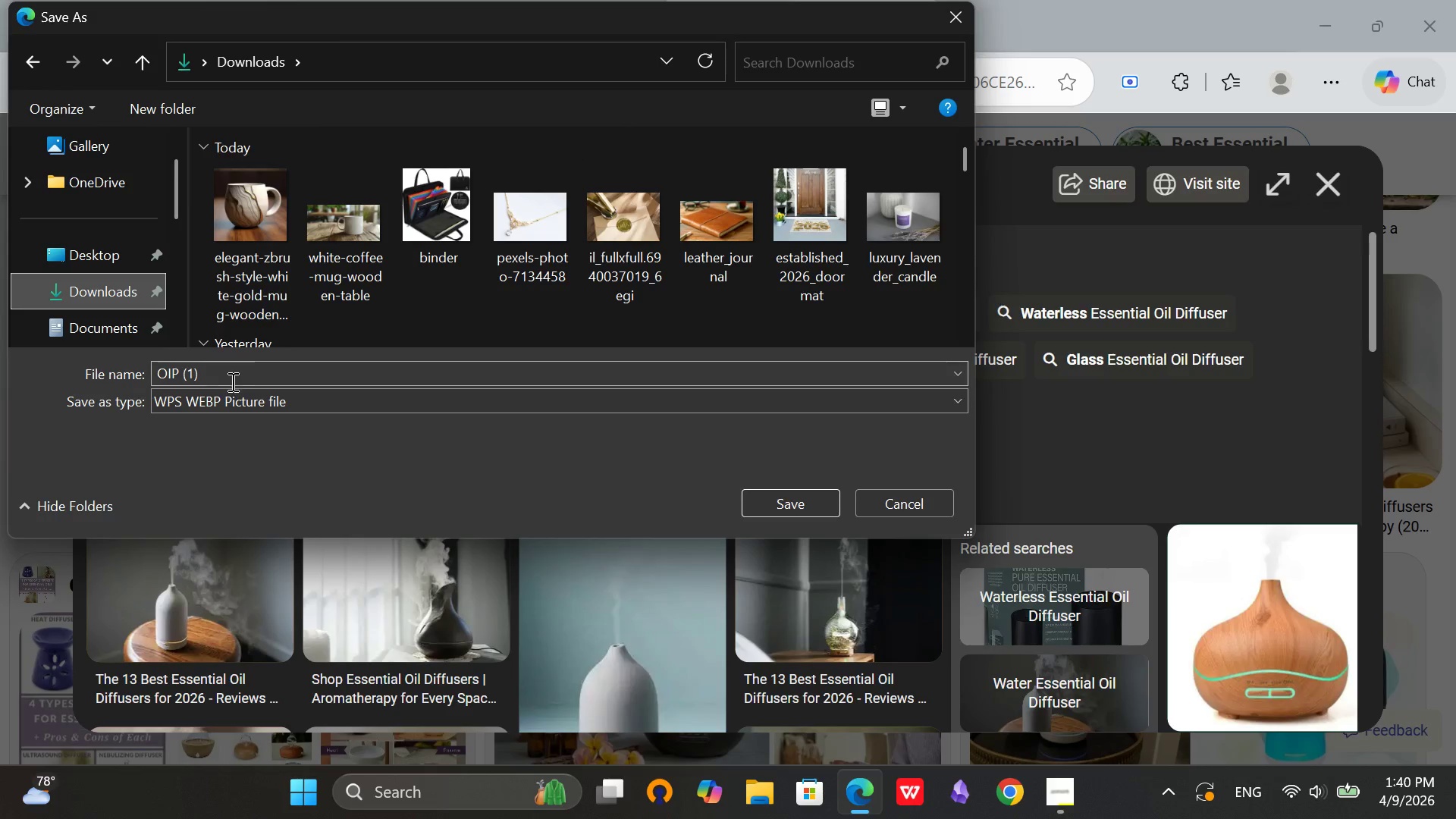 
left_click([228, 378])
 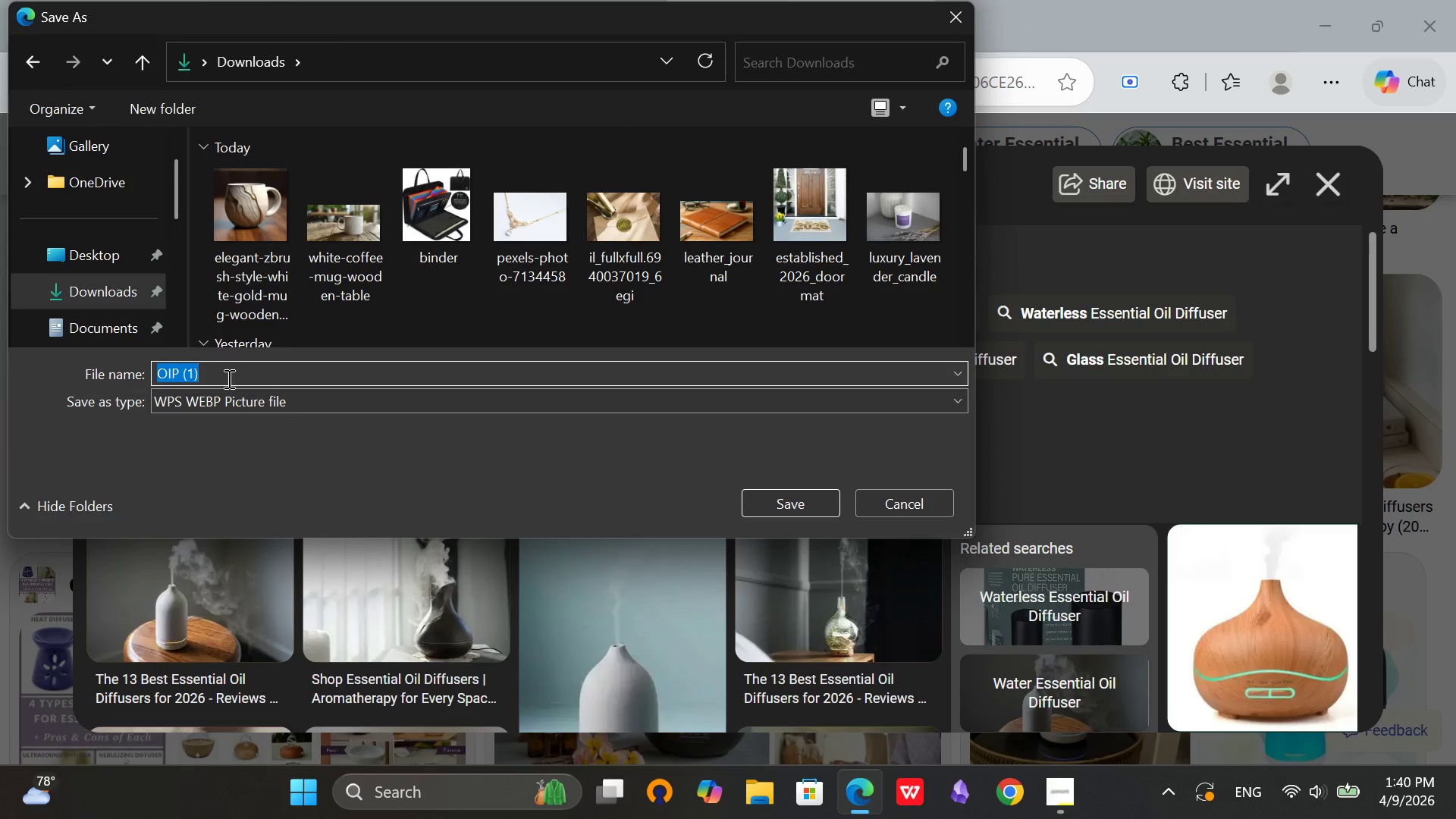 
key(Backspace)
 